 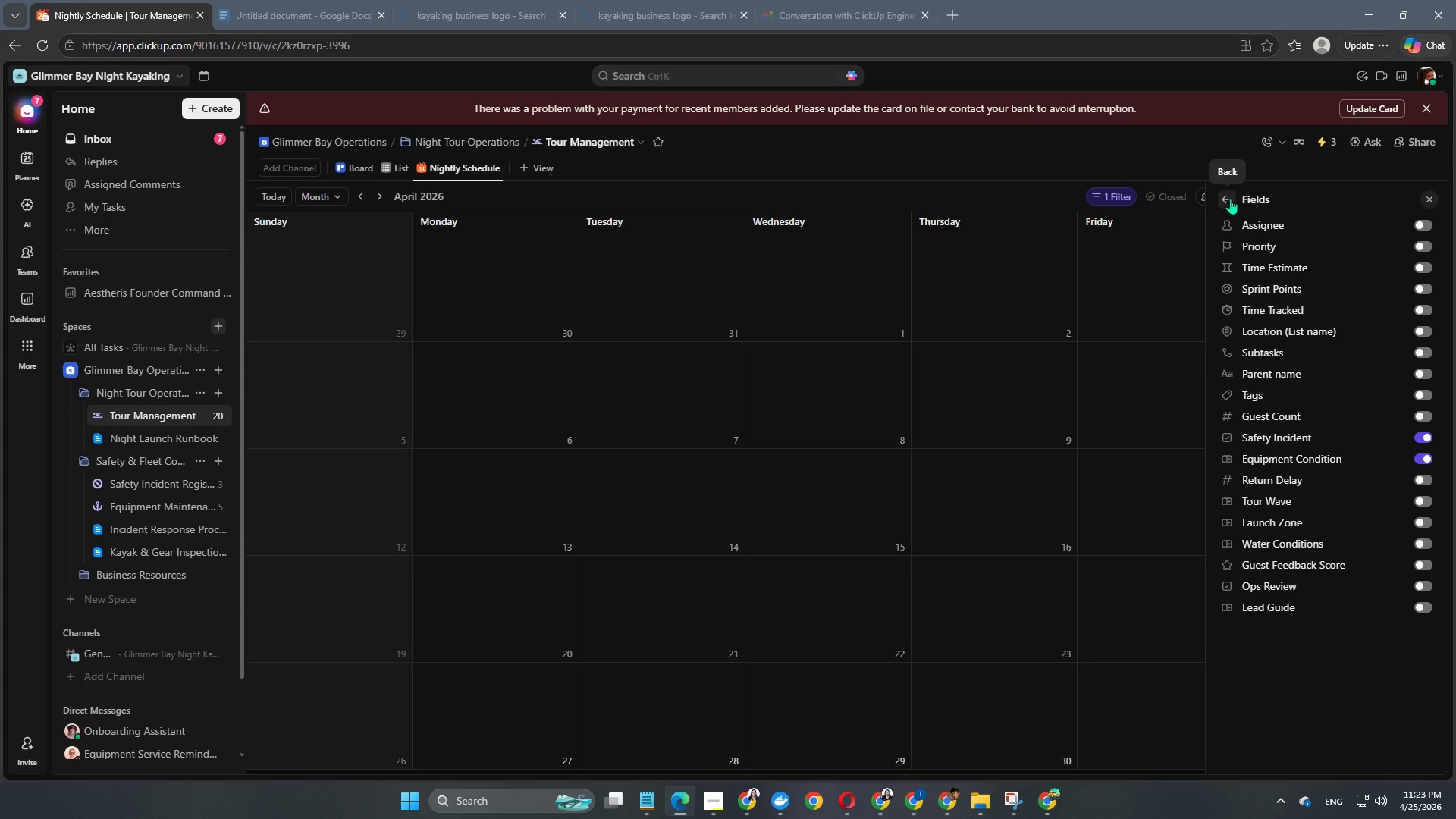 
left_click([1423, 335])
 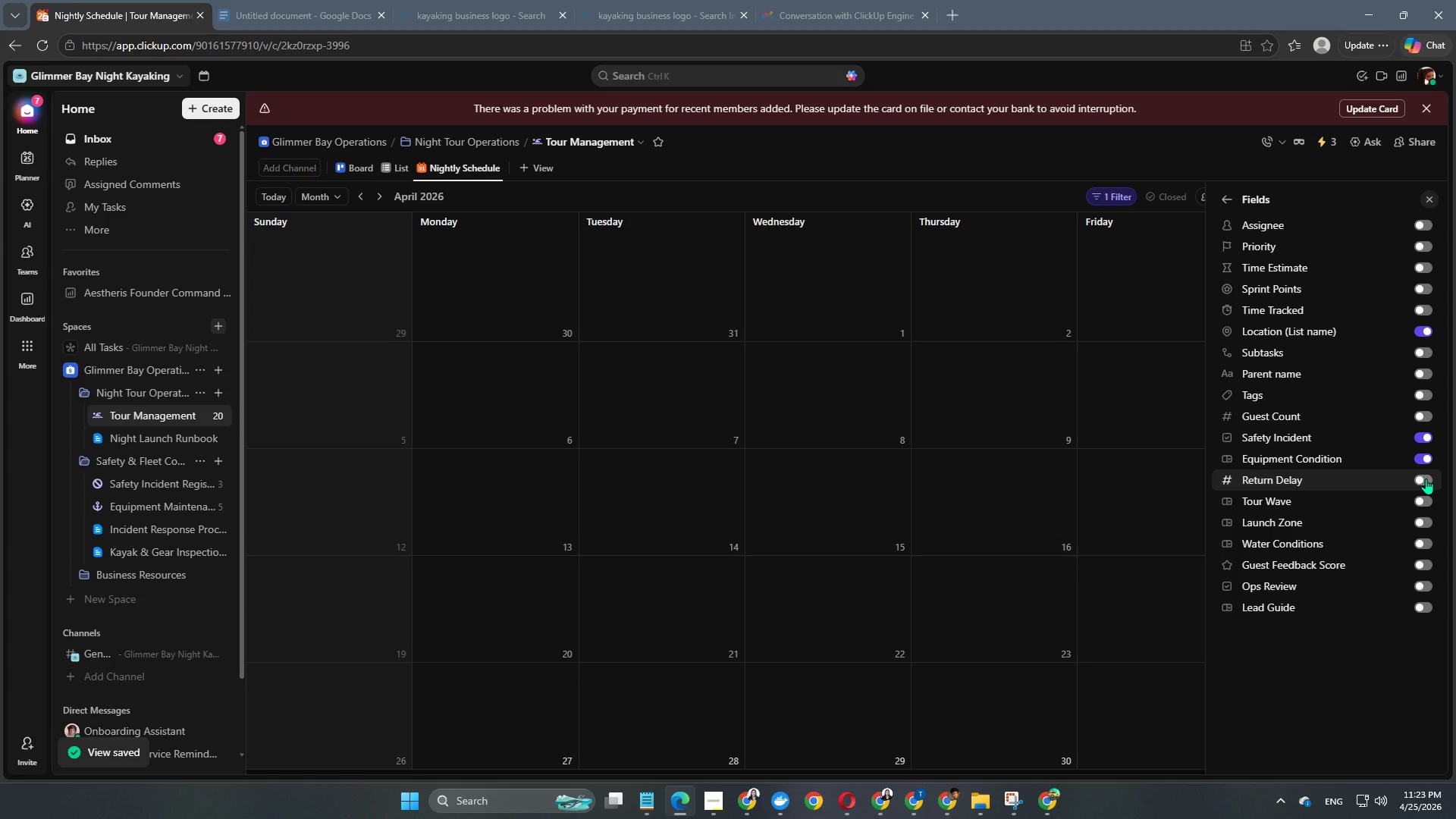 
scroll: coordinate [1425, 479], scroll_direction: down, amount: 1.0
 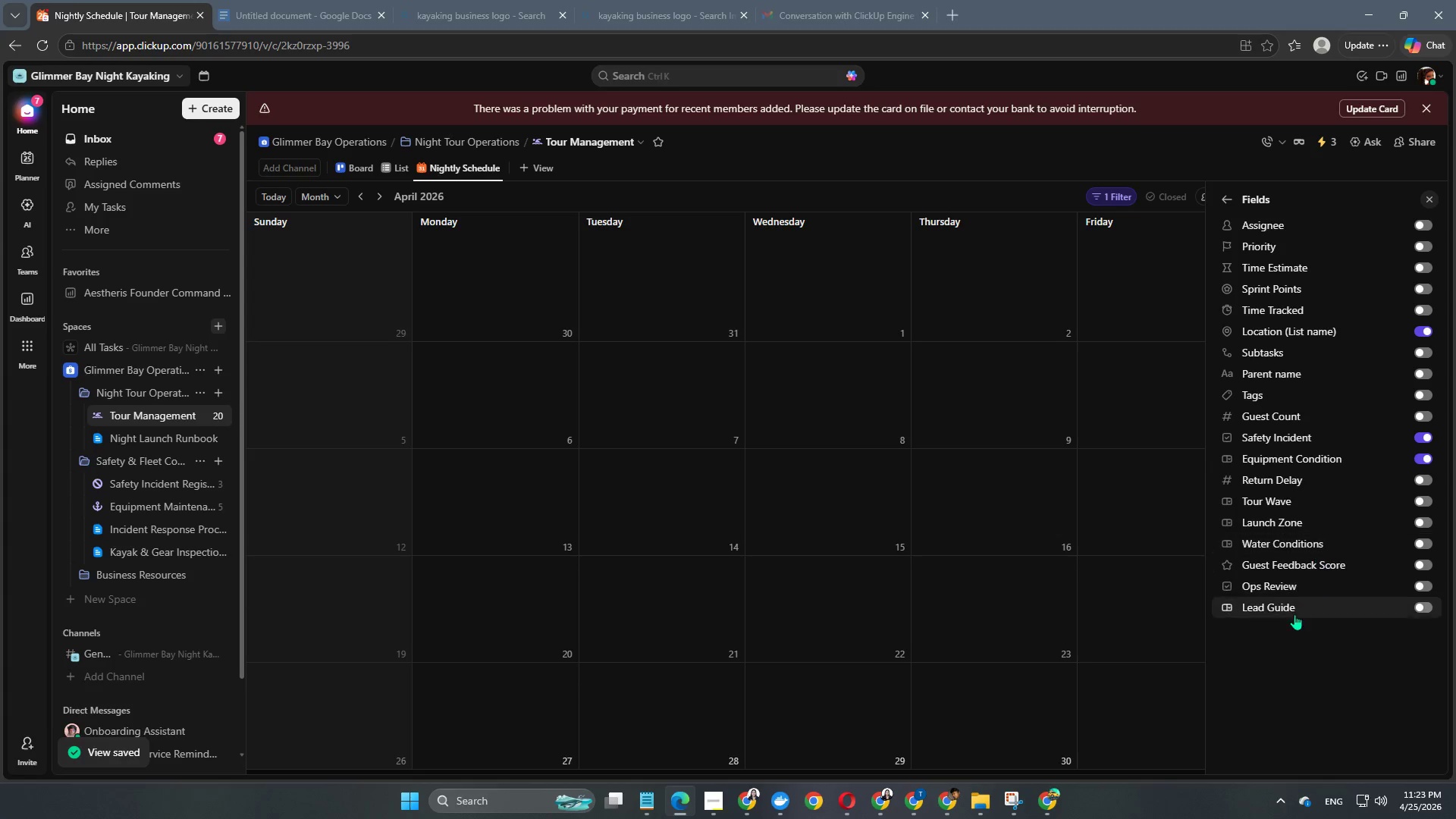 
left_click([1430, 608])
 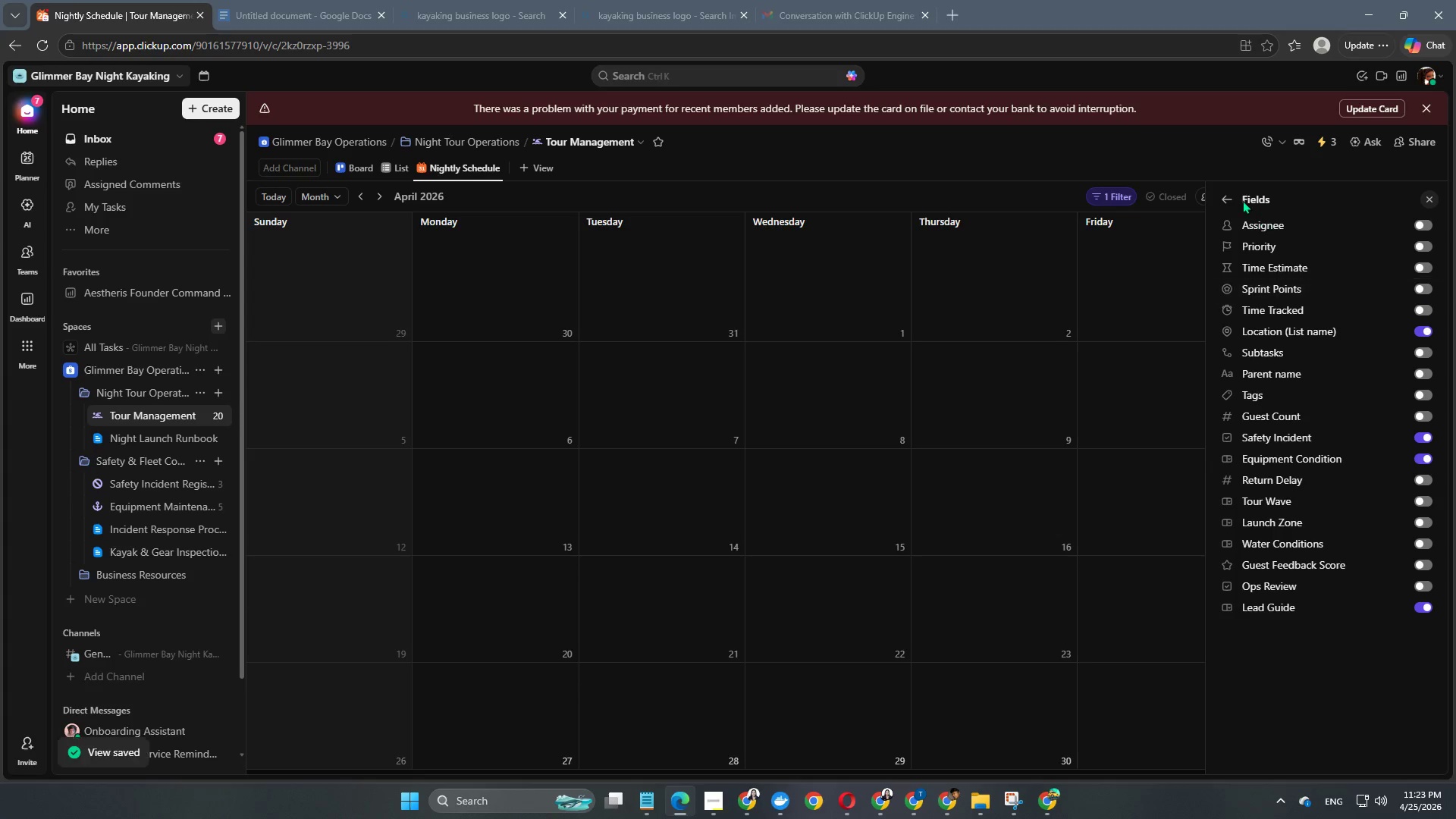 
left_click([1229, 199])
 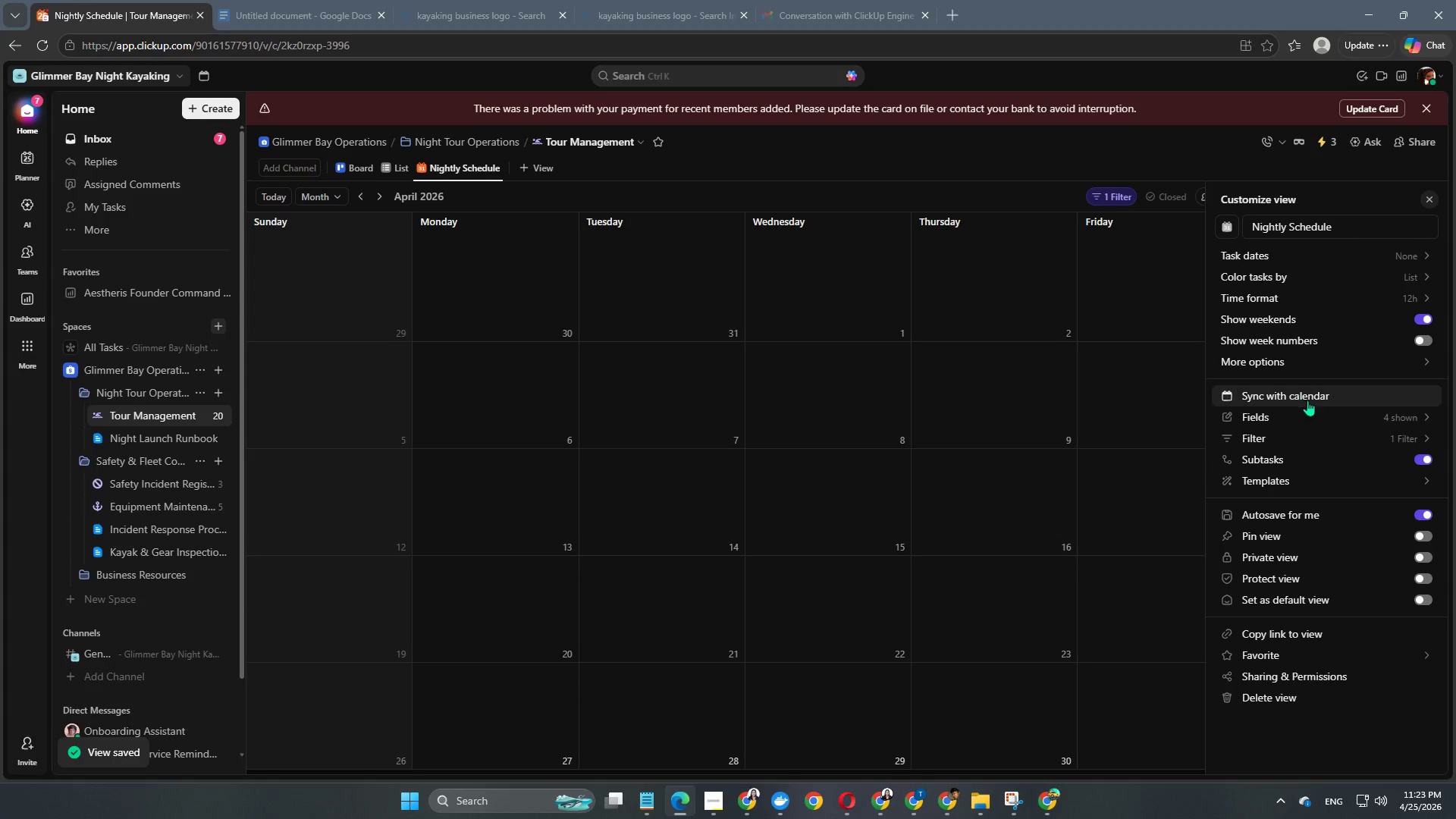 
scroll: coordinate [1311, 417], scroll_direction: none, amount: 0.0
 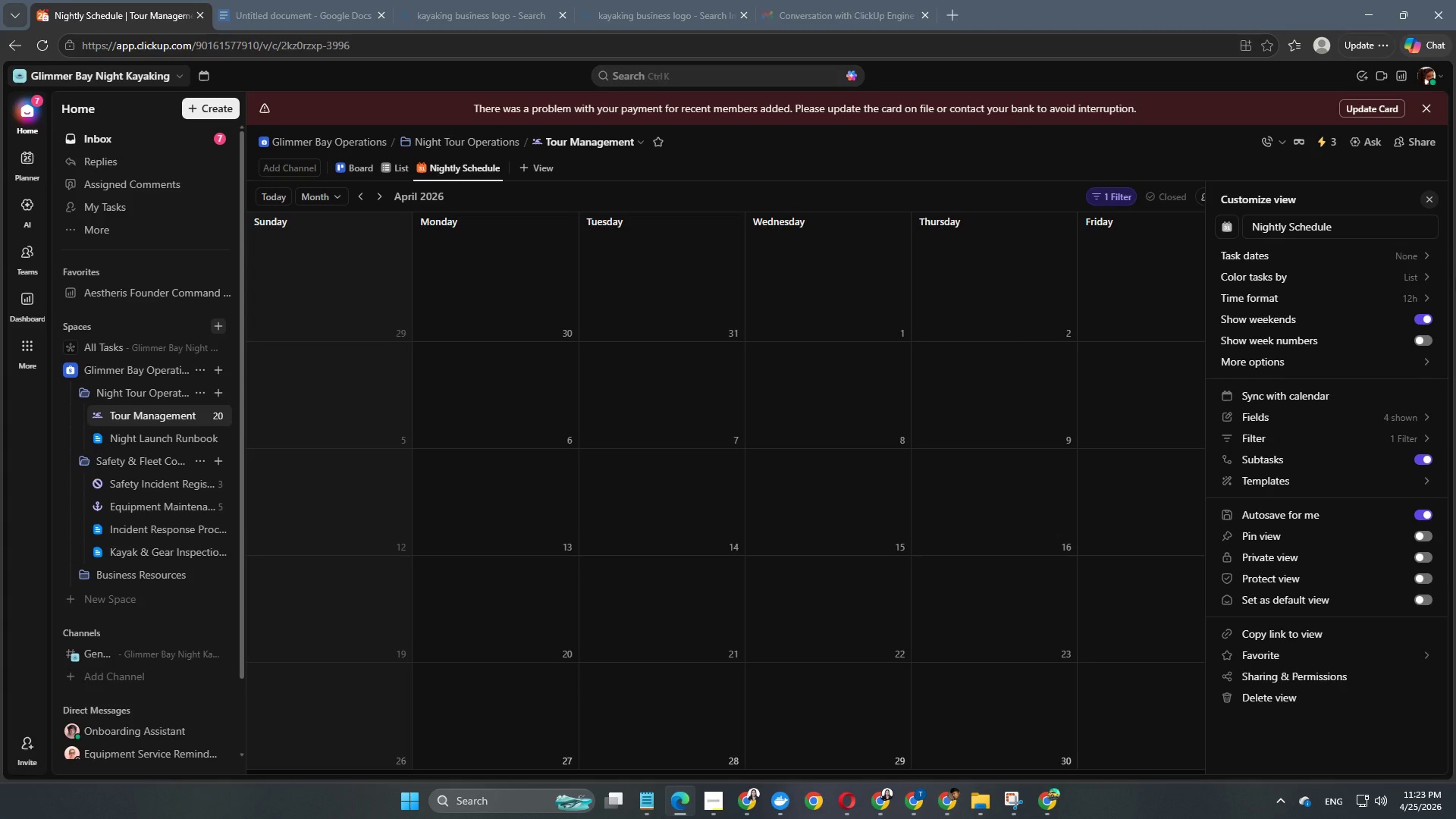 
wait(12.79)
 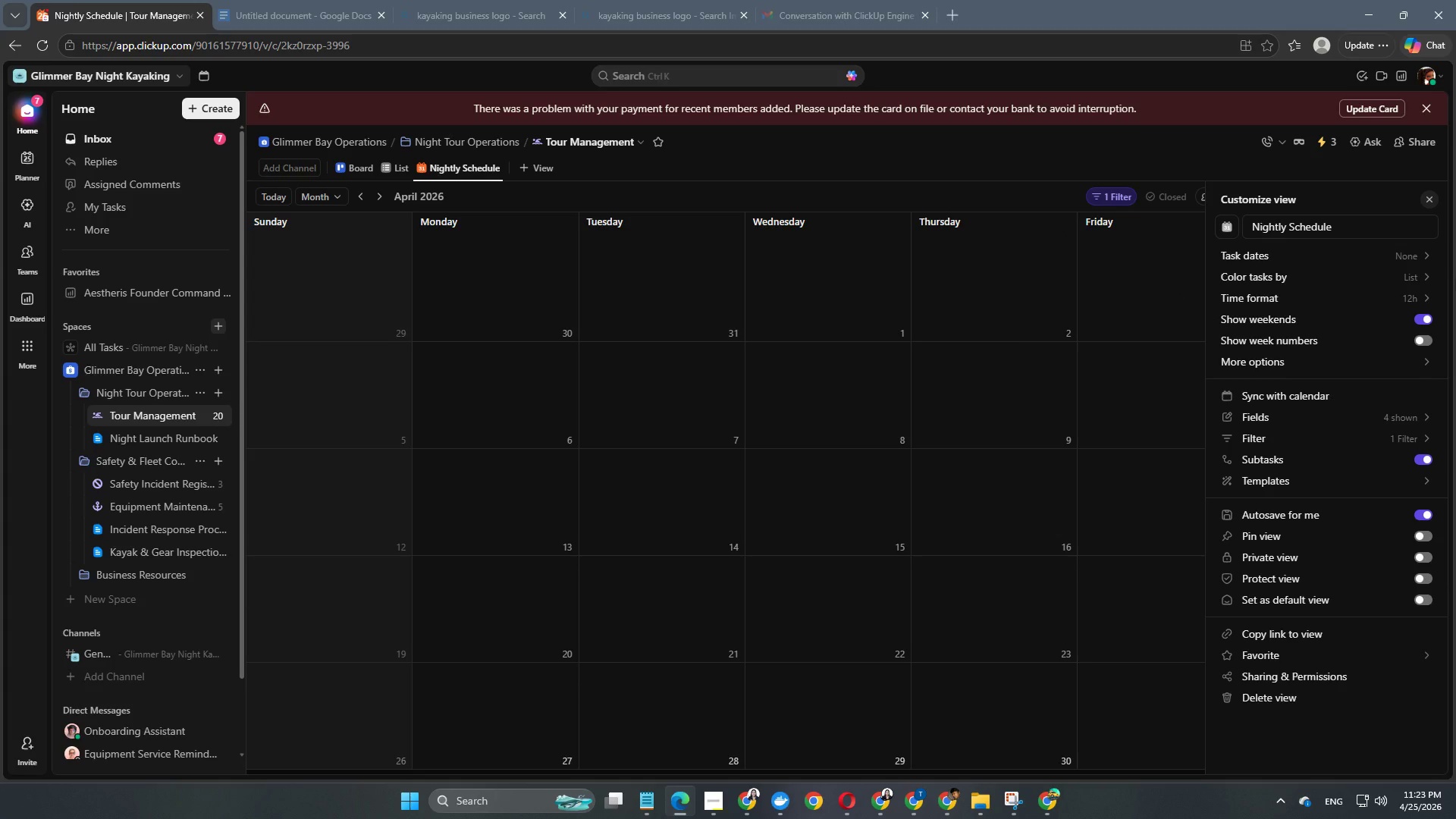 
left_click([153, 414])
 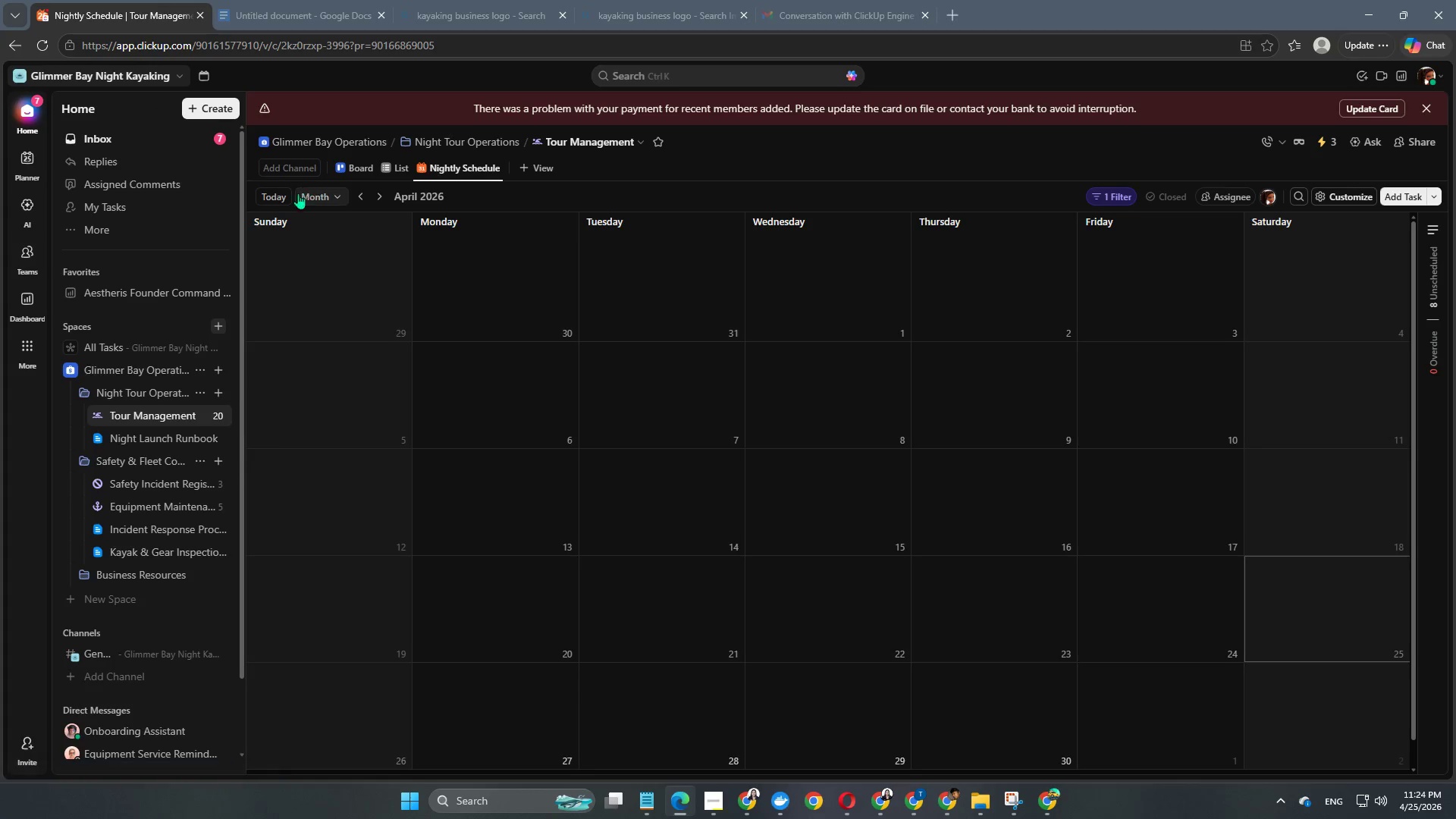 
scroll: coordinate [422, 331], scroll_direction: up, amount: 2.0
 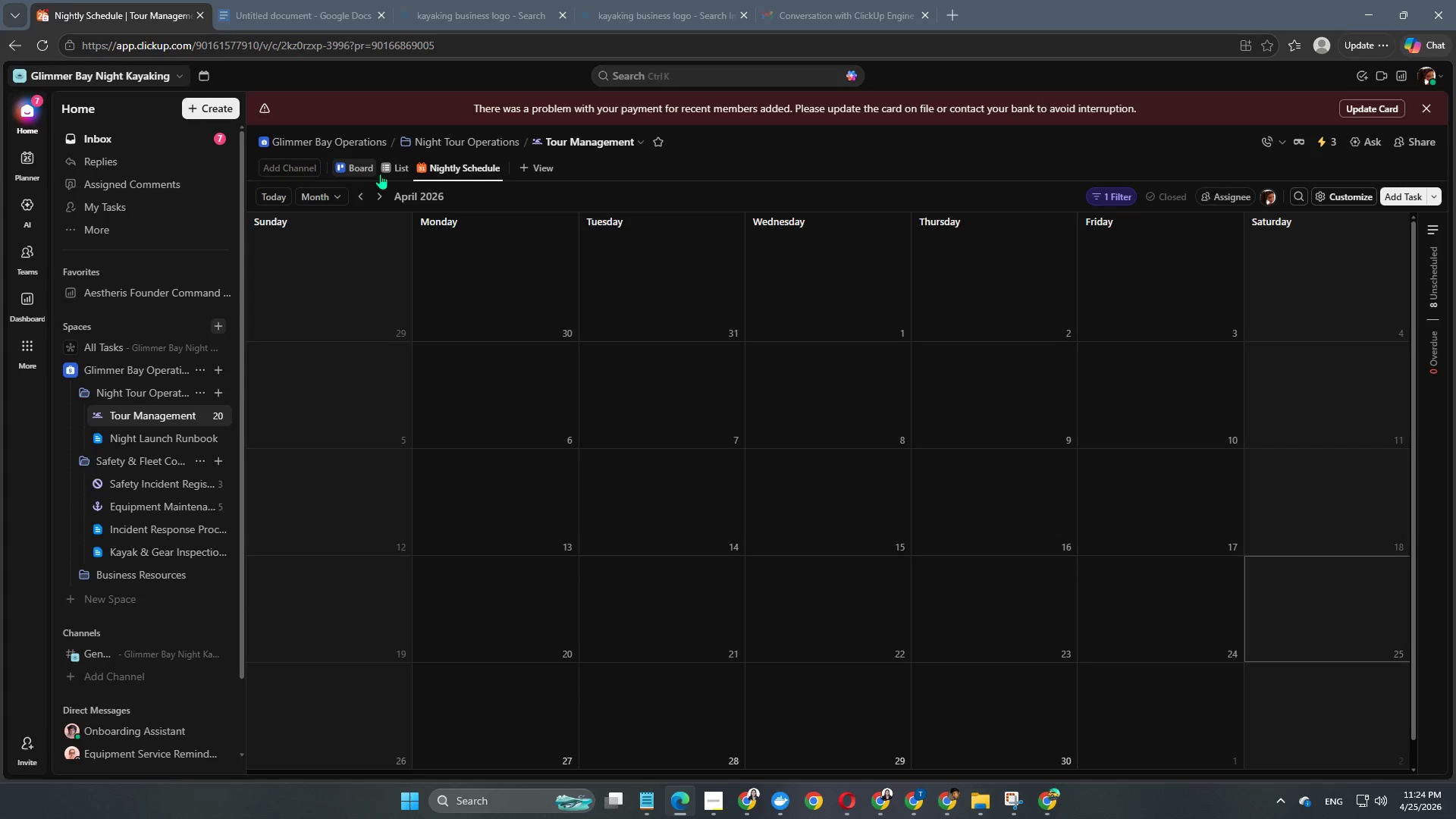 
left_click([387, 172])
 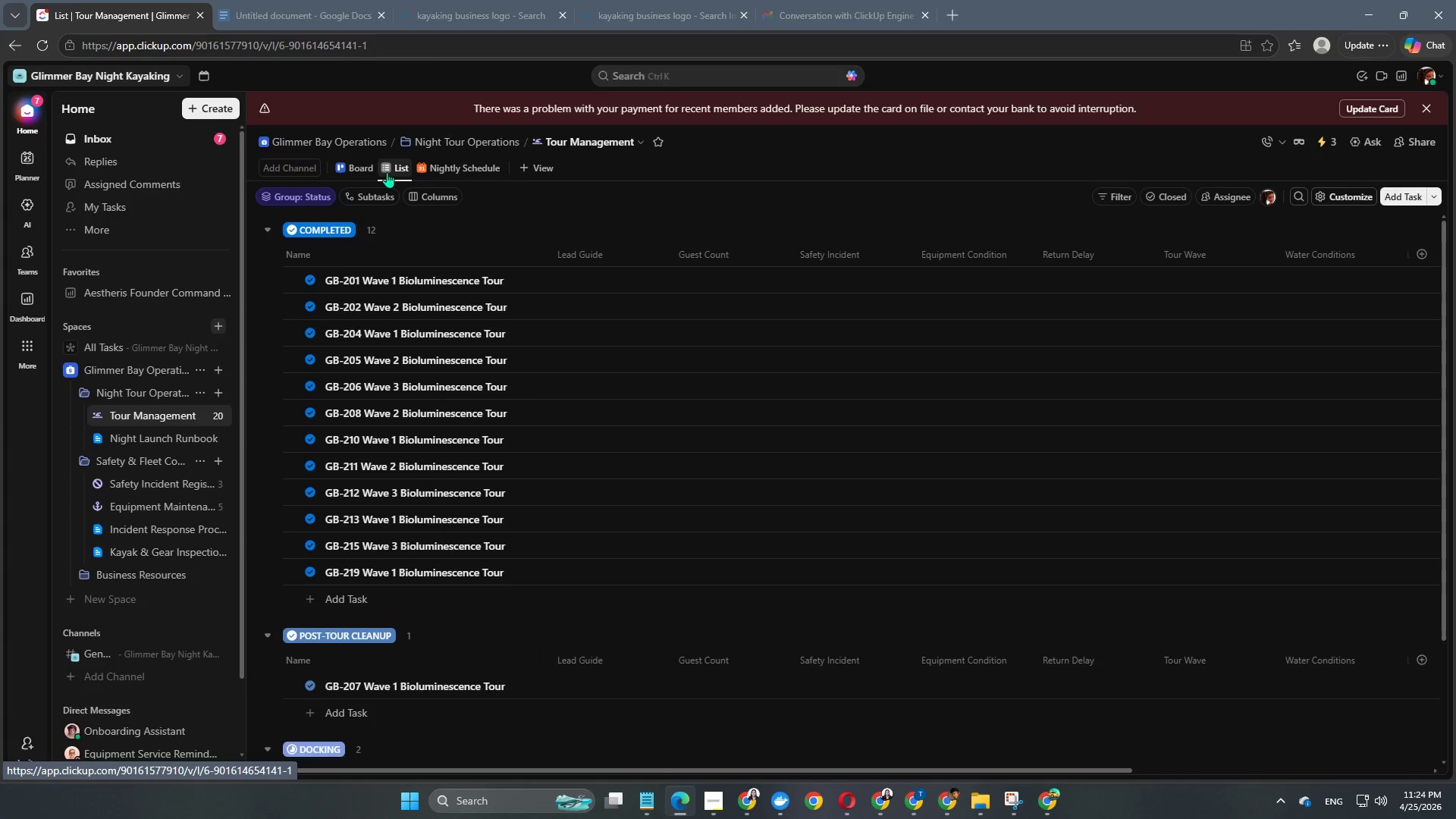 
mouse_move([708, 582])
 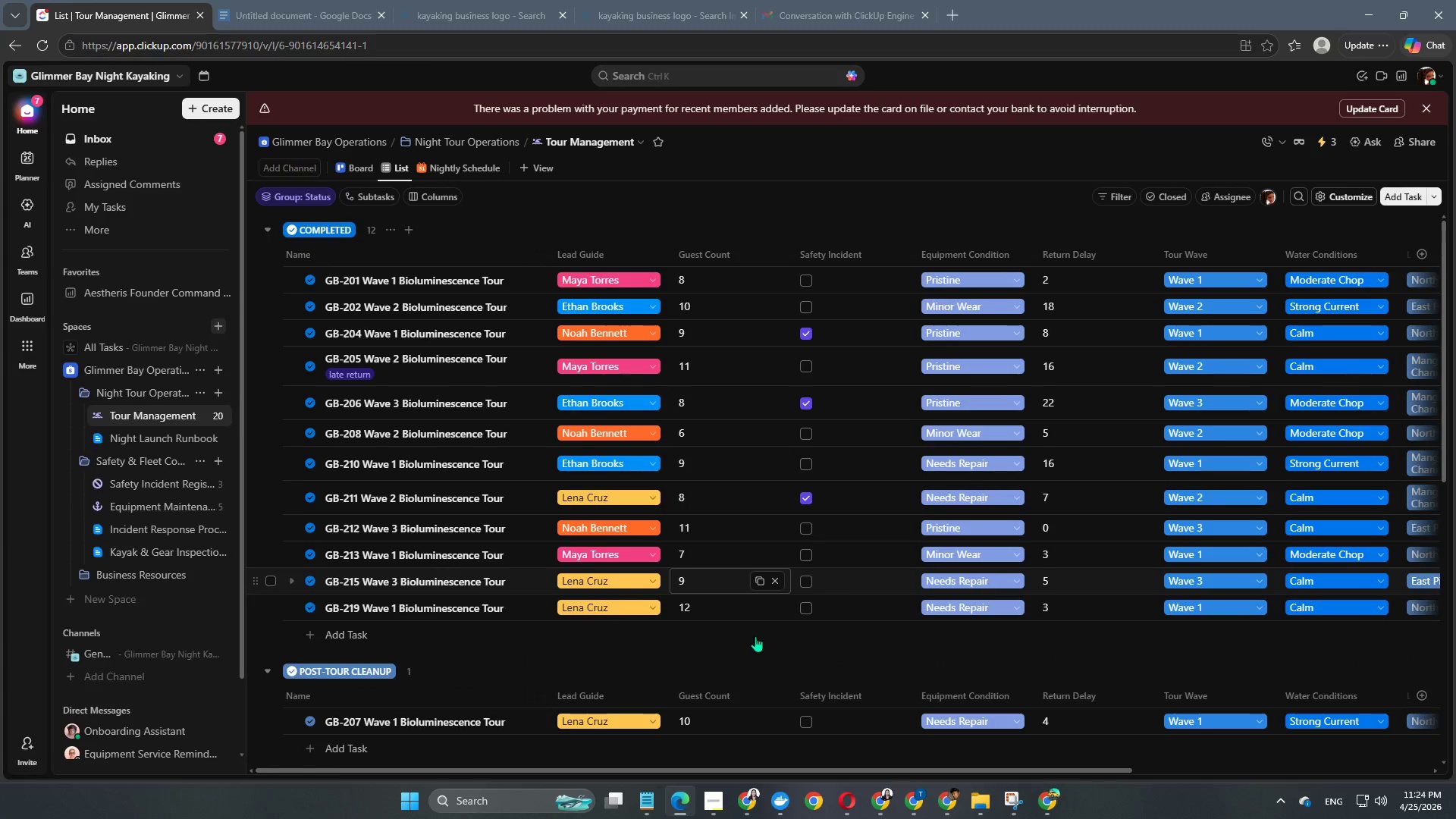 
scroll: coordinate [755, 636], scroll_direction: down, amount: 5.0
 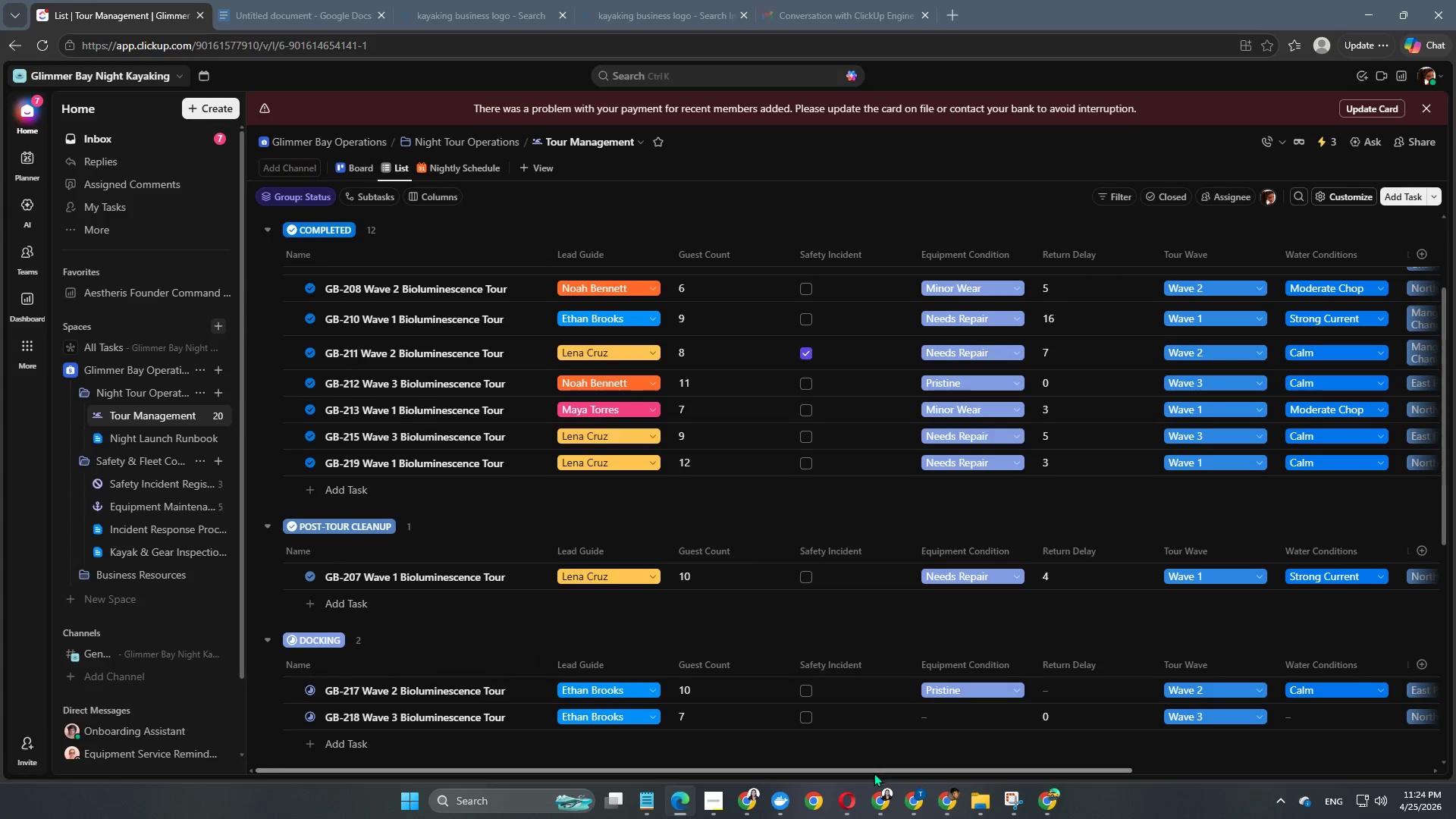 
left_click_drag(start_coordinate=[873, 774], to_coordinate=[1049, 785])
 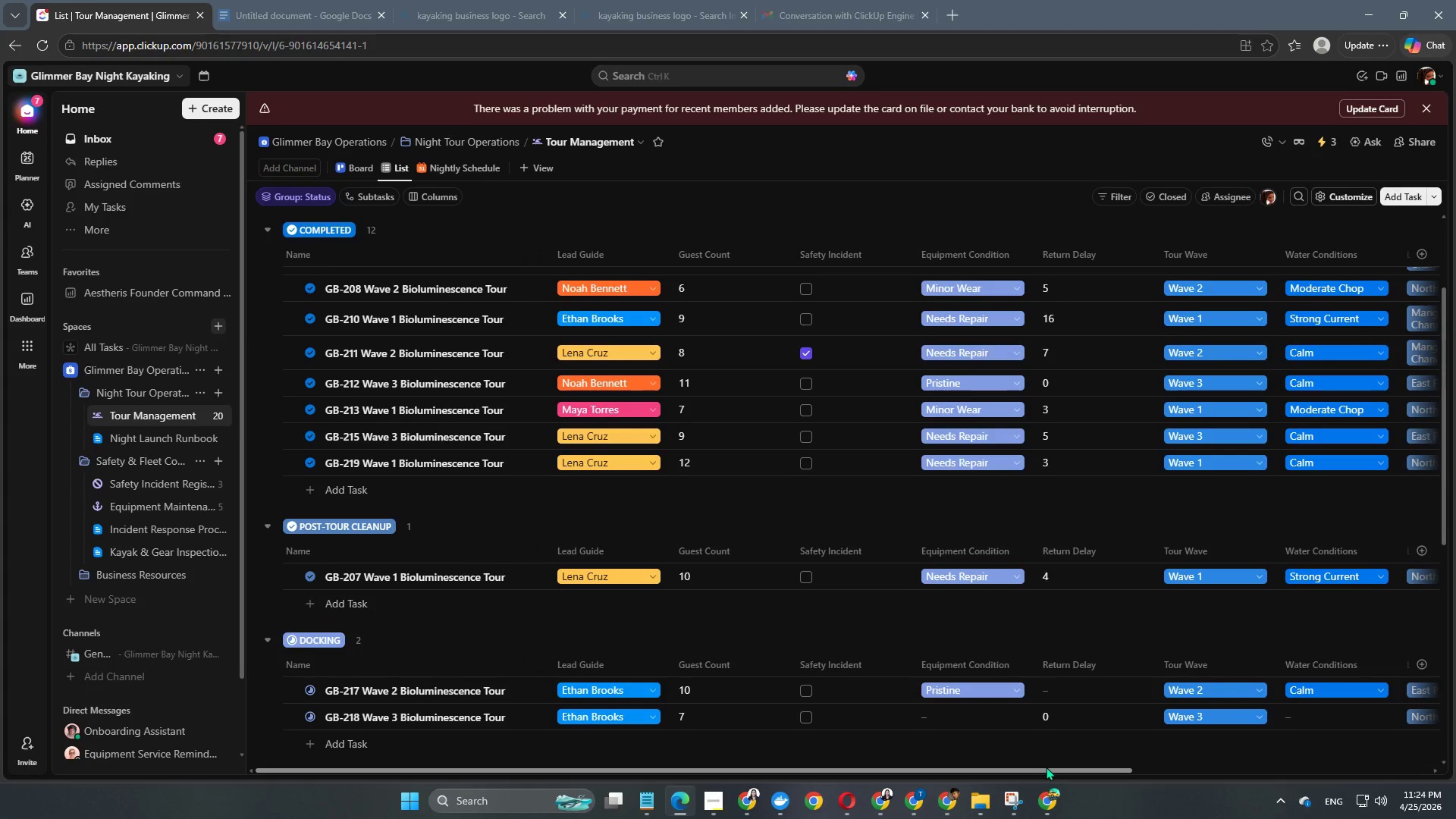 
left_click_drag(start_coordinate=[1045, 767], to_coordinate=[1432, 780])
 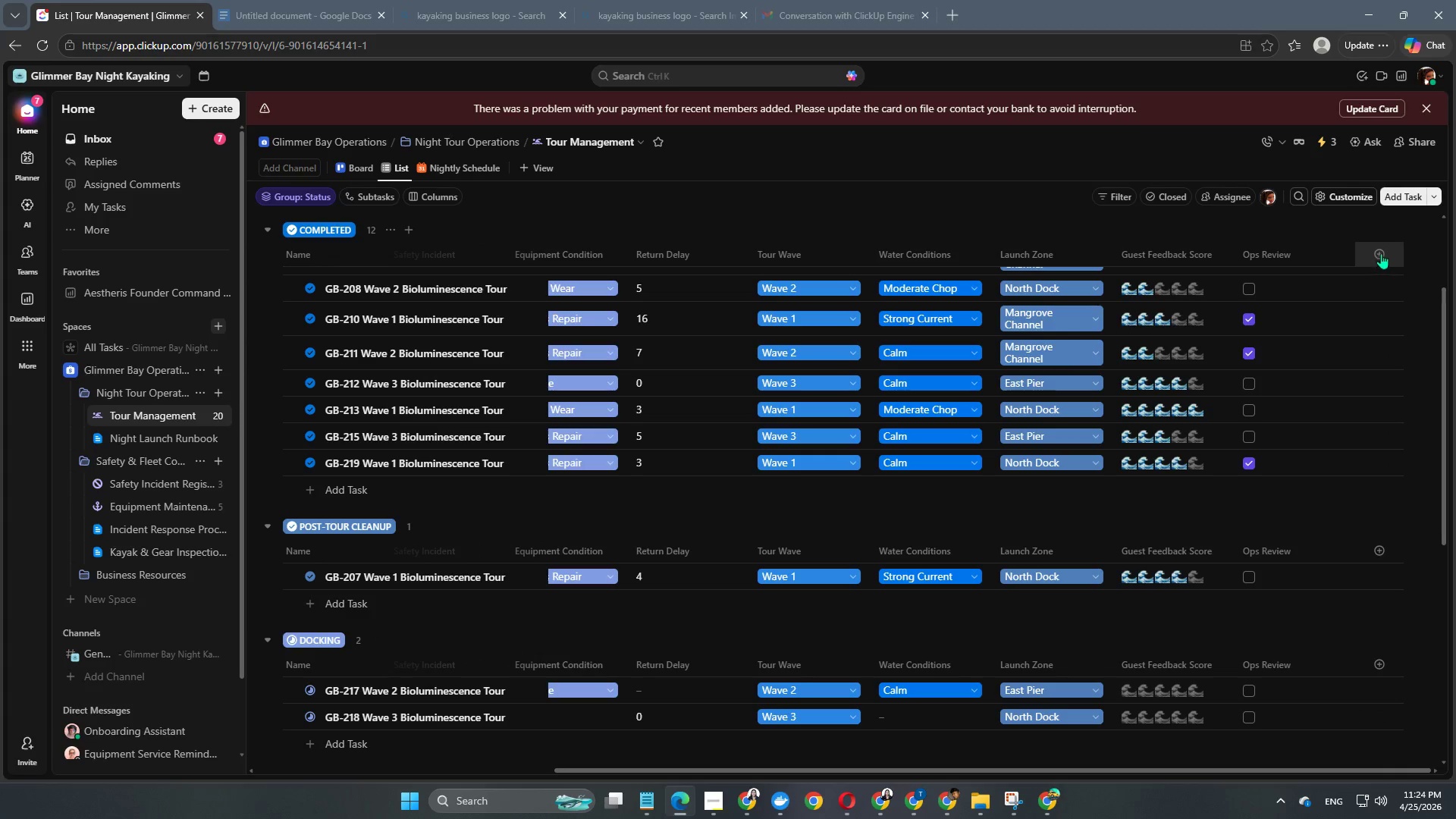 
left_click([1384, 249])
 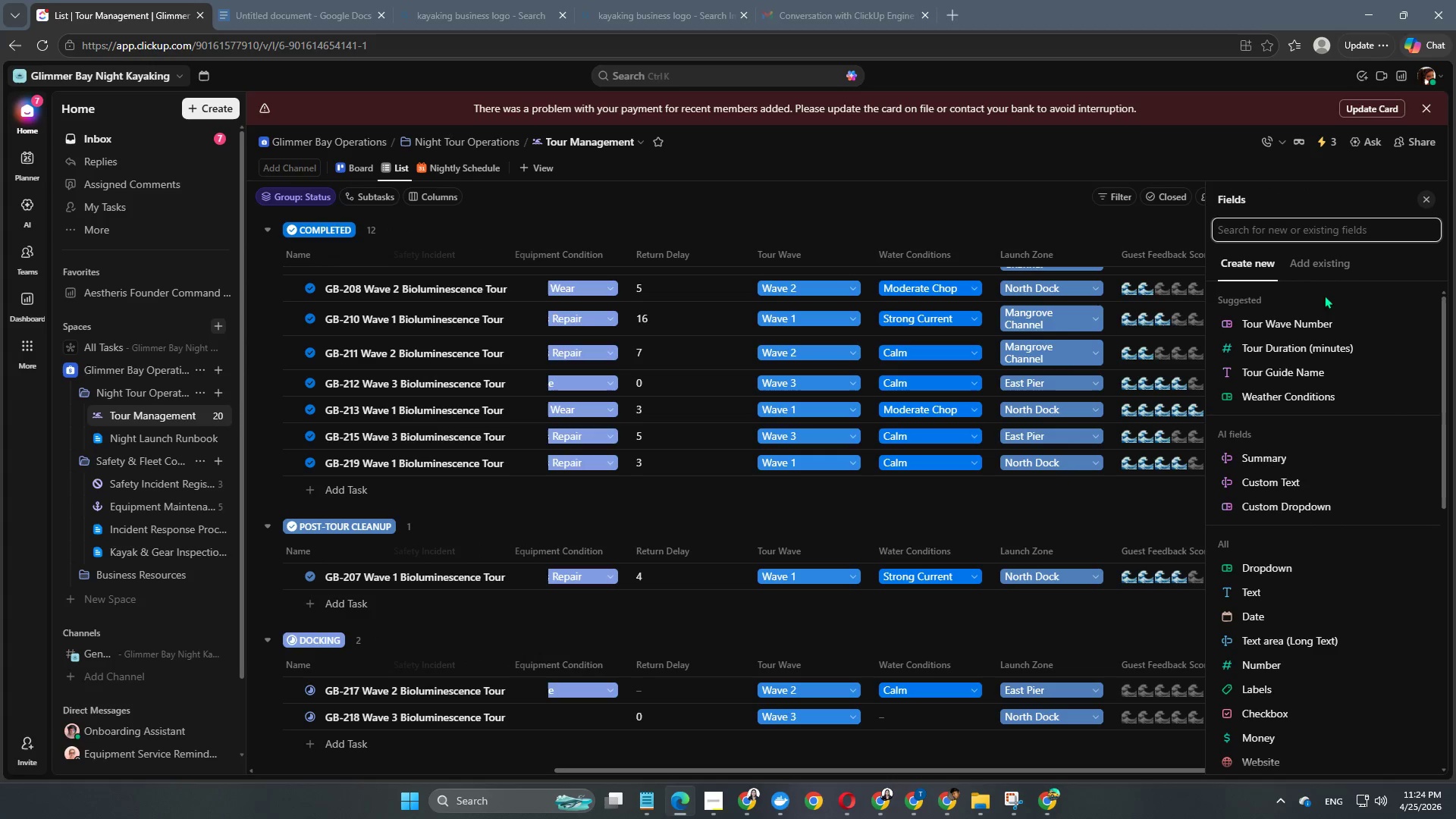 
left_click([1331, 272])
 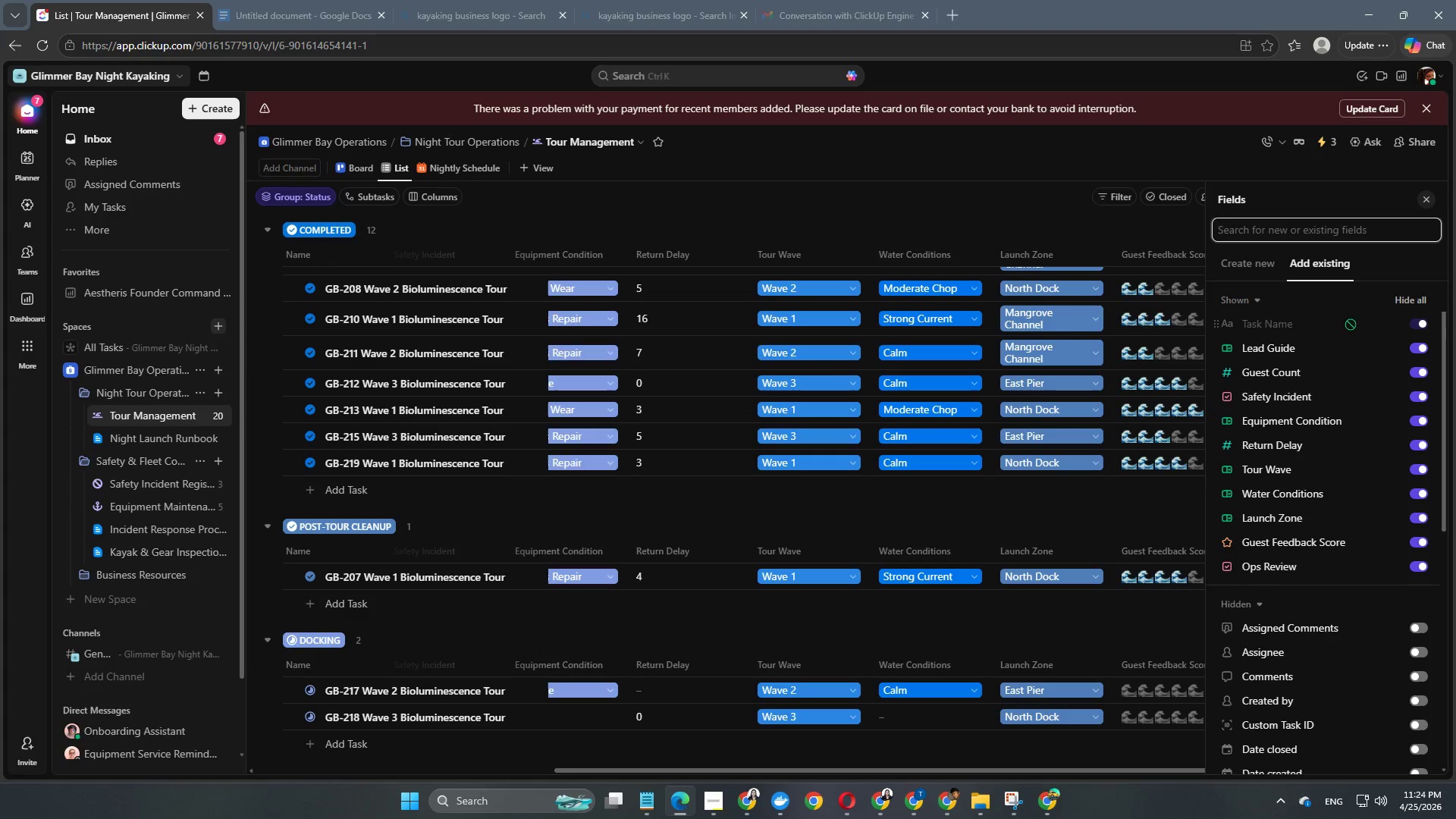 
left_click([1239, 265])
 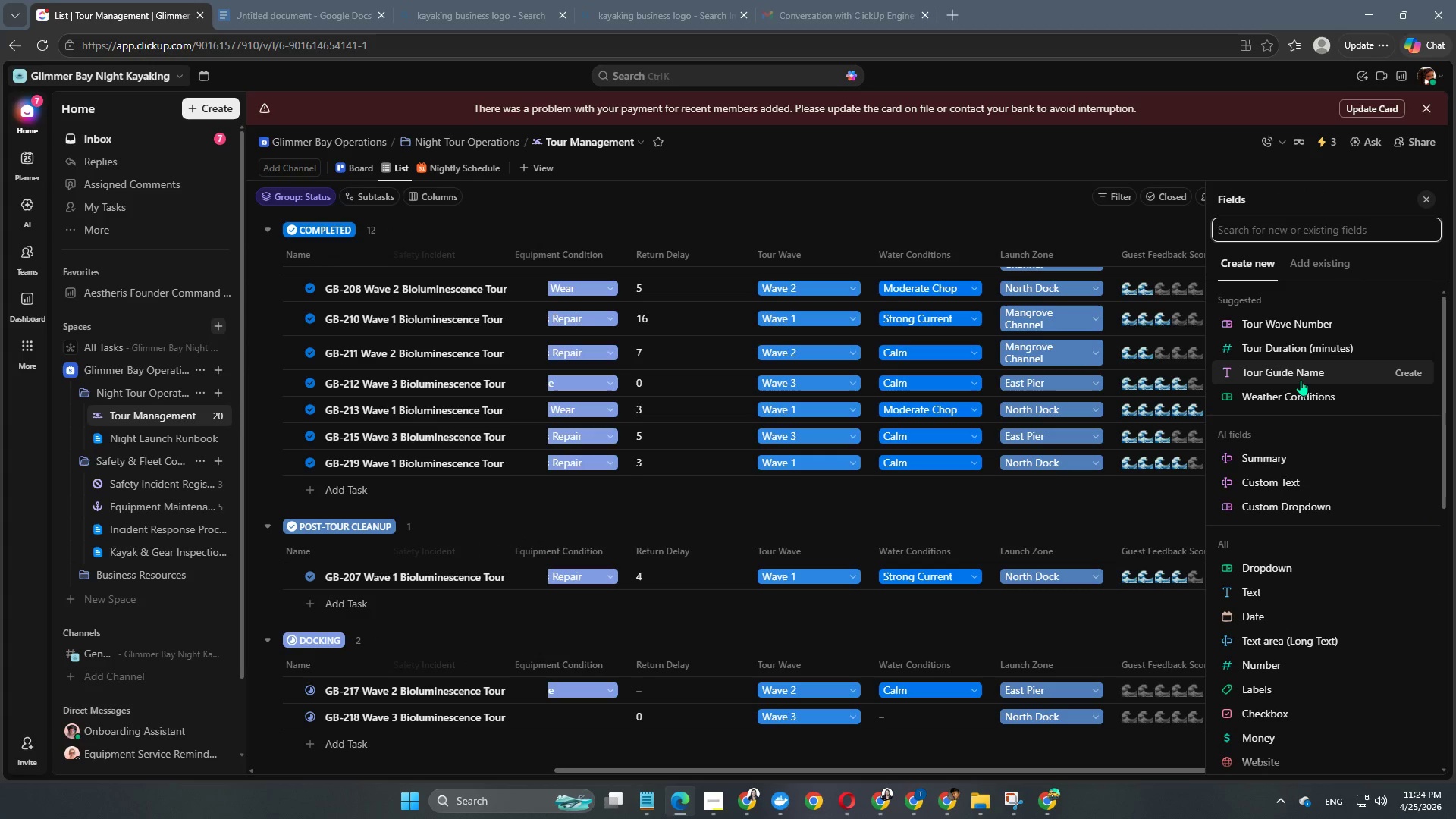 
scroll: coordinate [1301, 381], scroll_direction: down, amount: 3.0
 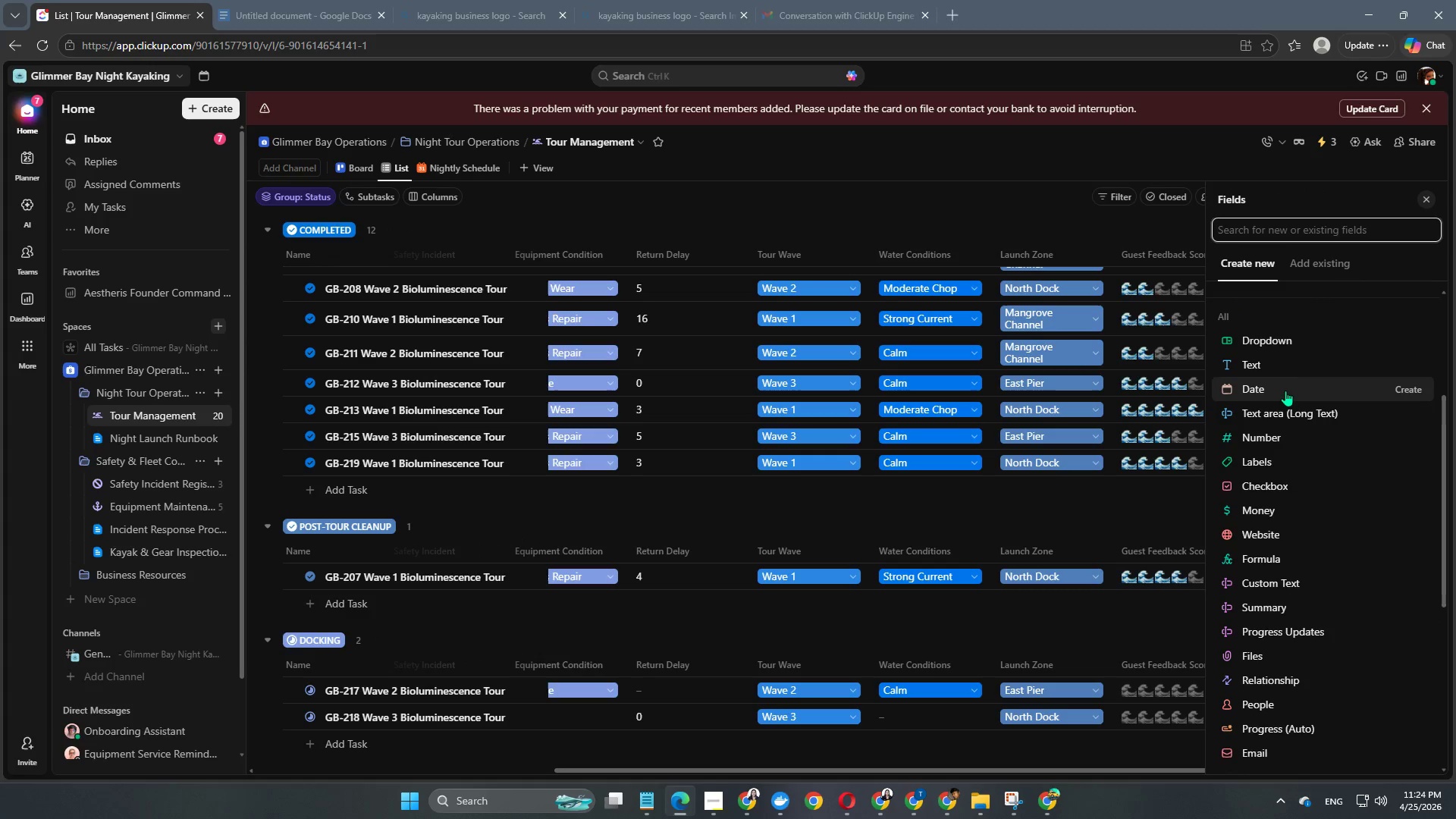 
left_click([1285, 391])
 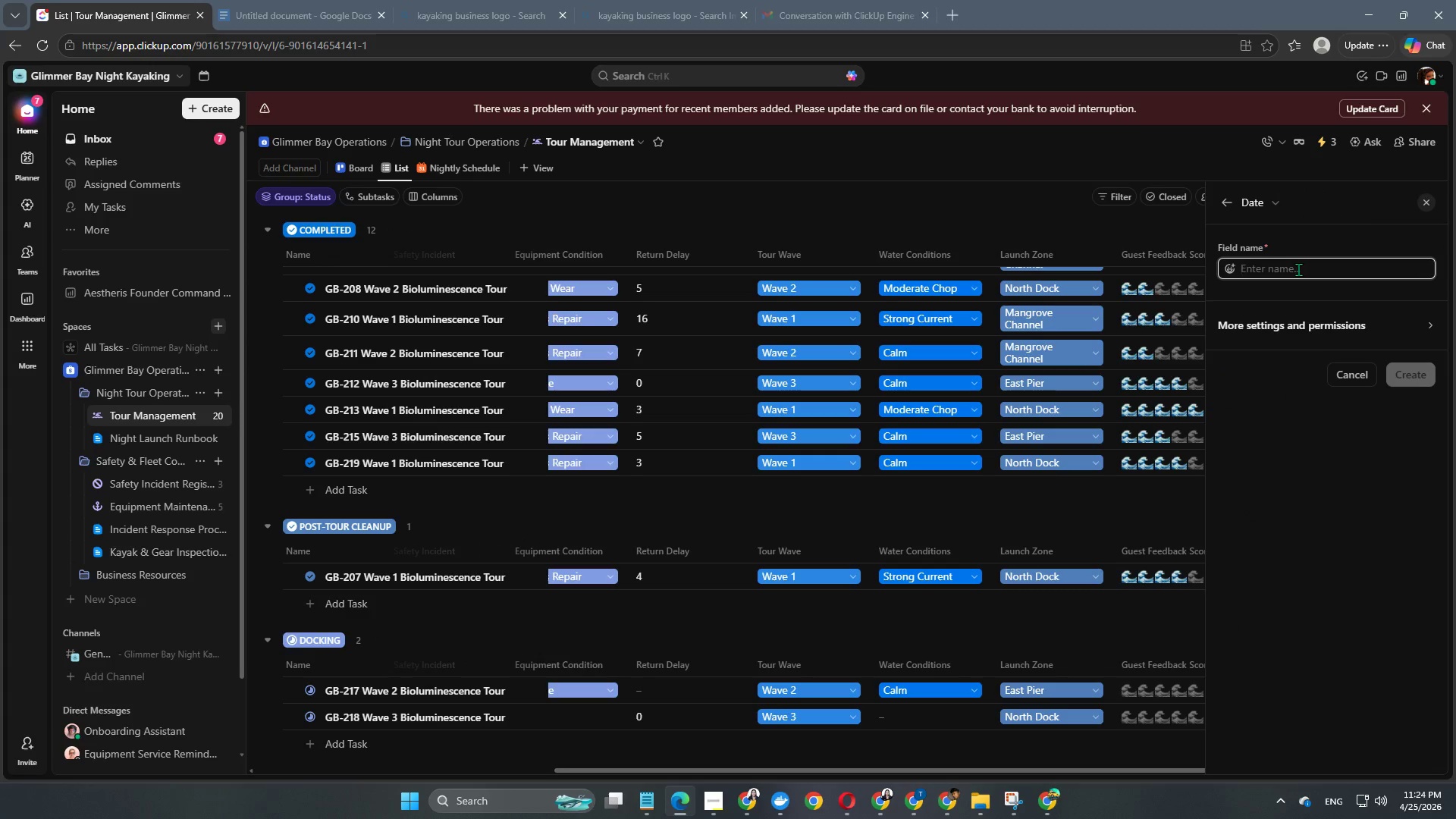 
type(Tour )
 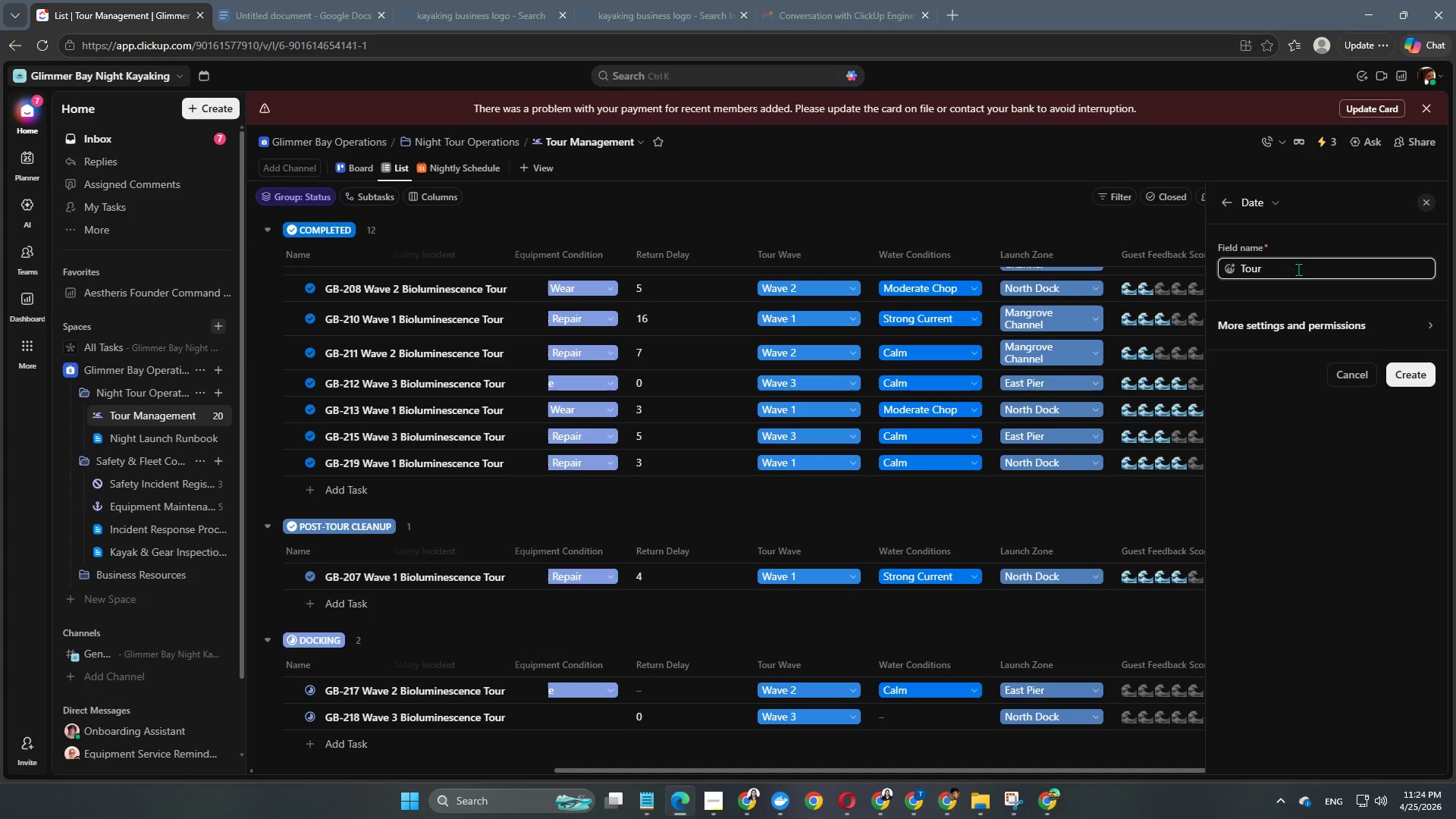 
wait(7.98)
 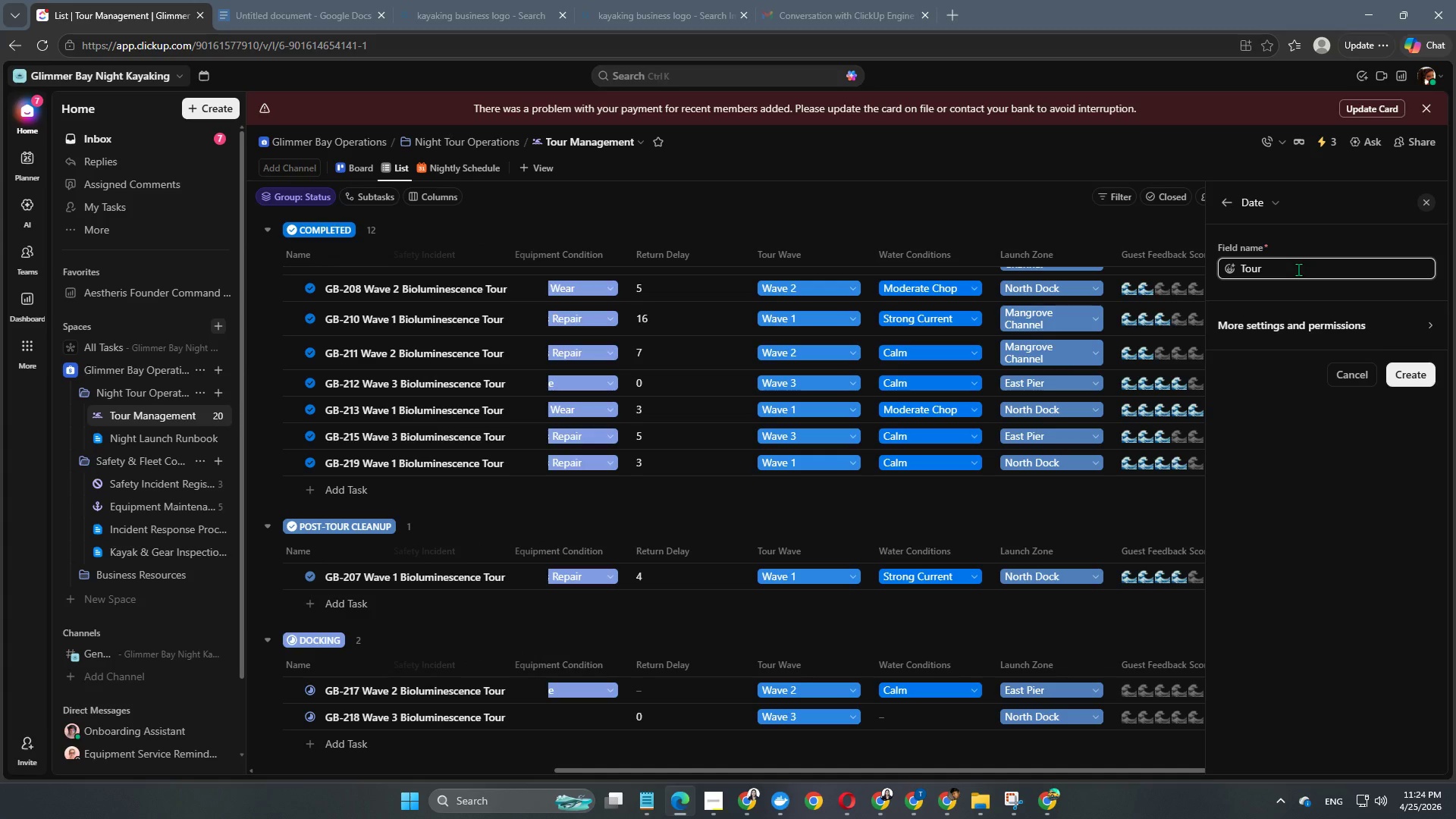 
type(Date)
 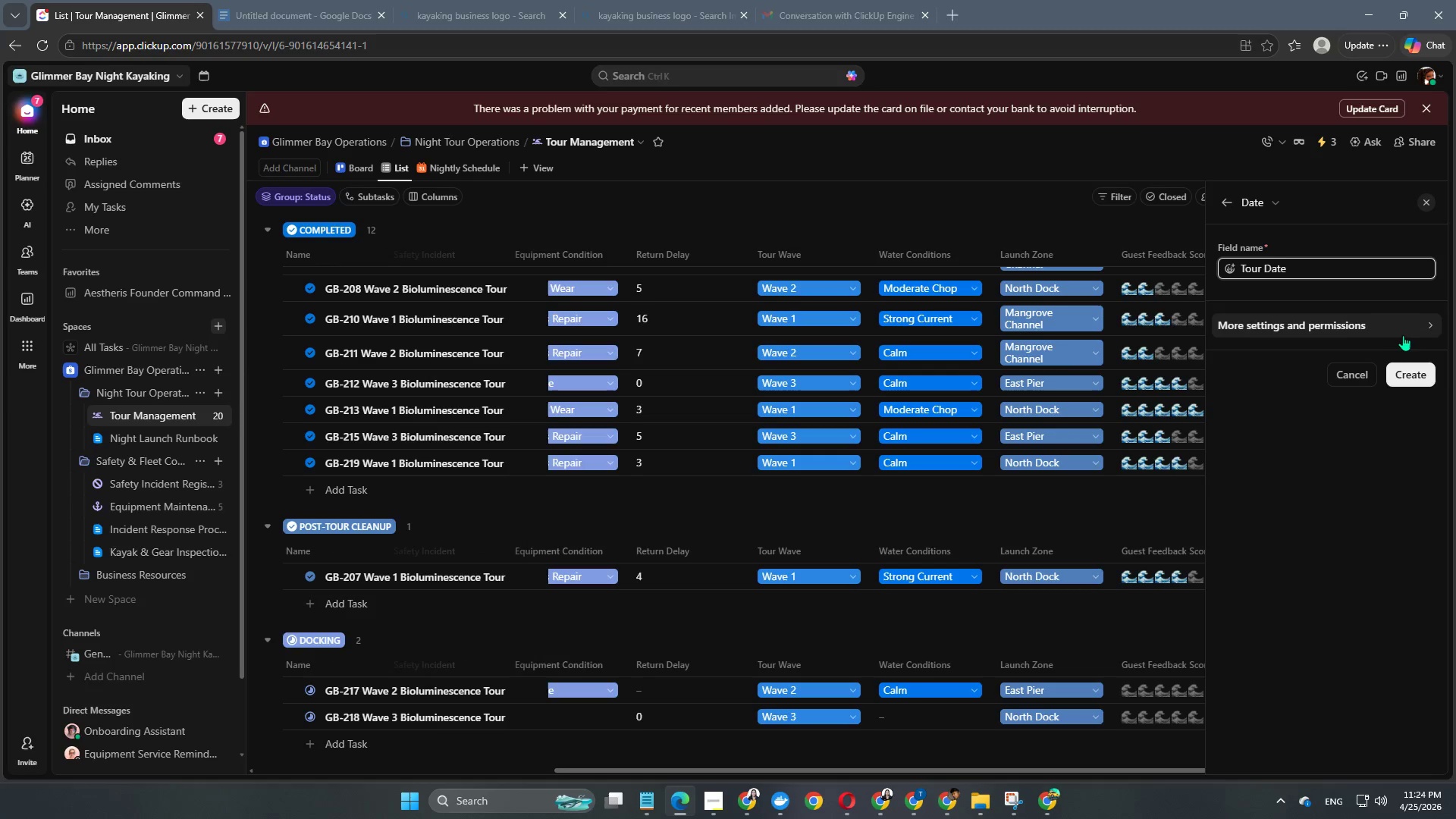 
left_click([1414, 337])
 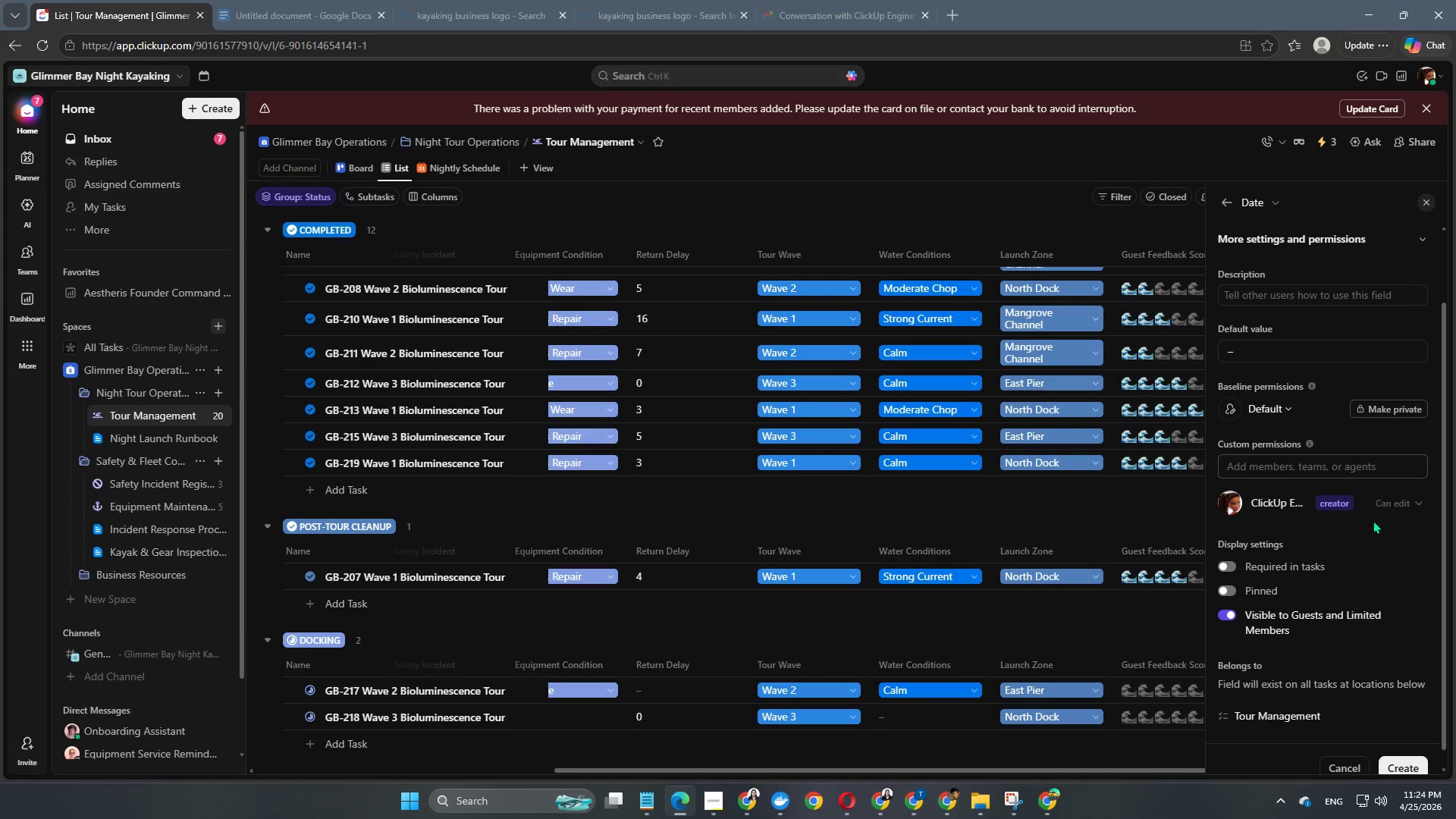 
scroll: coordinate [1369, 535], scroll_direction: down, amount: 1.0
 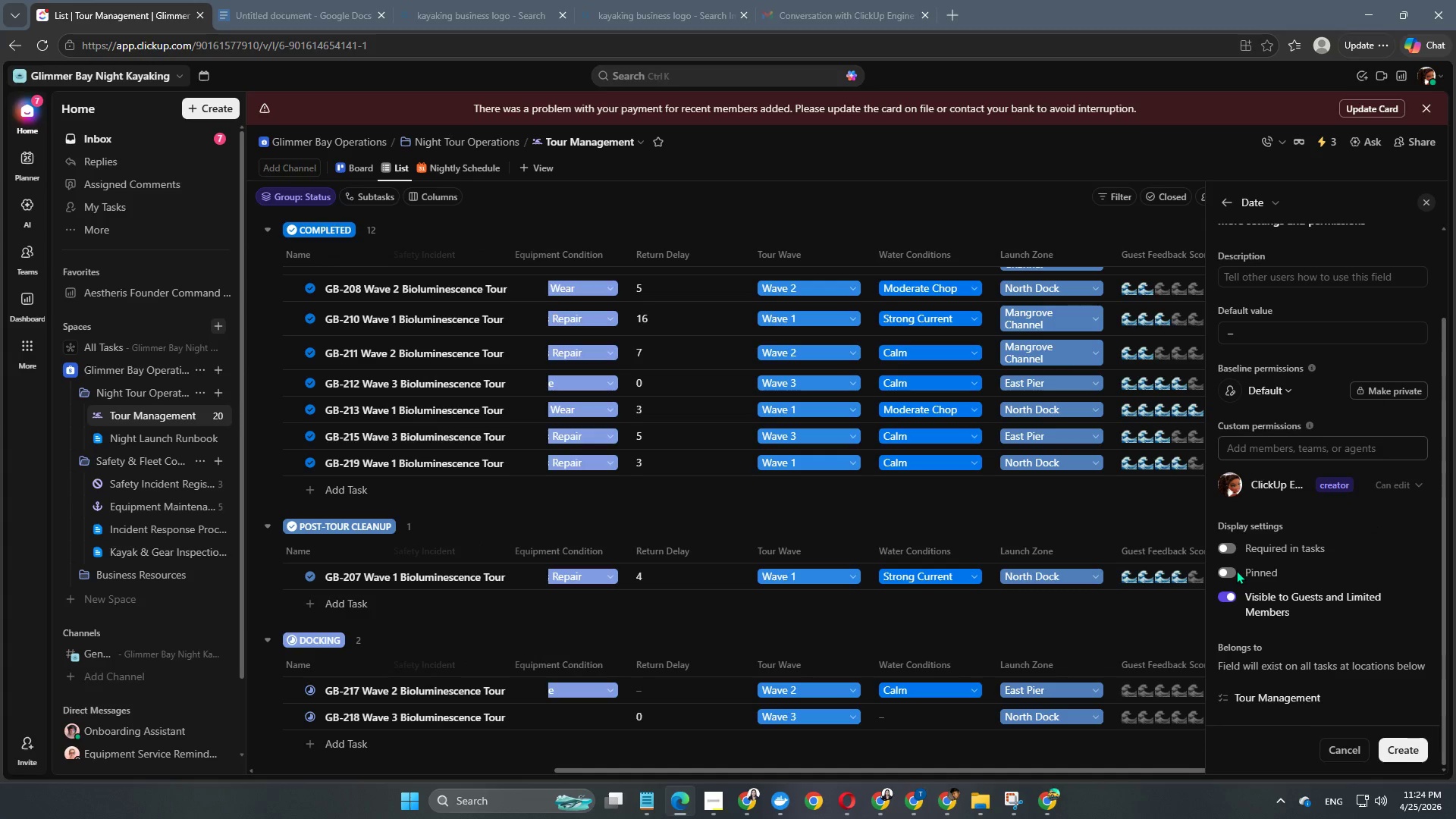 
double_click([1229, 570])
 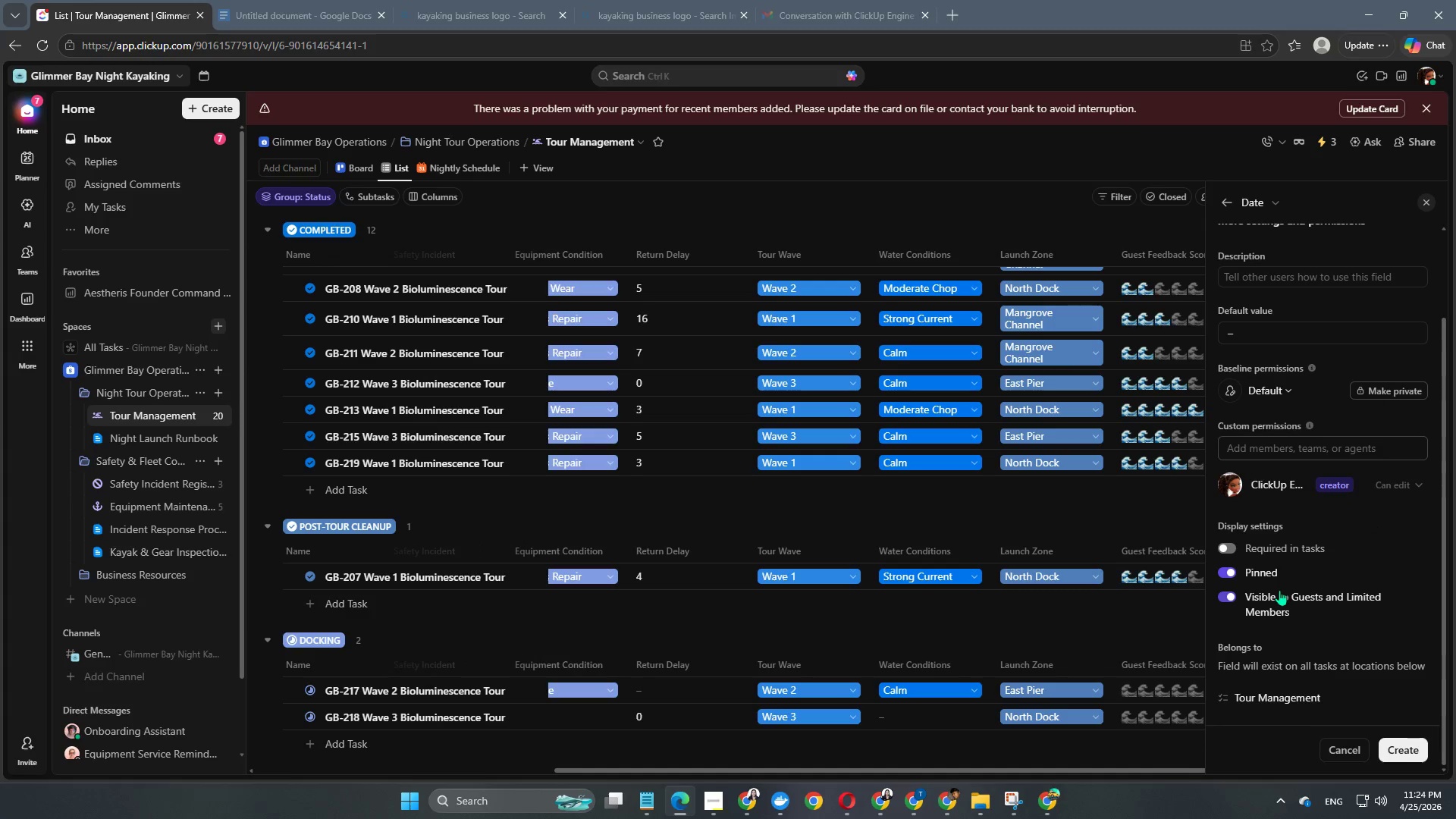 
scroll: coordinate [1279, 591], scroll_direction: up, amount: 4.0
 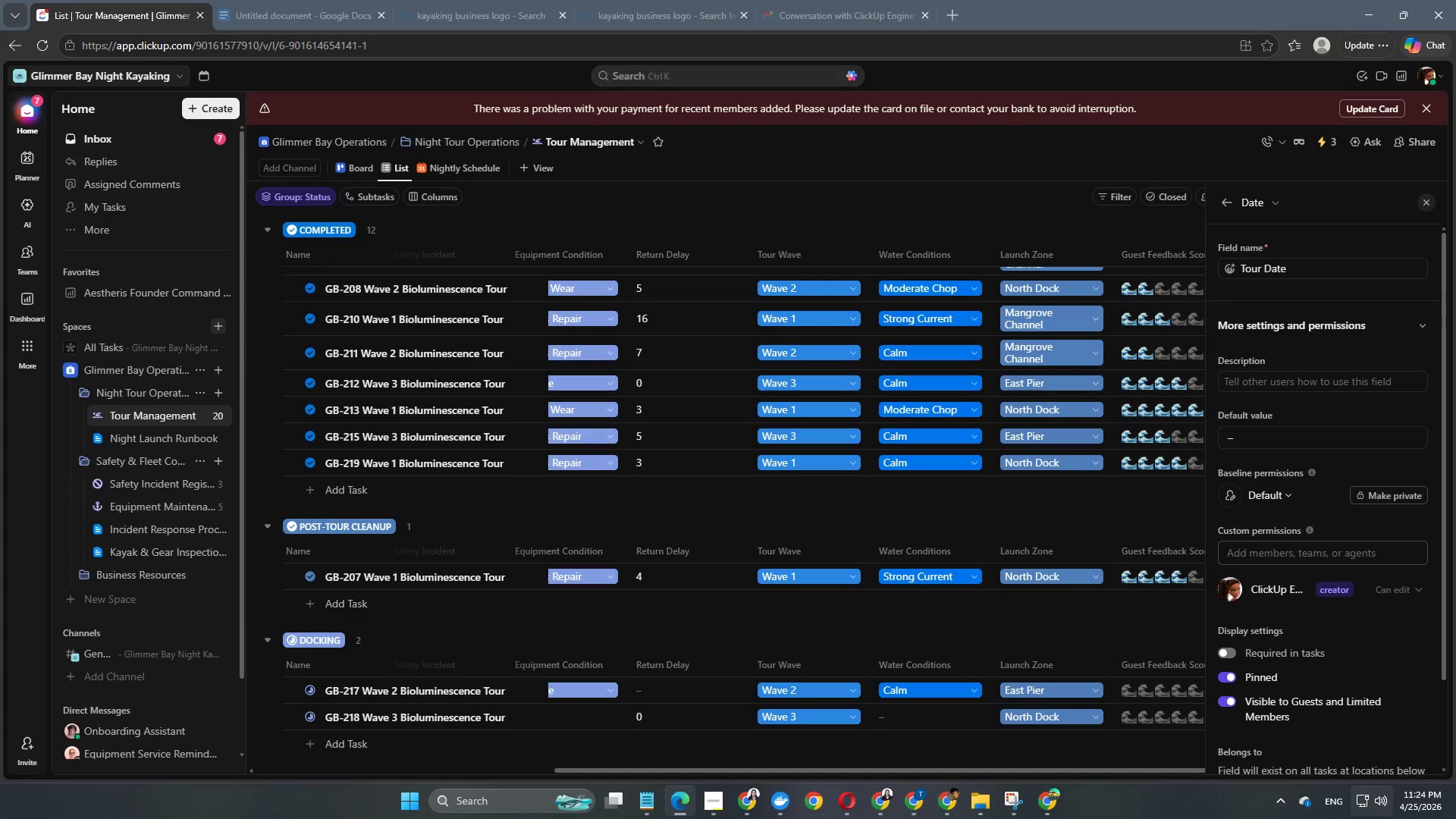 
left_click([1399, 748])
 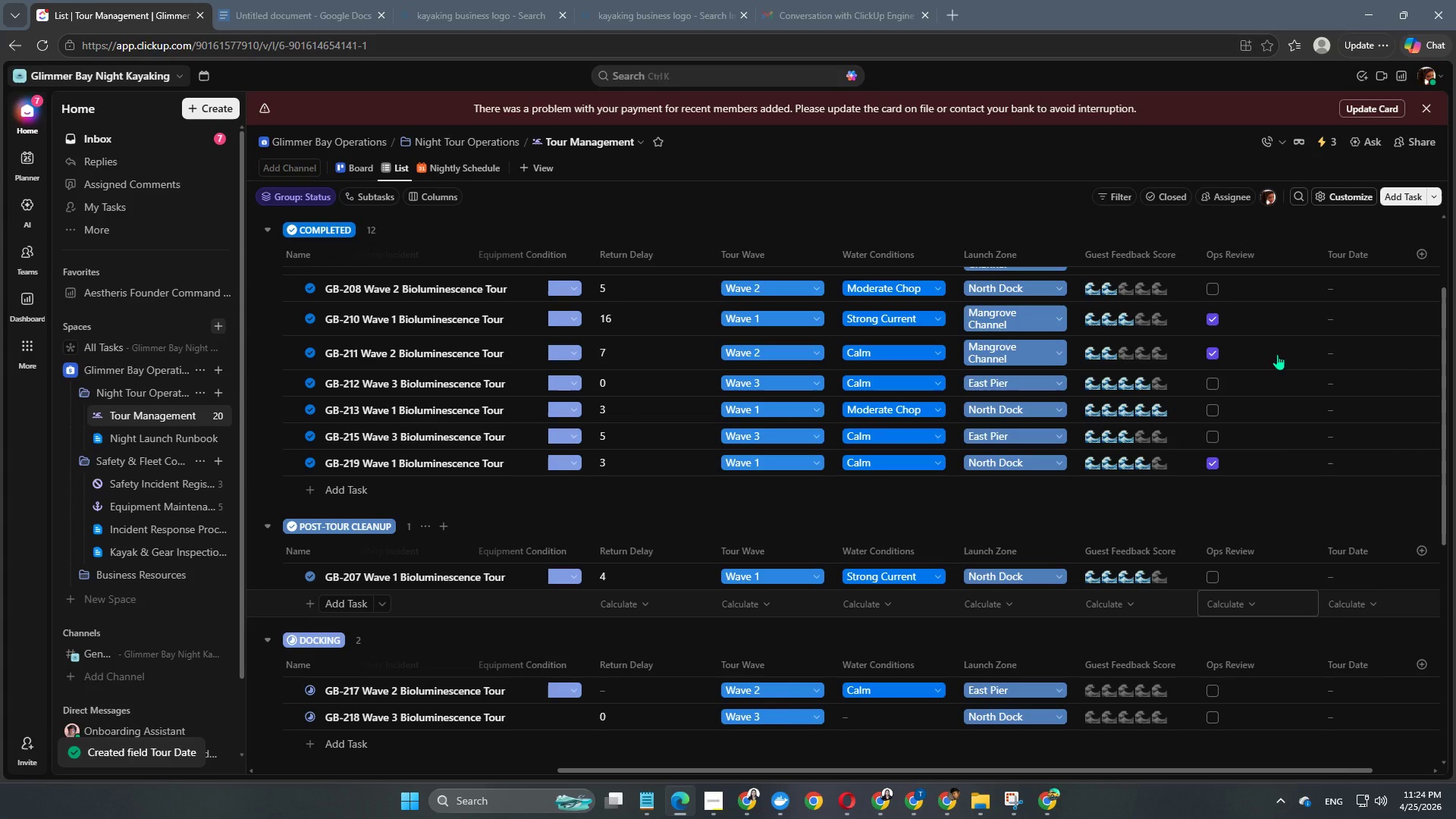 
scroll: coordinate [1374, 742], scroll_direction: down, amount: 6.0
 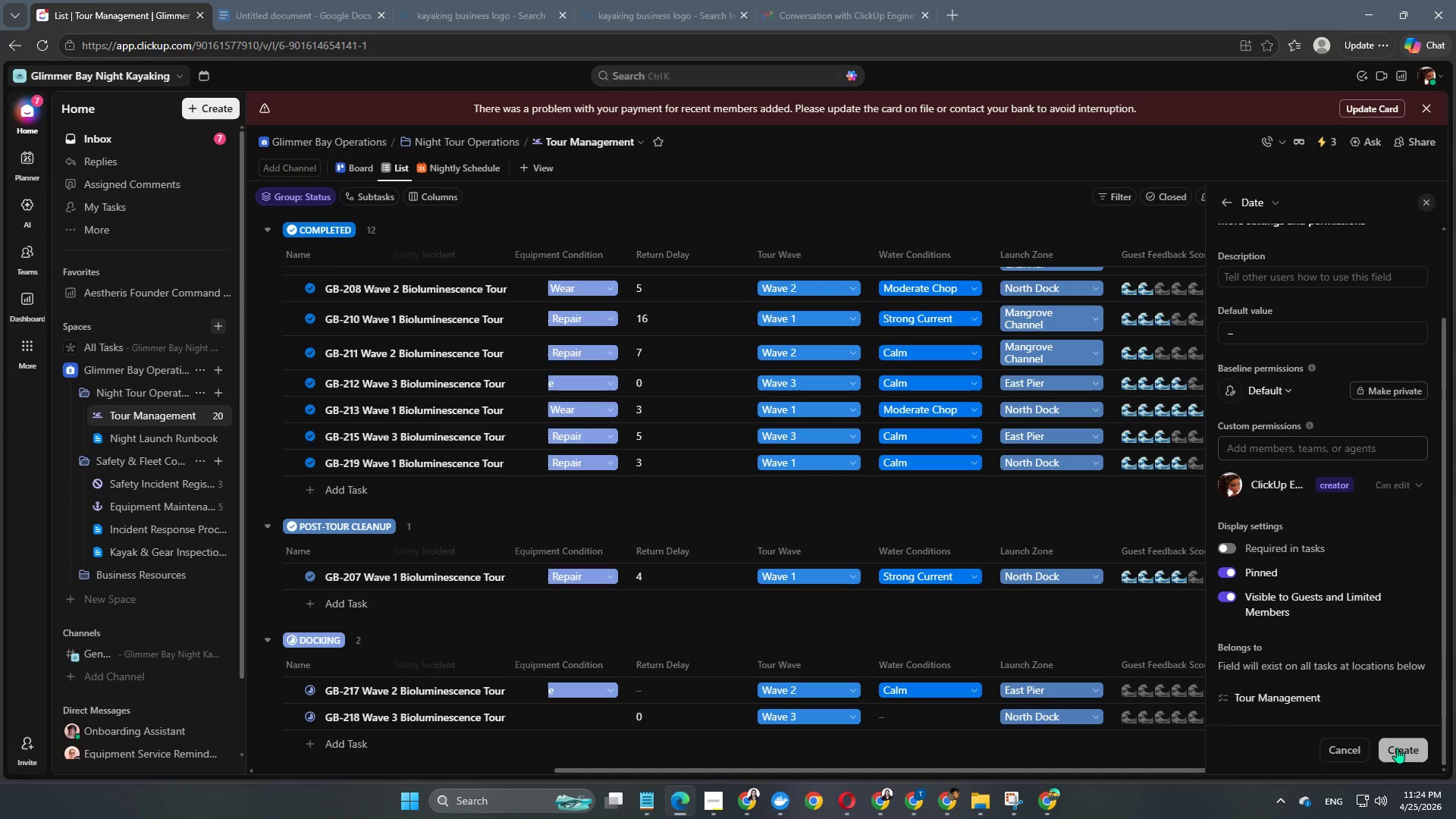 
scroll: coordinate [1289, 563], scroll_direction: up, amount: 7.0
 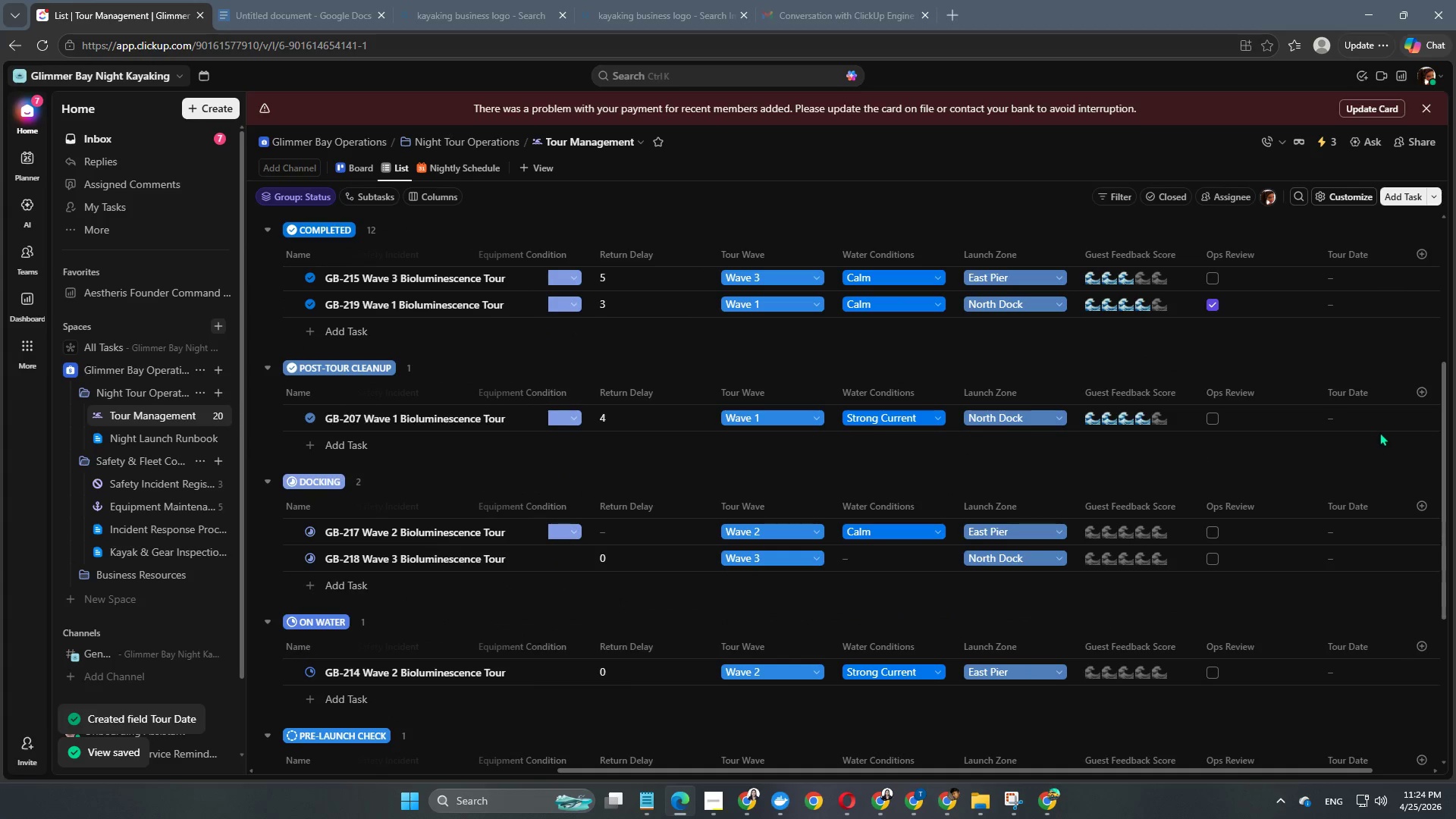 
left_click([1366, 416])
 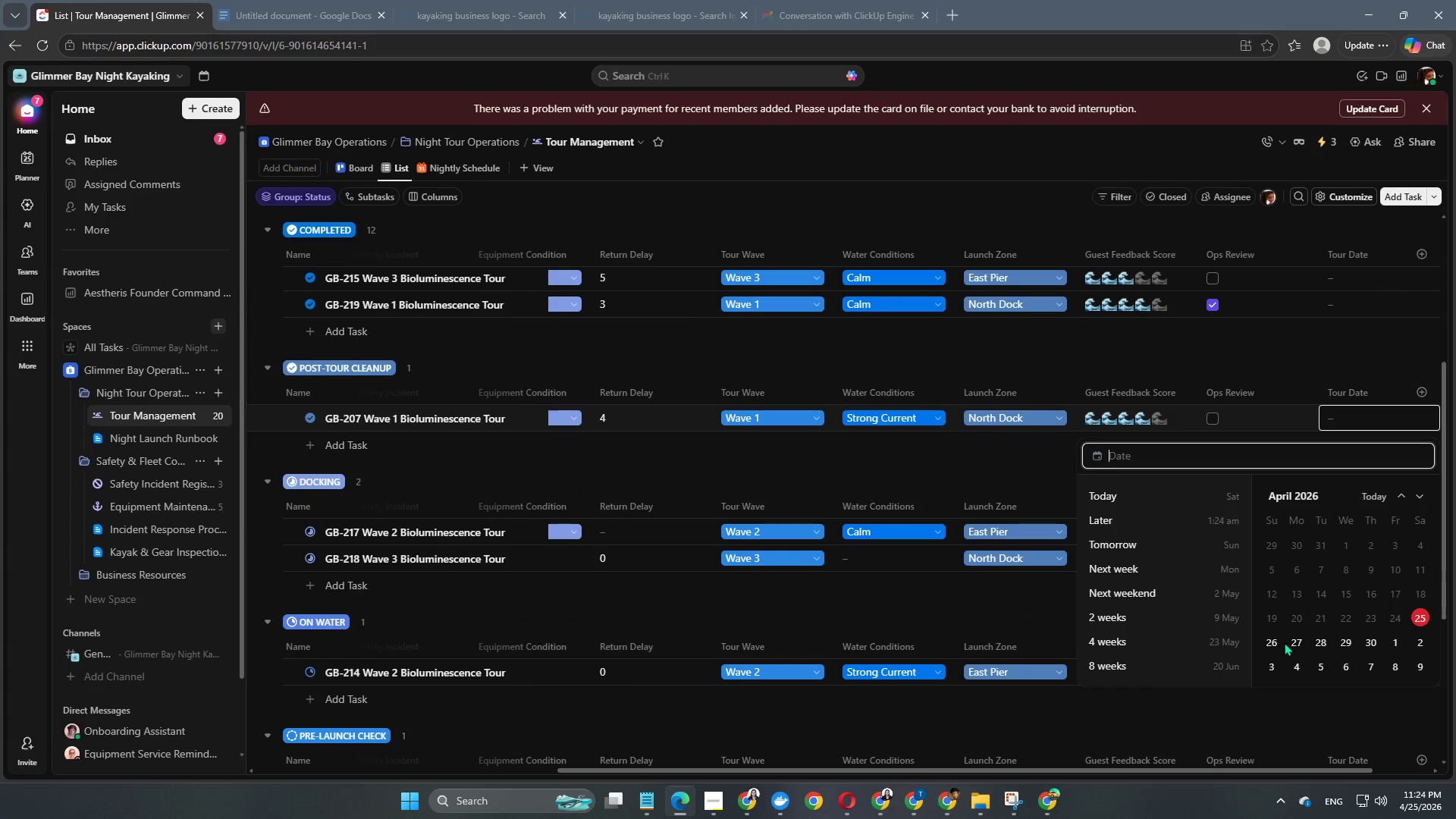 
left_click([1272, 643])
 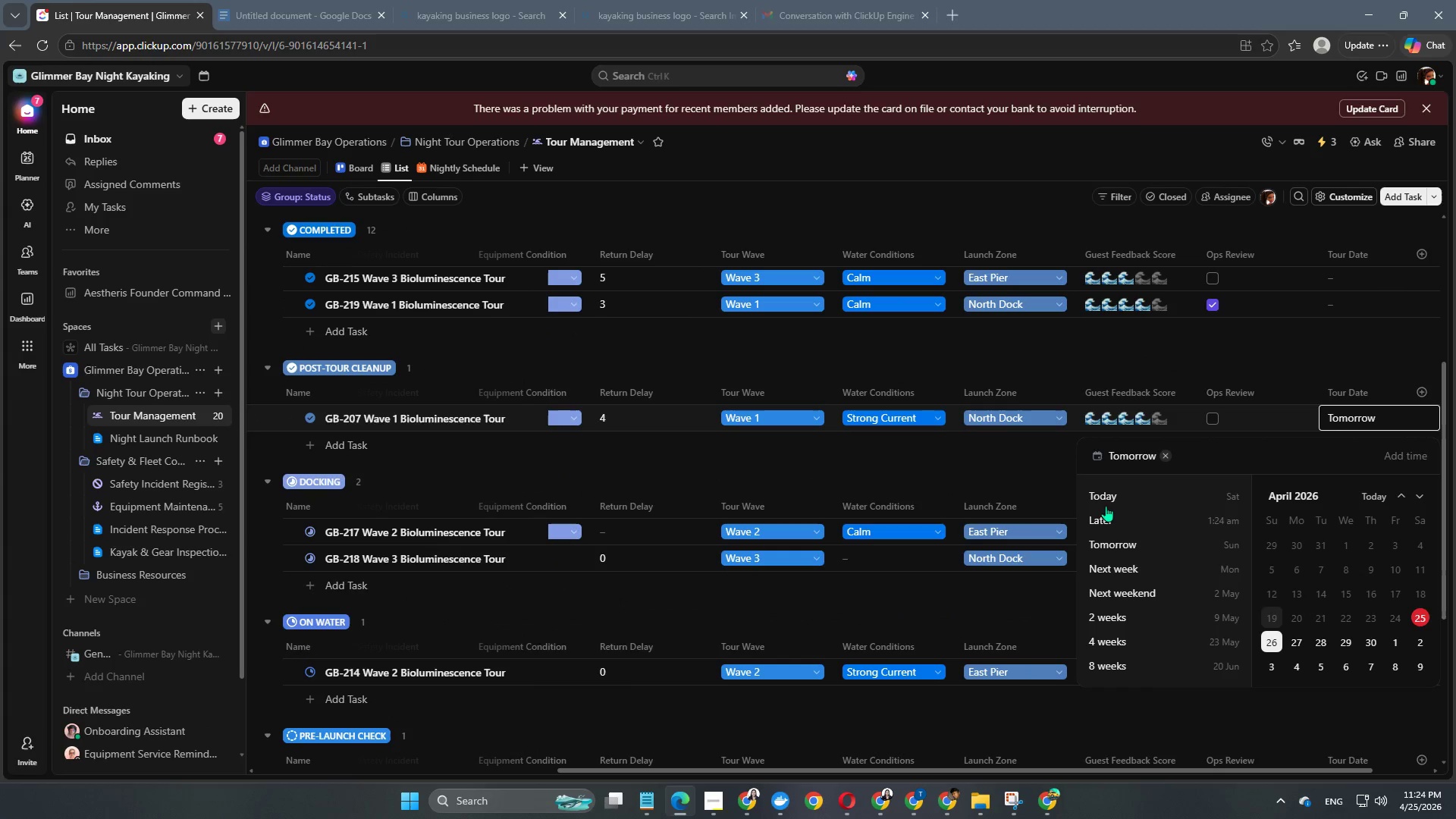 
left_click([1052, 475])
 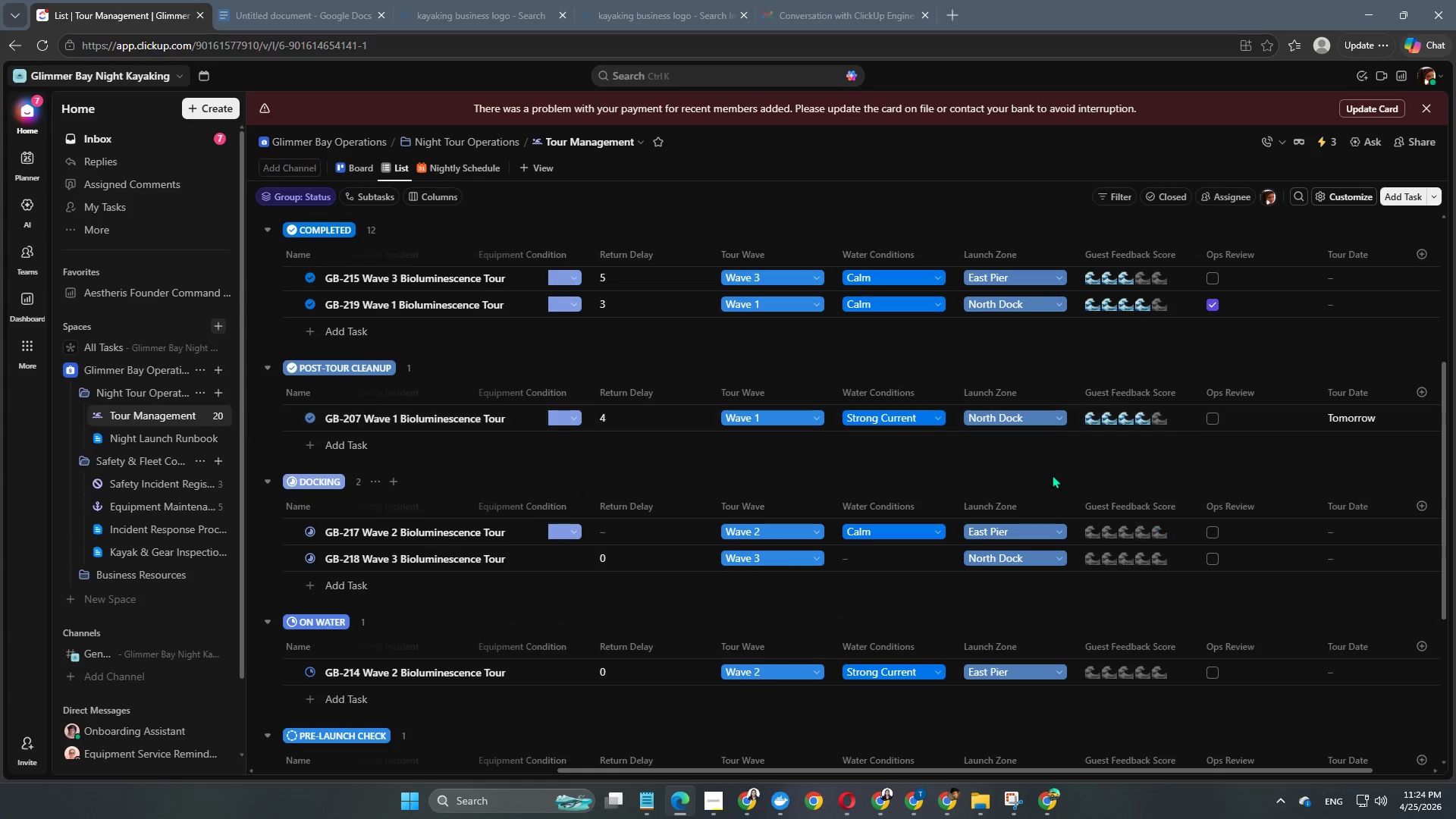 
left_click([1052, 475])
 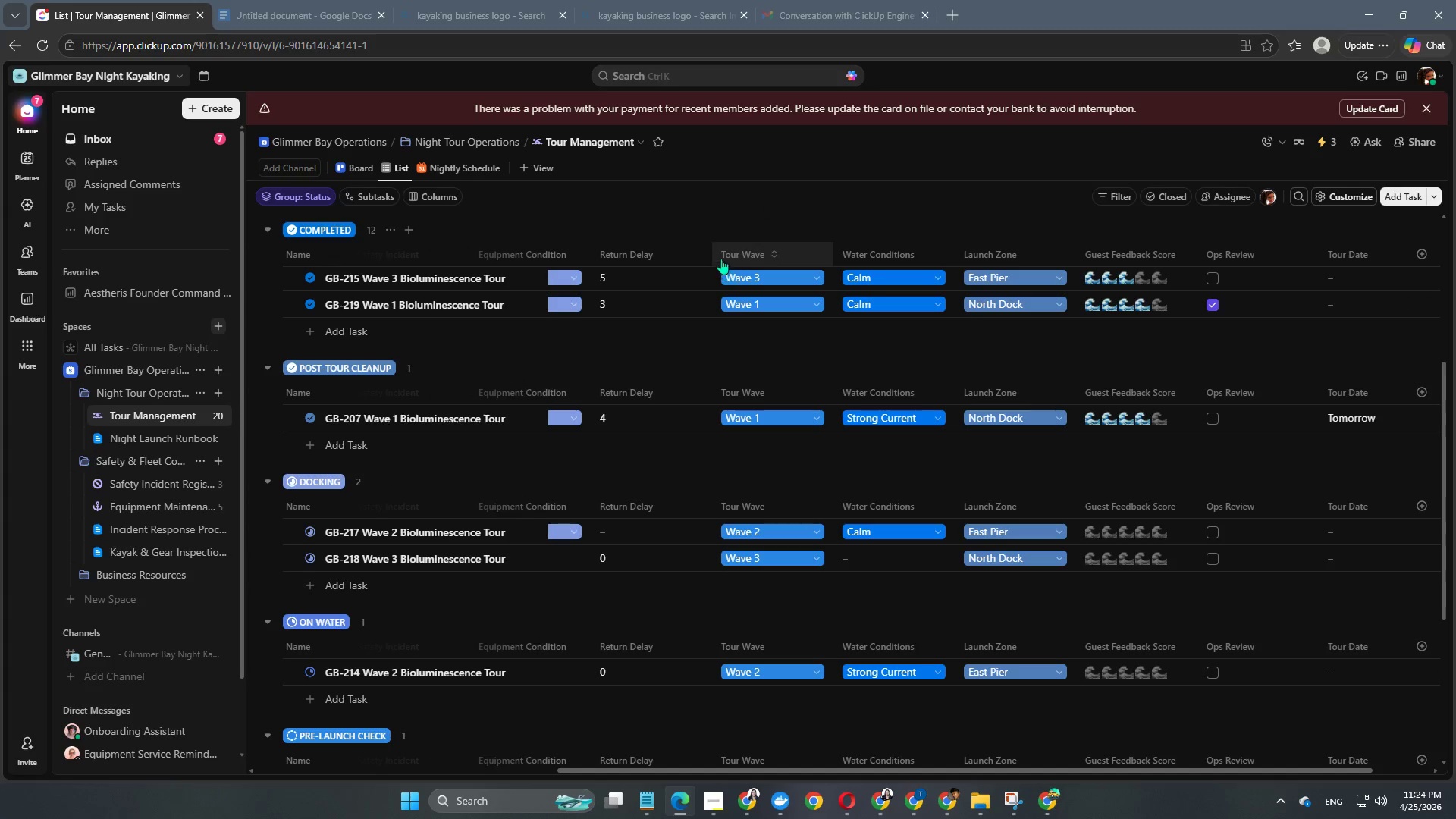 
left_click([487, 173])
 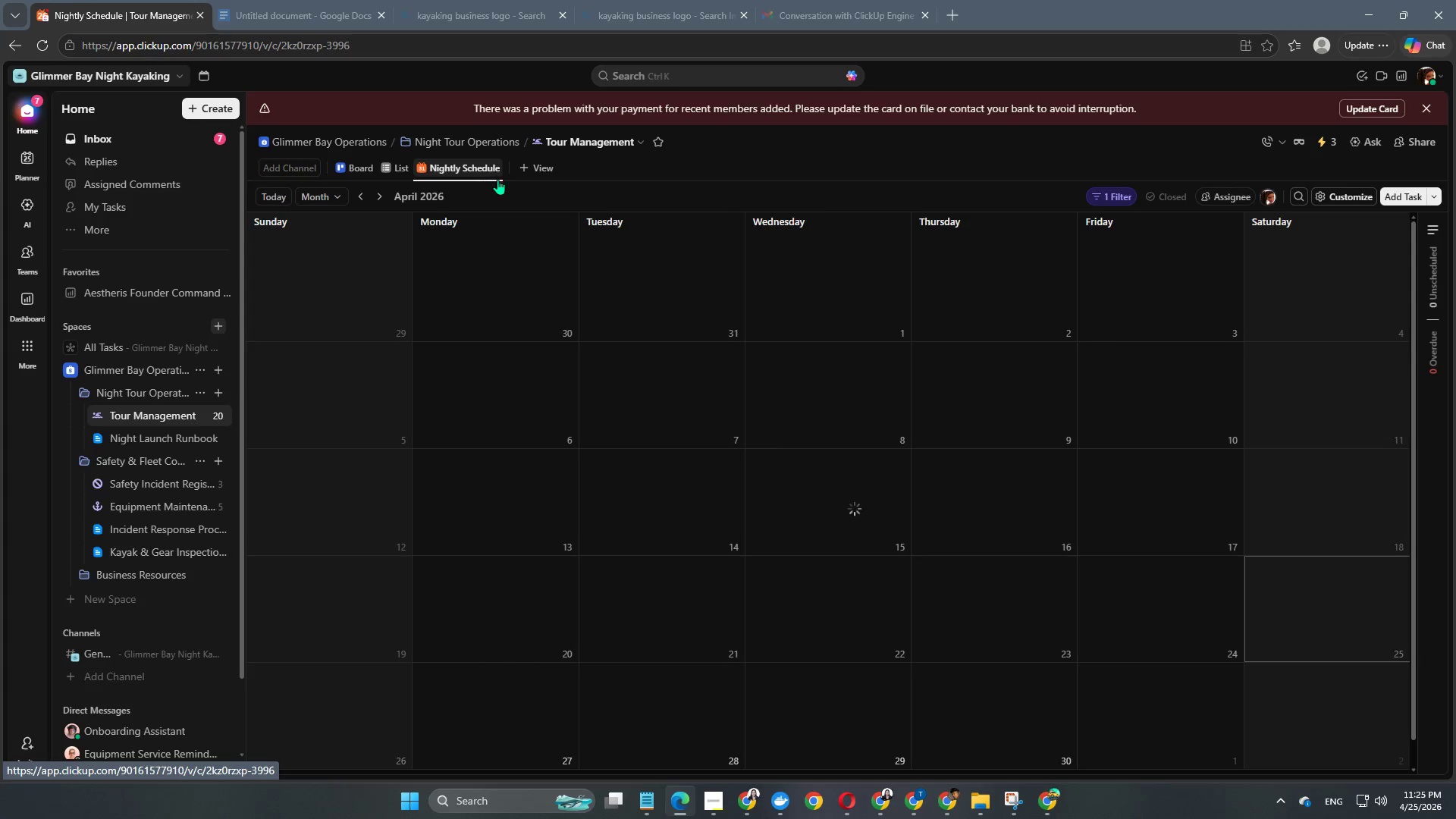 
scroll: coordinate [992, 414], scroll_direction: none, amount: 0.0
 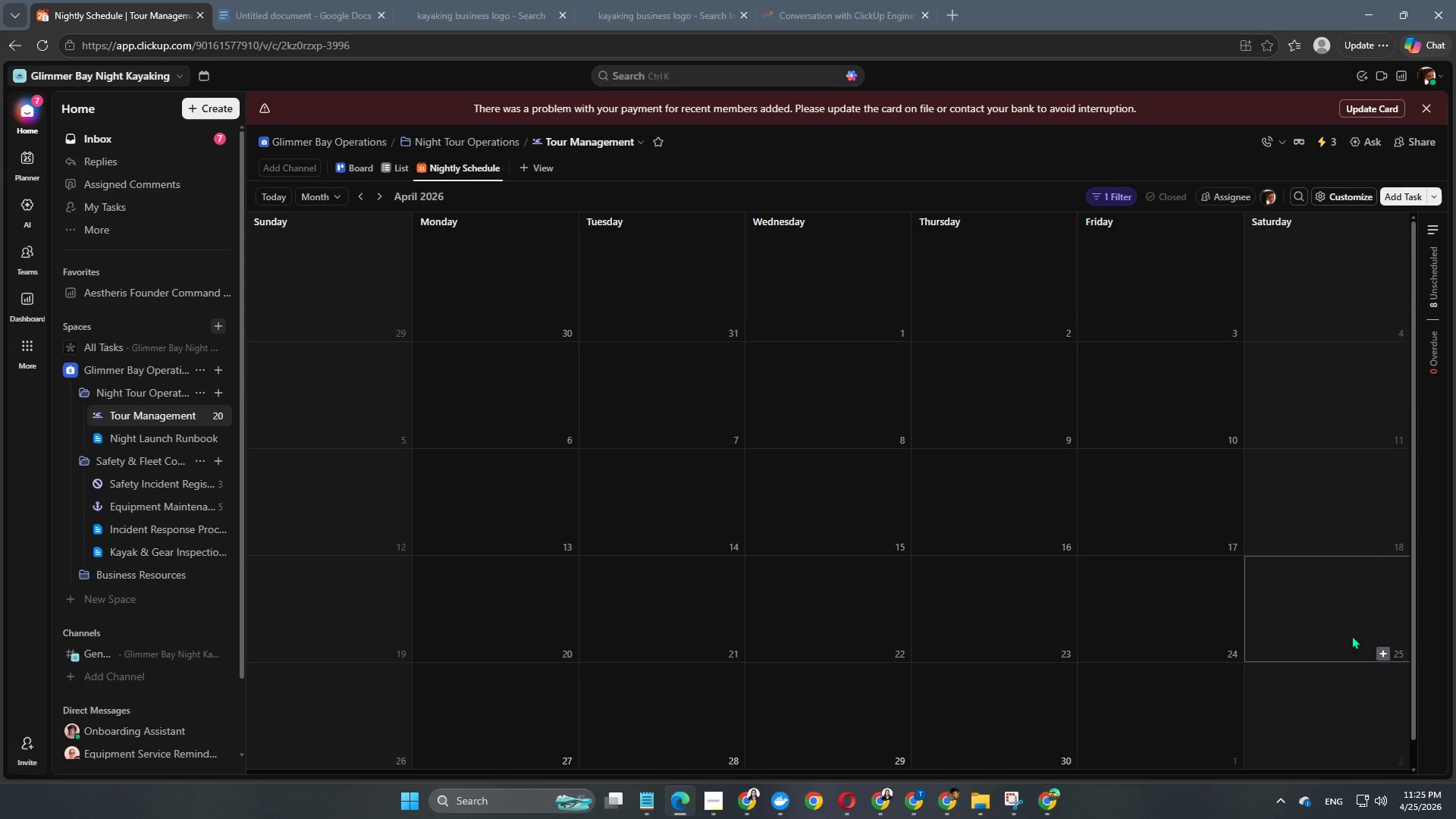 
scroll: coordinate [560, 701], scroll_direction: down, amount: 3.0
 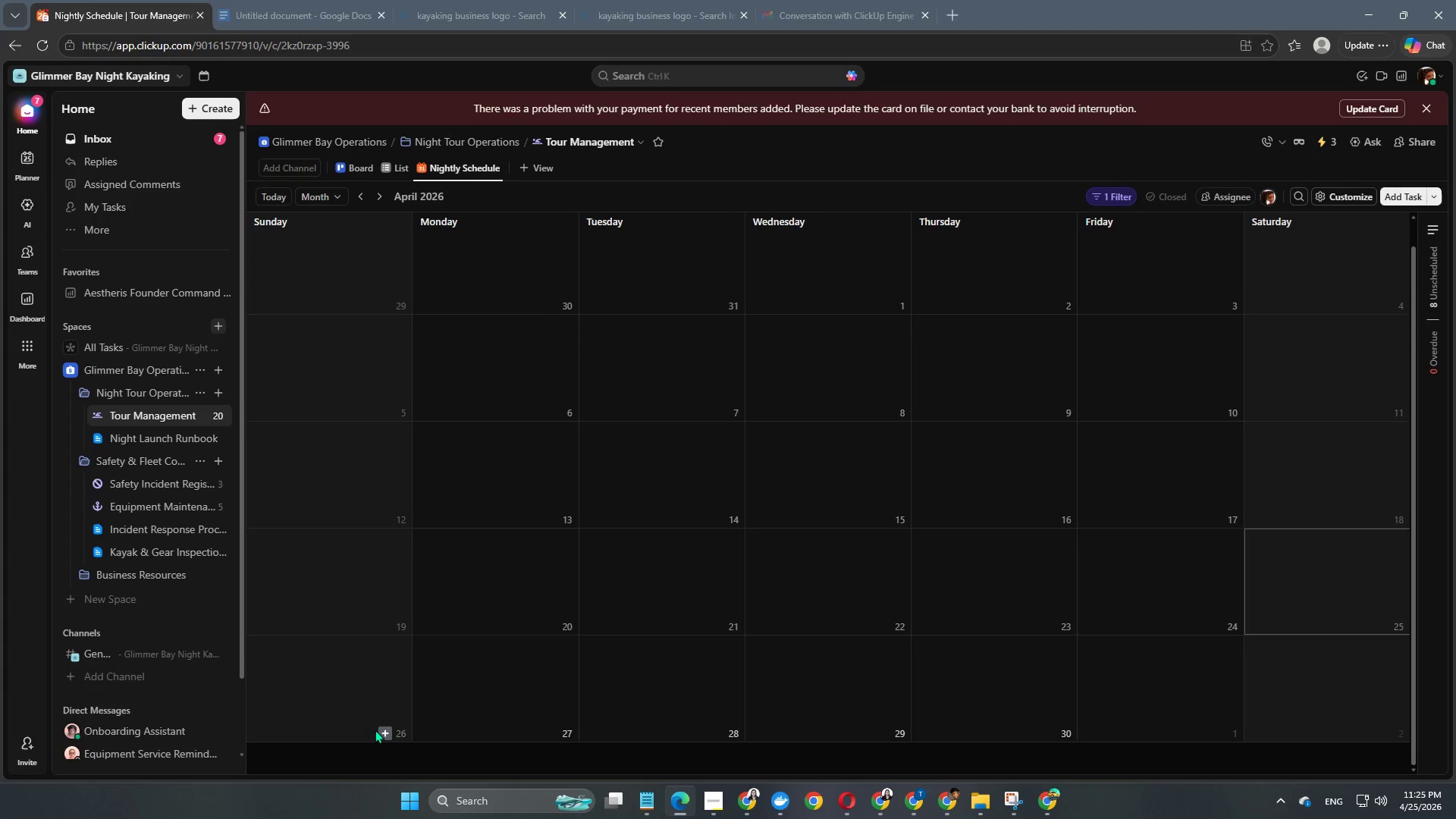 
left_click([381, 732])
 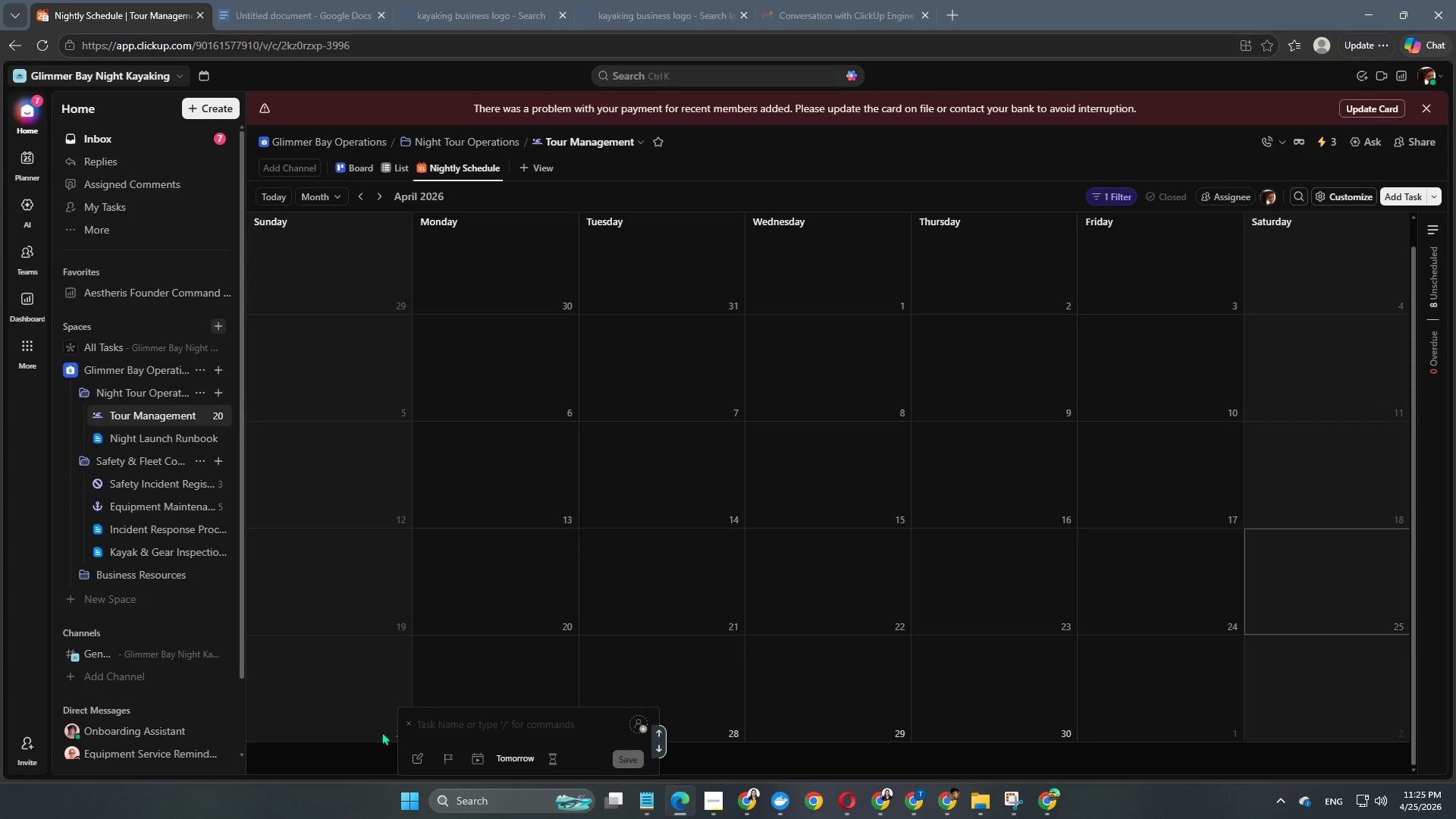 
mouse_move([361, 722])
 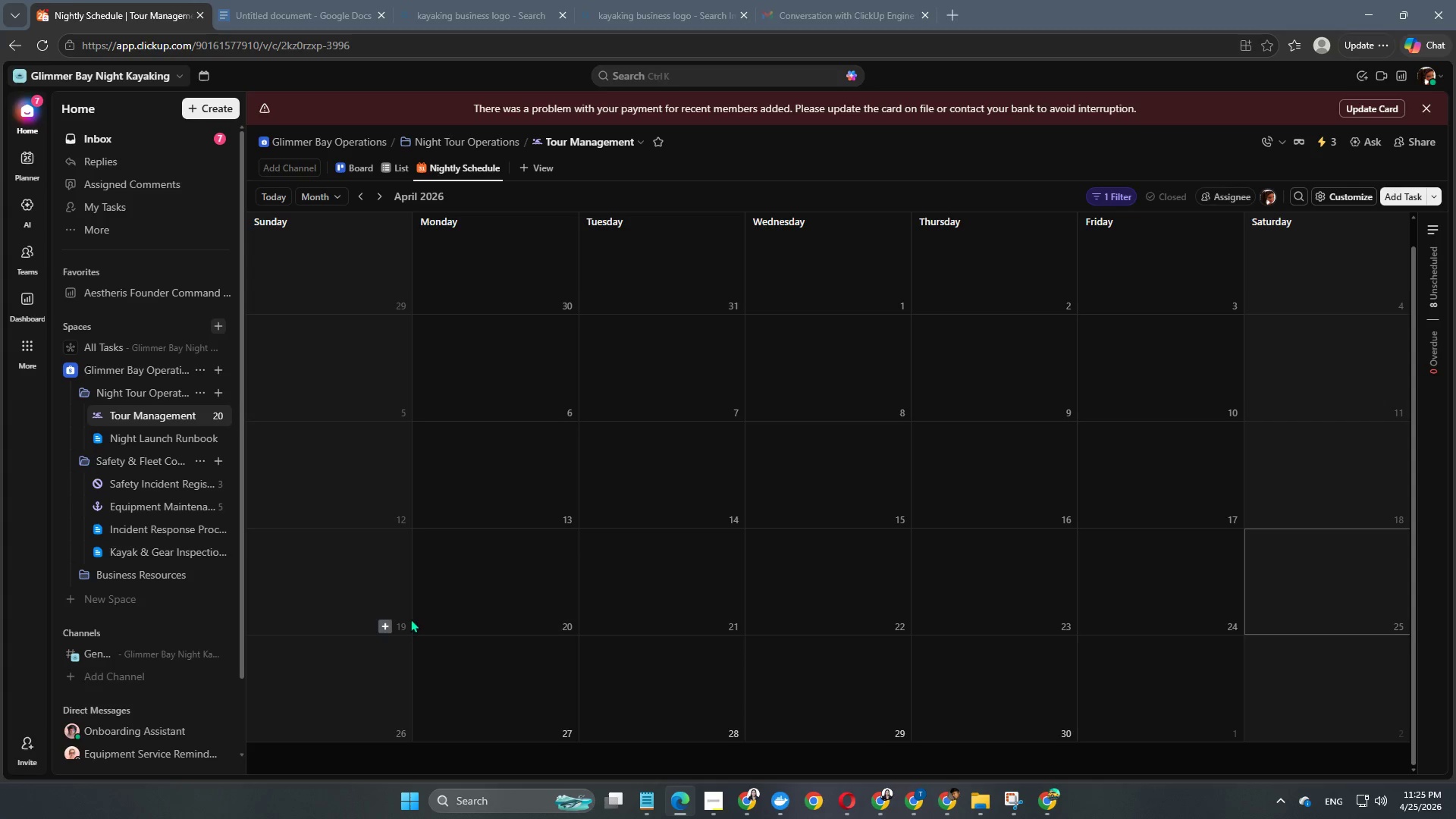 
scroll: coordinate [410, 619], scroll_direction: up, amount: 3.0
 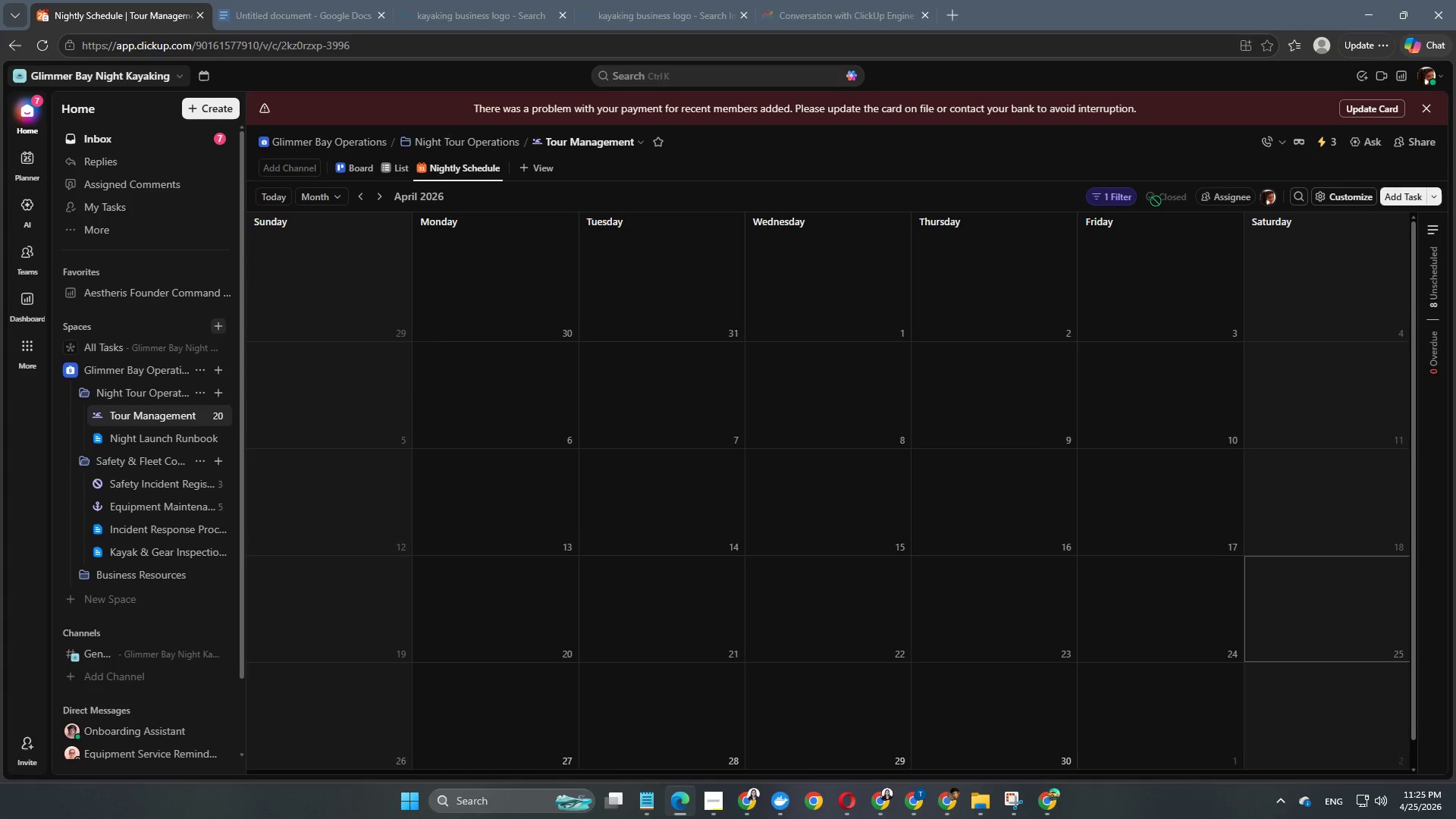 
mouse_move([1133, 212])
 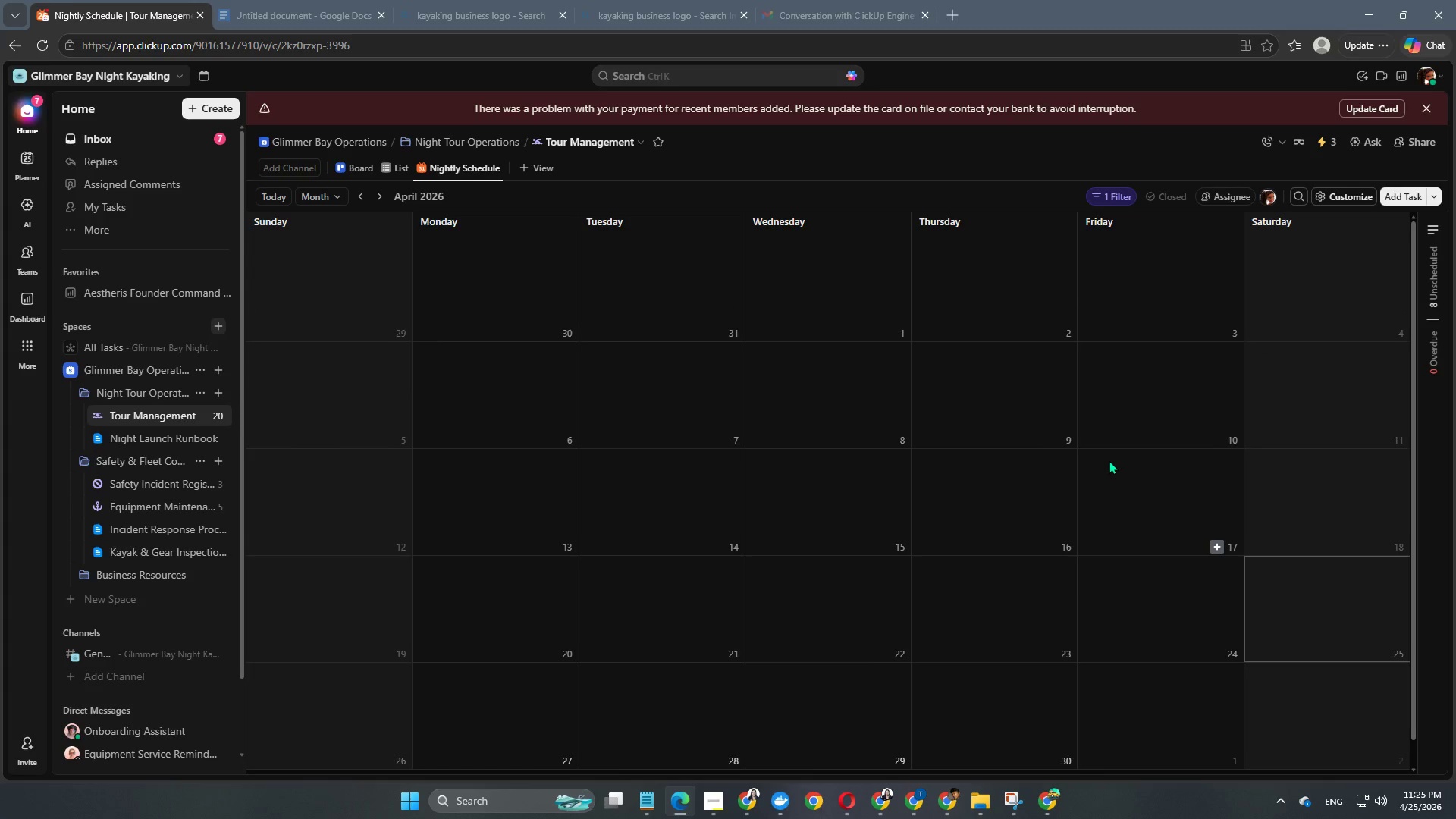 
scroll: coordinate [1109, 460], scroll_direction: down, amount: 2.0
 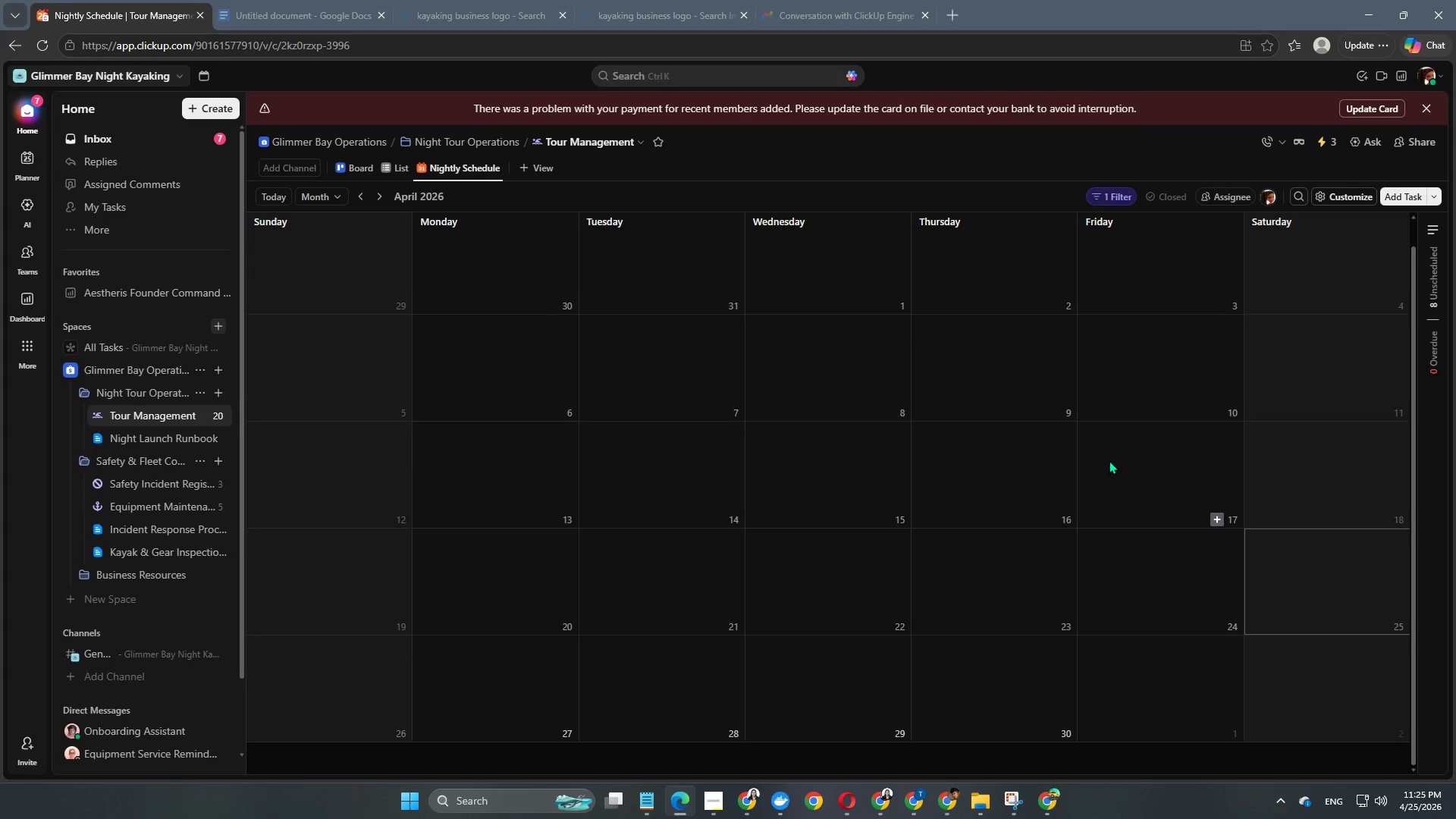 
scroll: coordinate [1432, 466], scroll_direction: up, amount: 6.0
 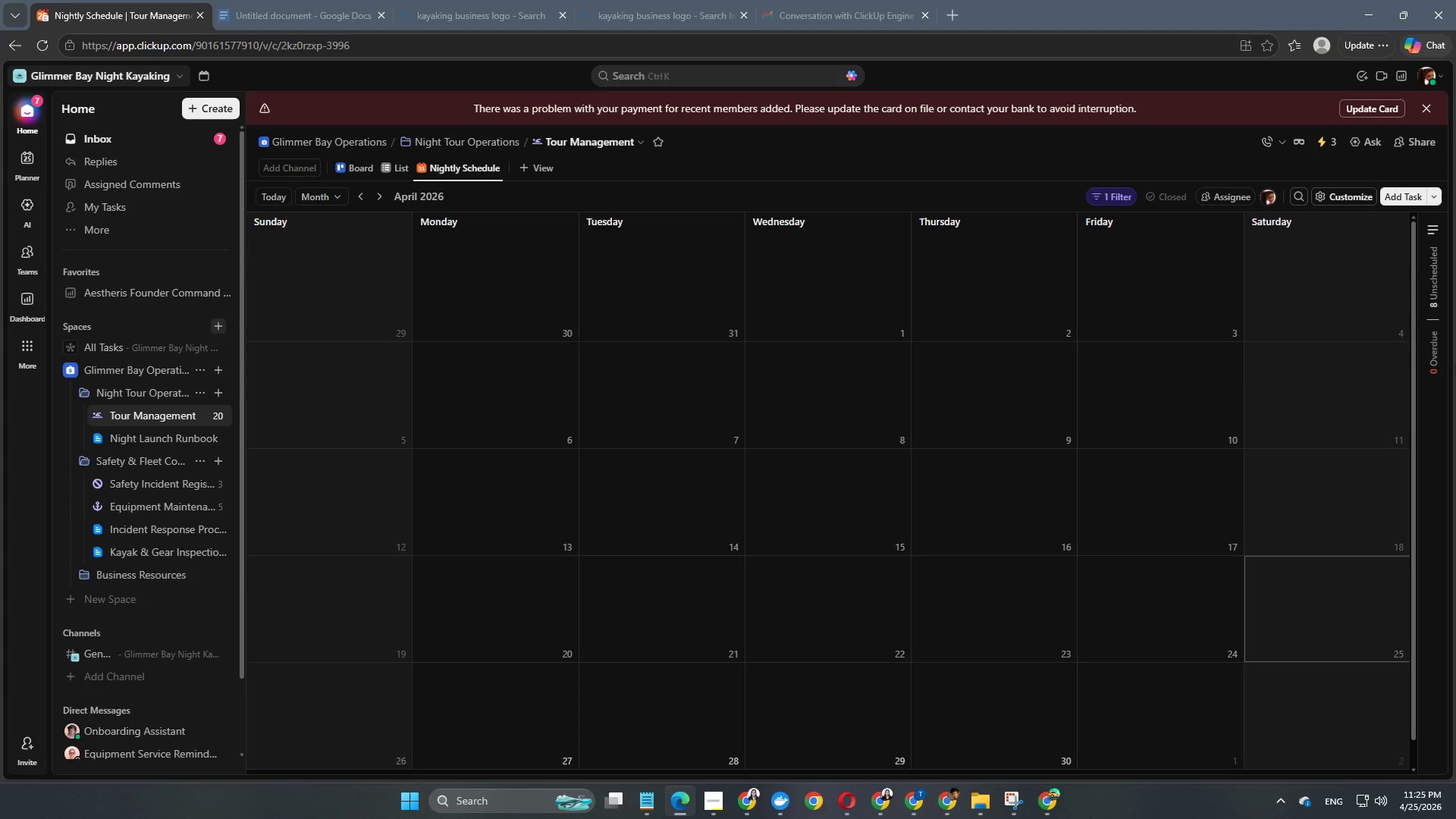 
wait(12.43)
 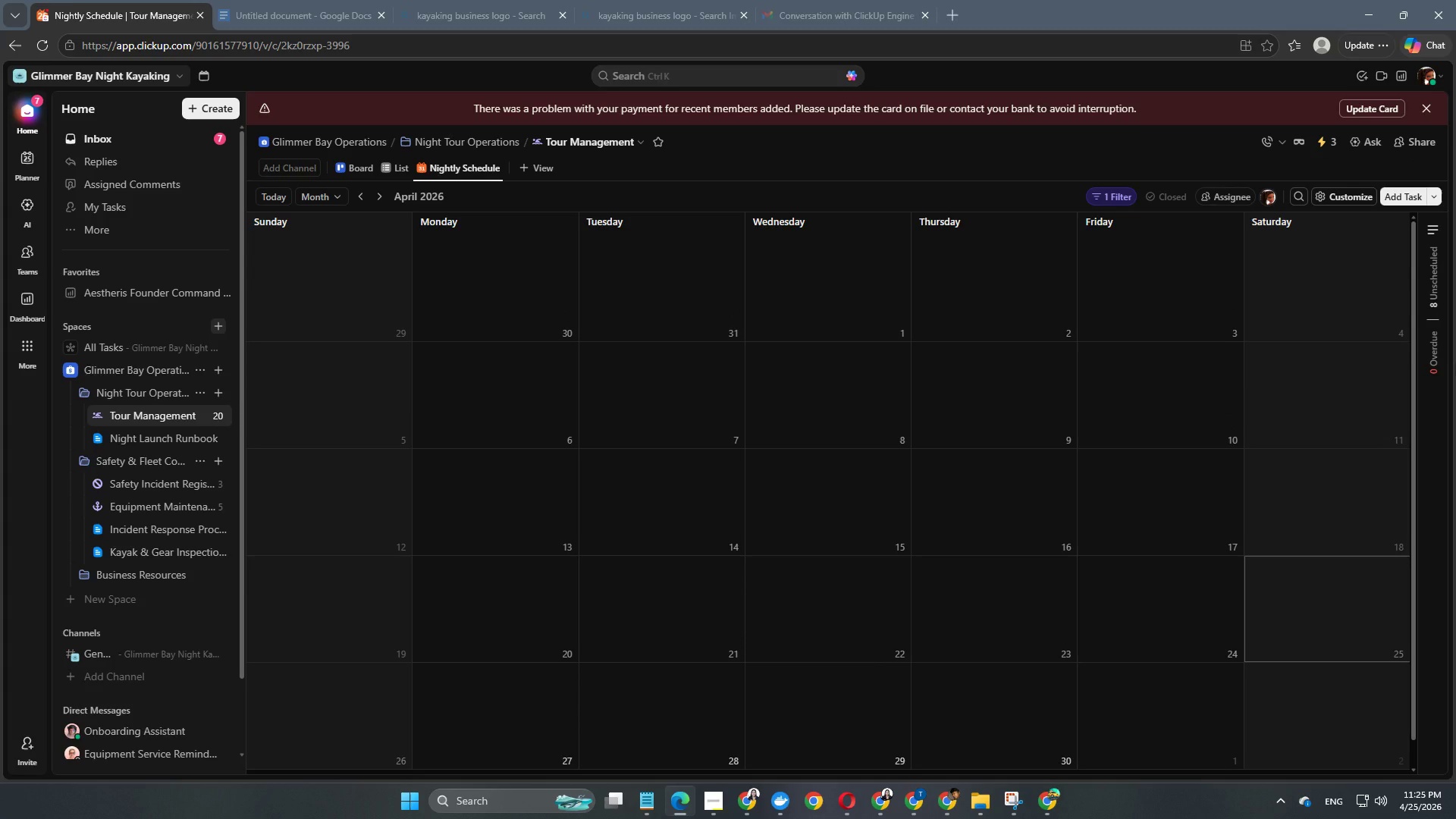 
left_click([1349, 195])
 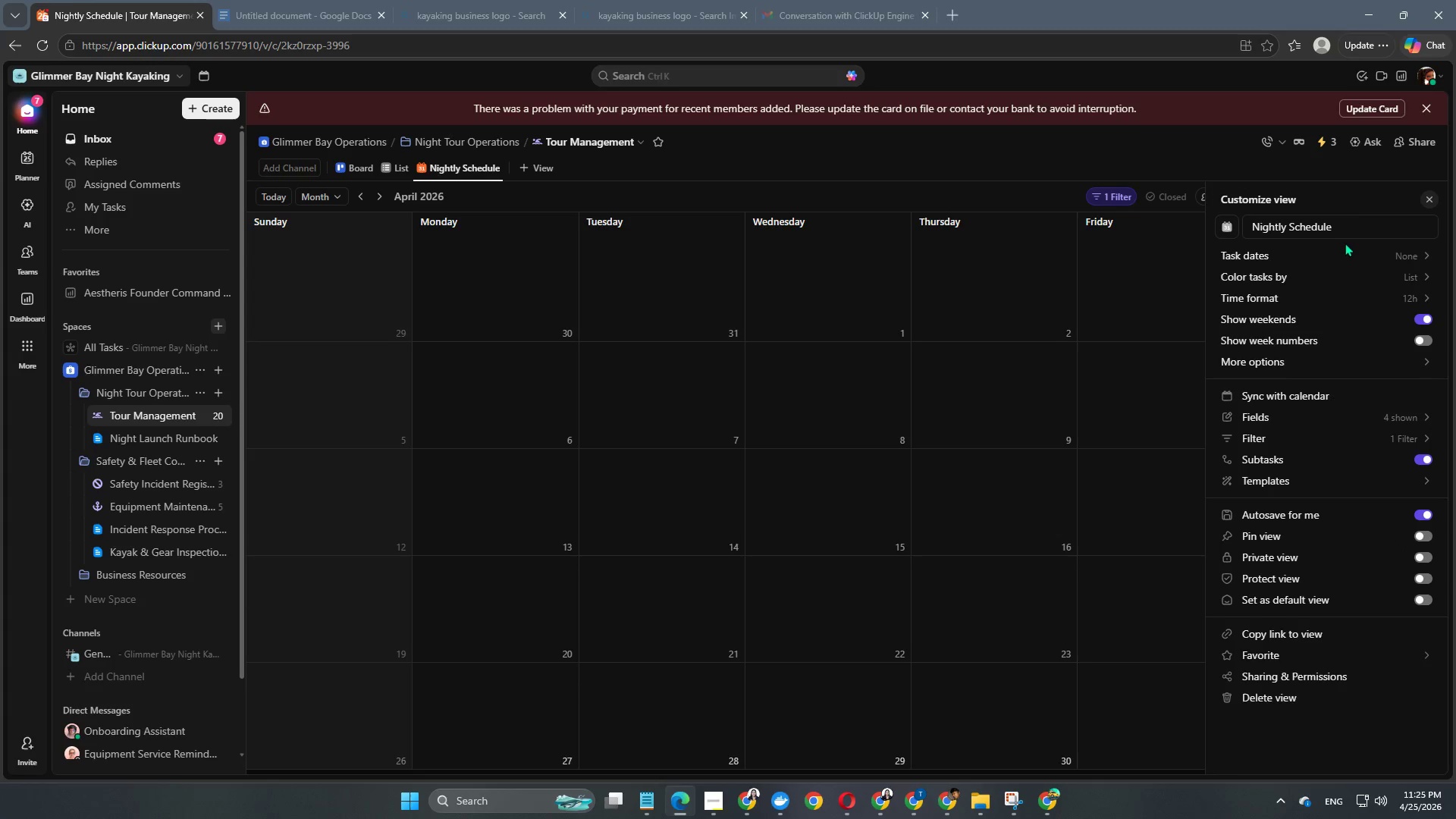 
left_click([1335, 256])
 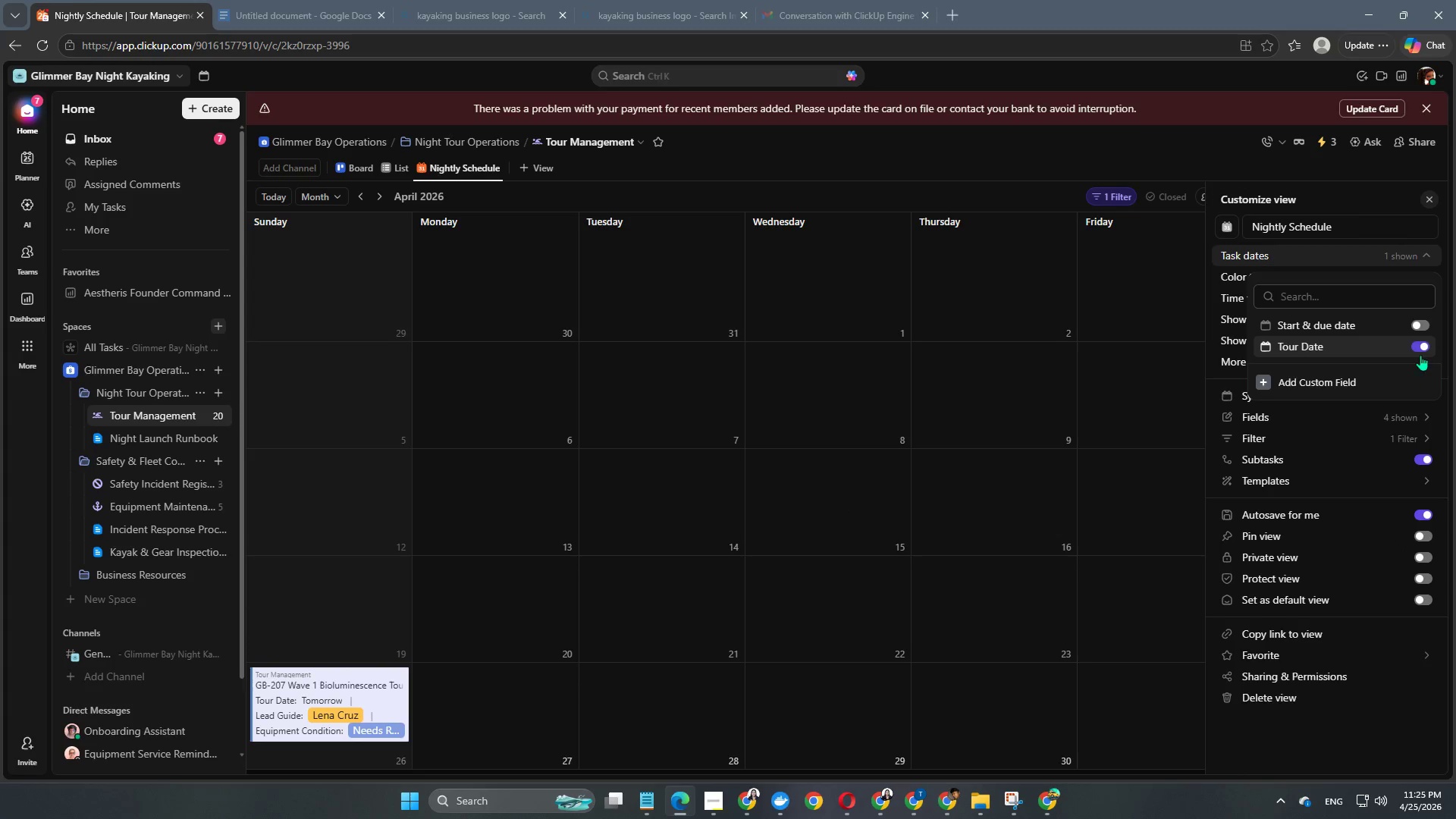 
scroll: coordinate [690, 526], scroll_direction: none, amount: 0.0
 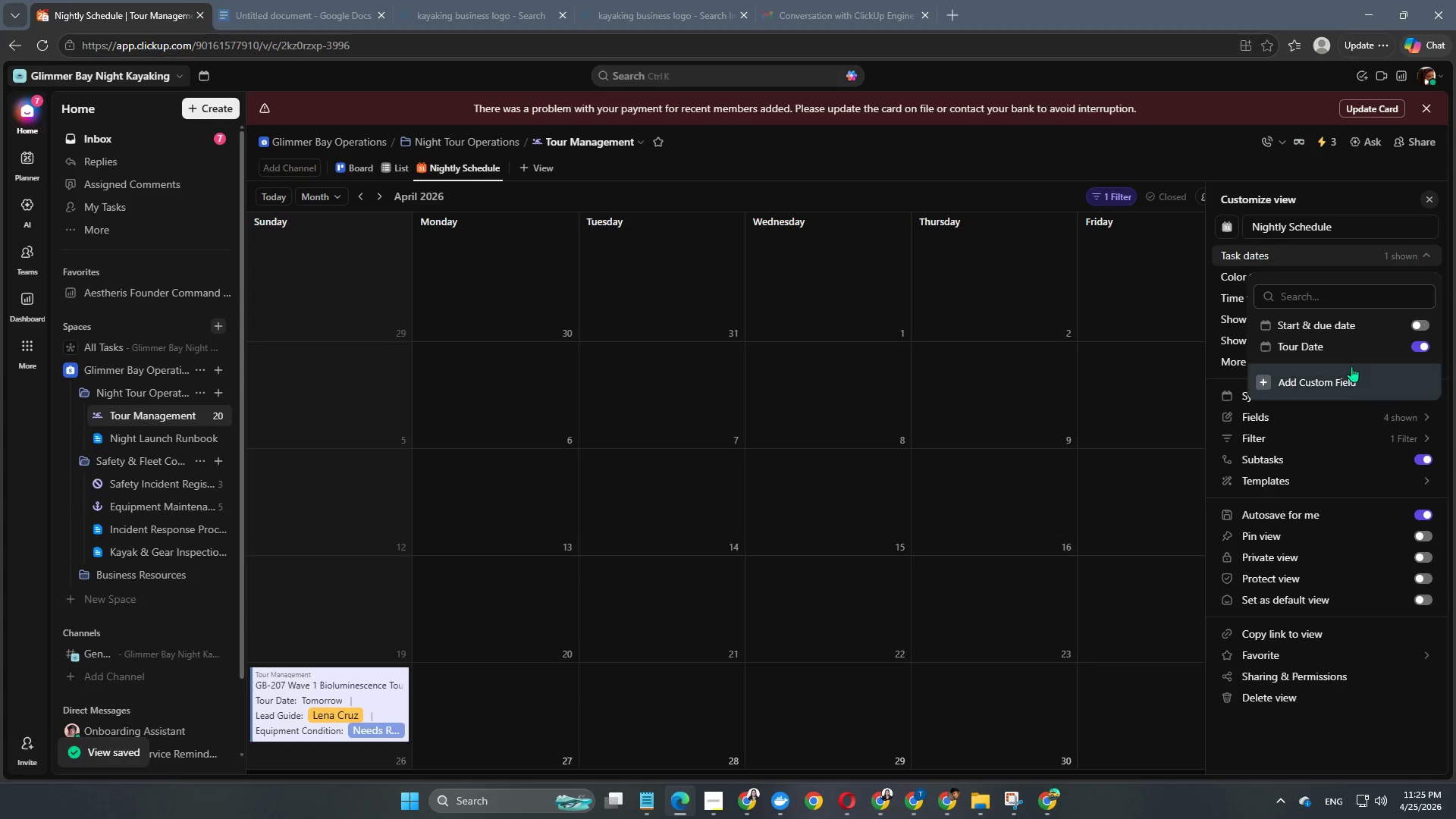 
left_click([967, 158])
 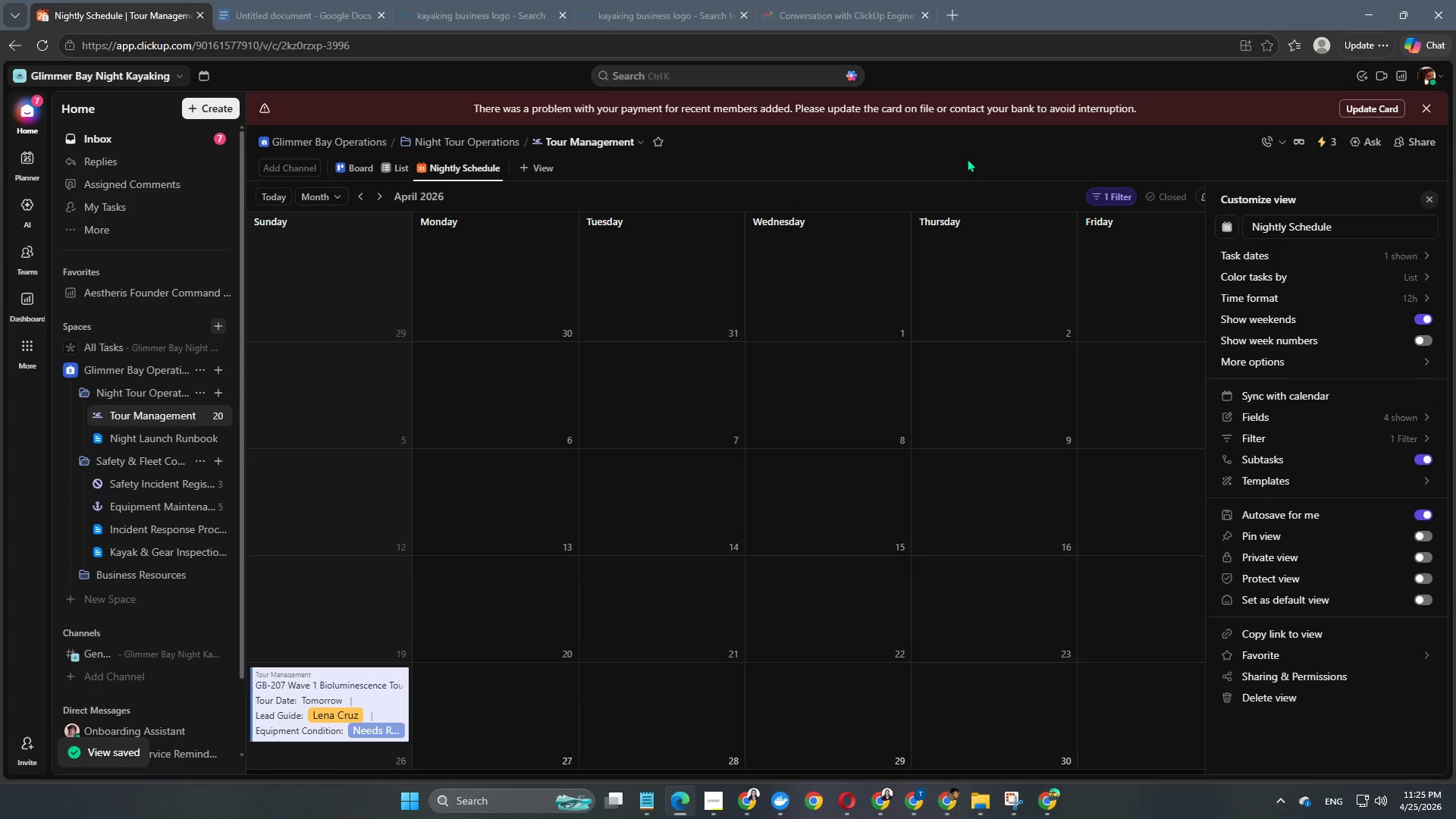 
left_click([967, 158])
 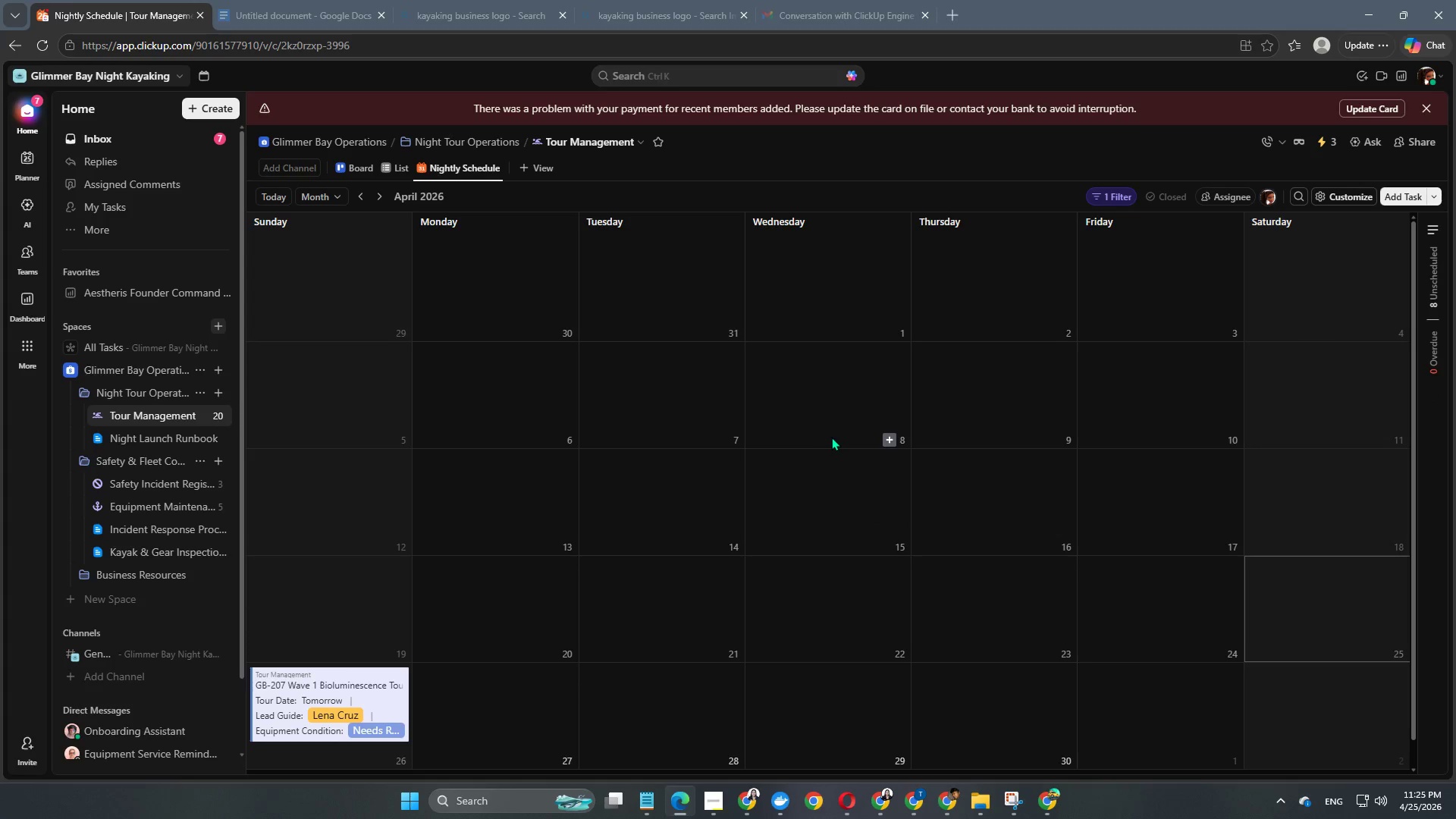 
scroll: coordinate [635, 551], scroll_direction: down, amount: 3.0
 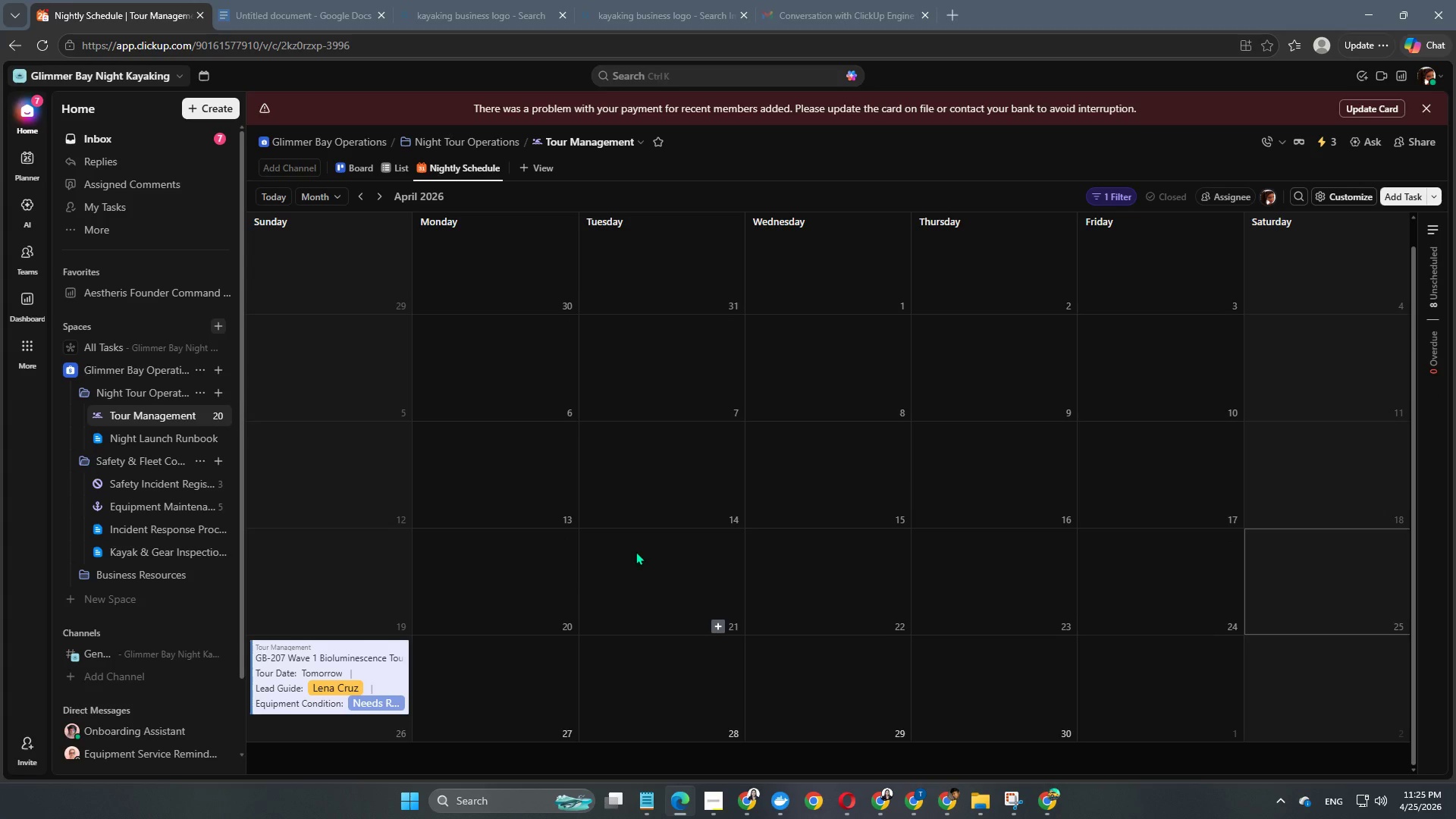 
scroll: coordinate [635, 551], scroll_direction: up, amount: 1.0
 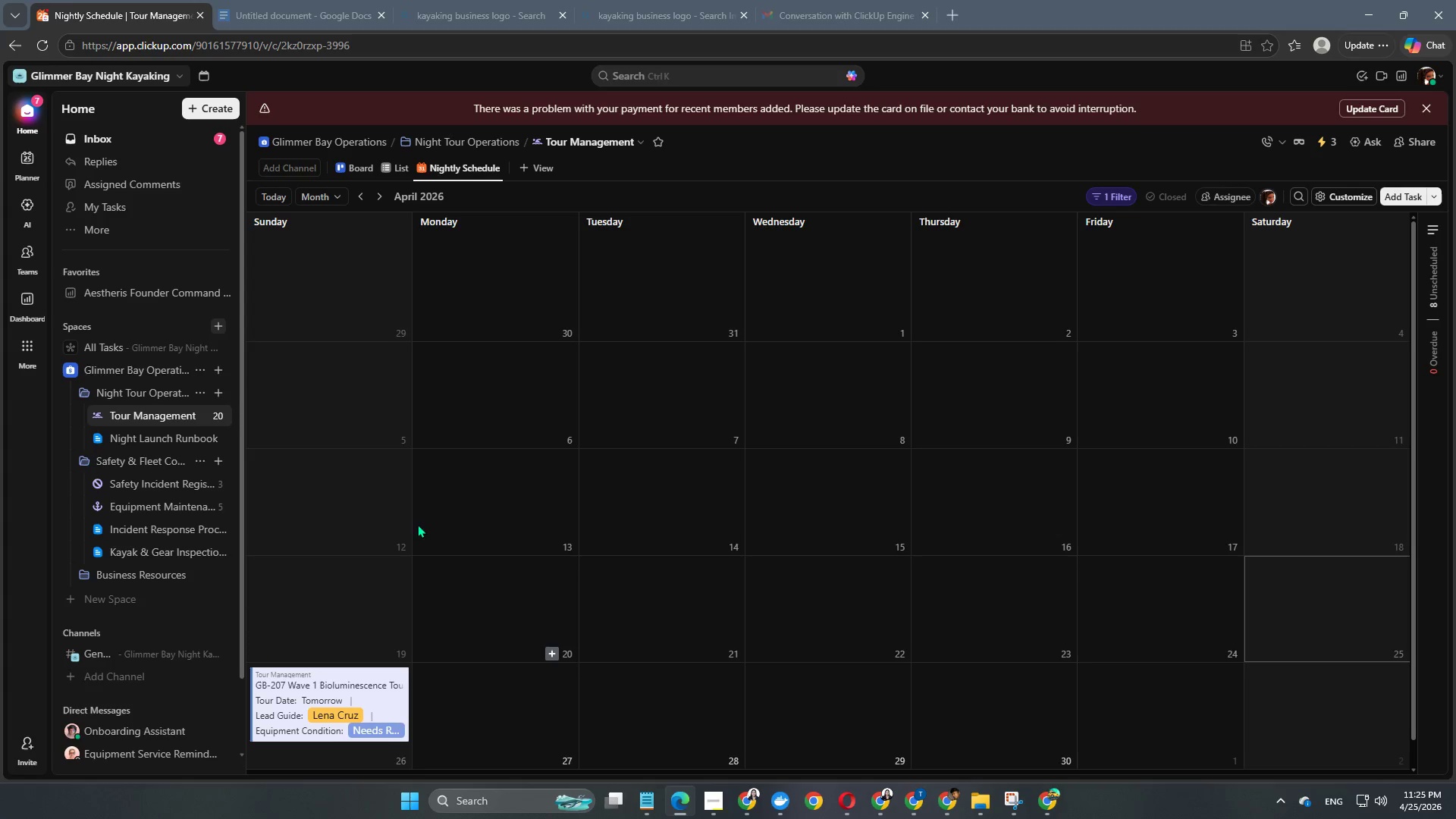 
wait(6.59)
 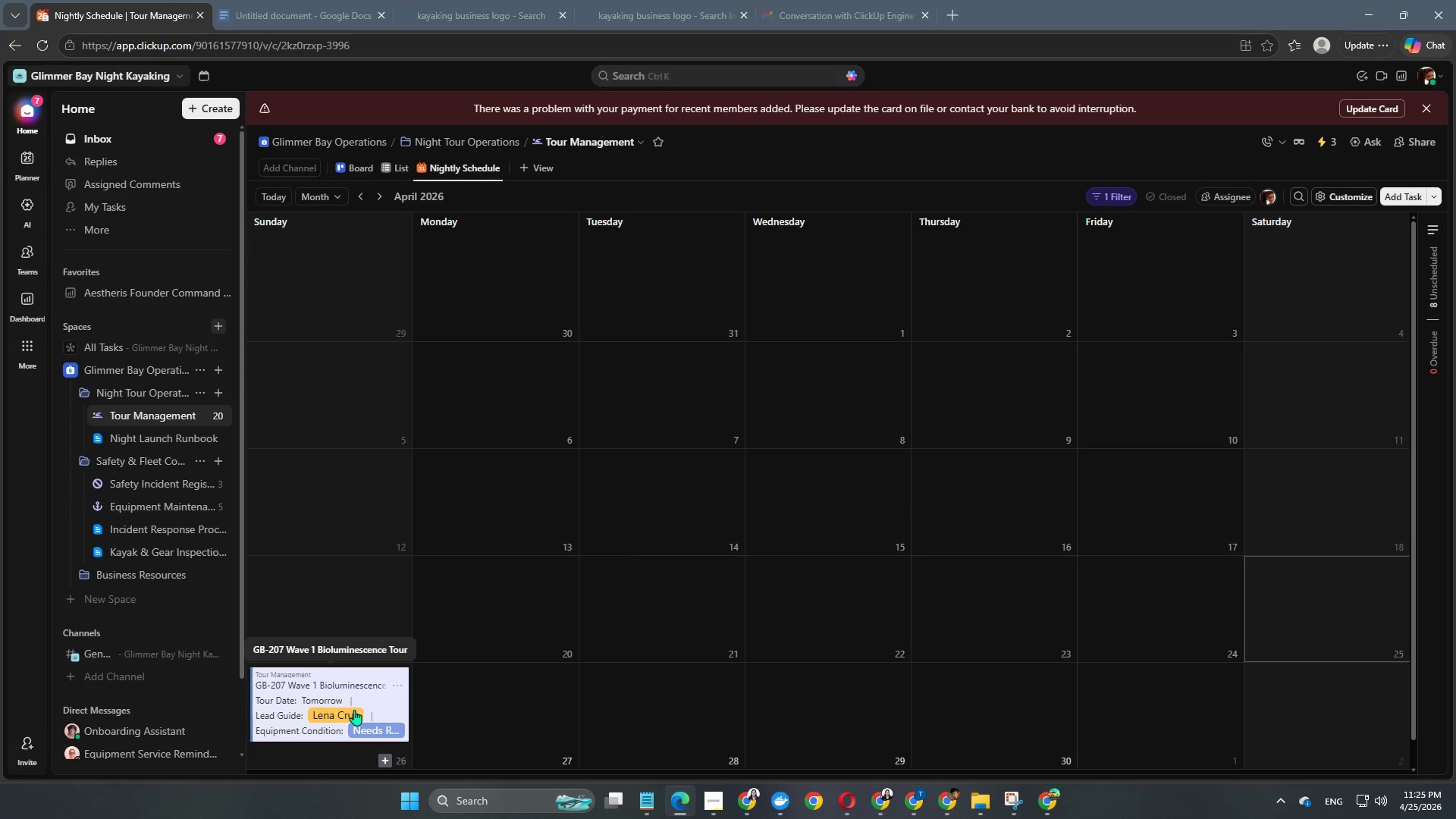 
scroll: coordinate [101, 471], scroll_direction: up, amount: 3.0
 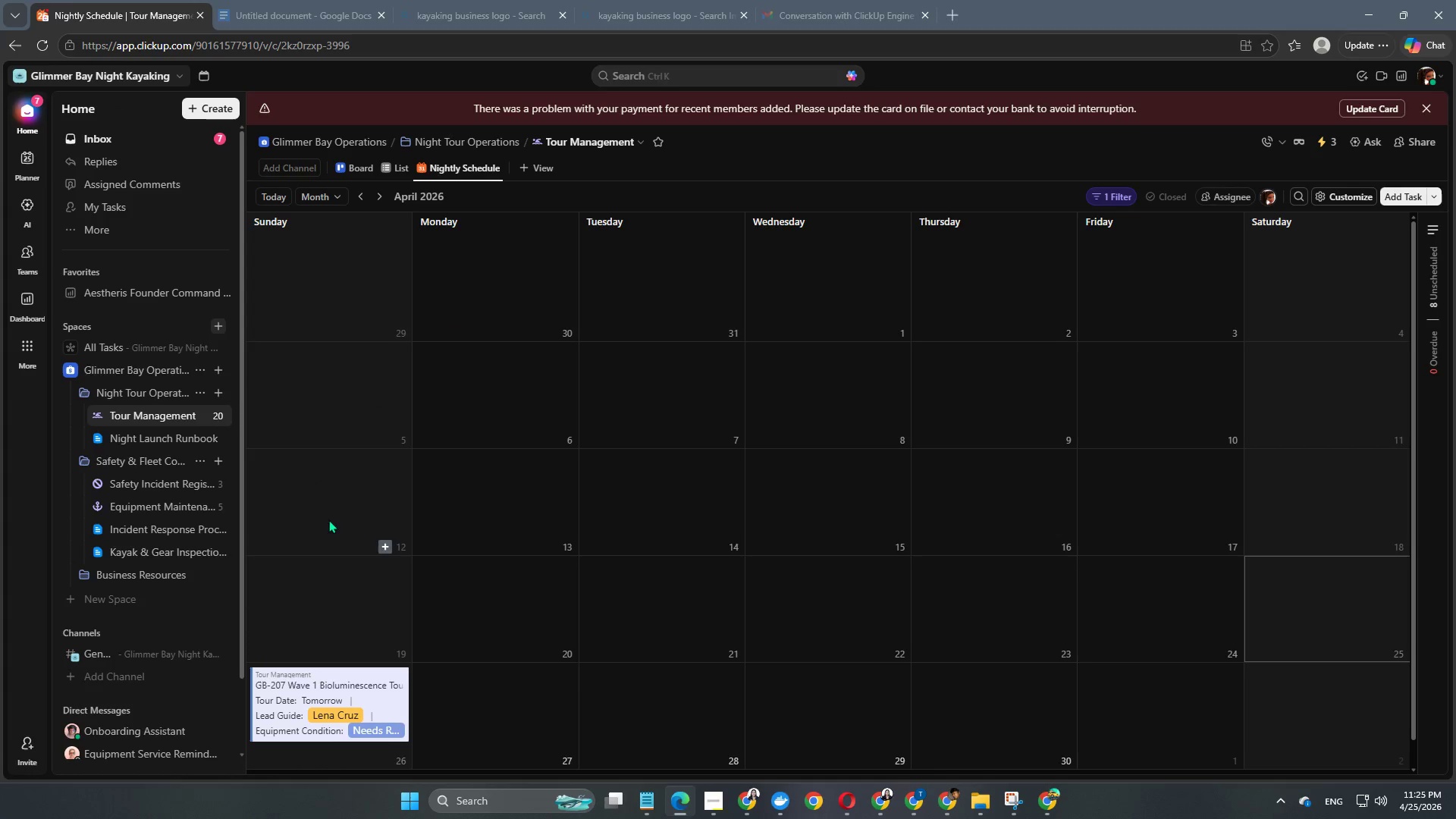 
scroll: coordinate [633, 661], scroll_direction: down, amount: 2.0
 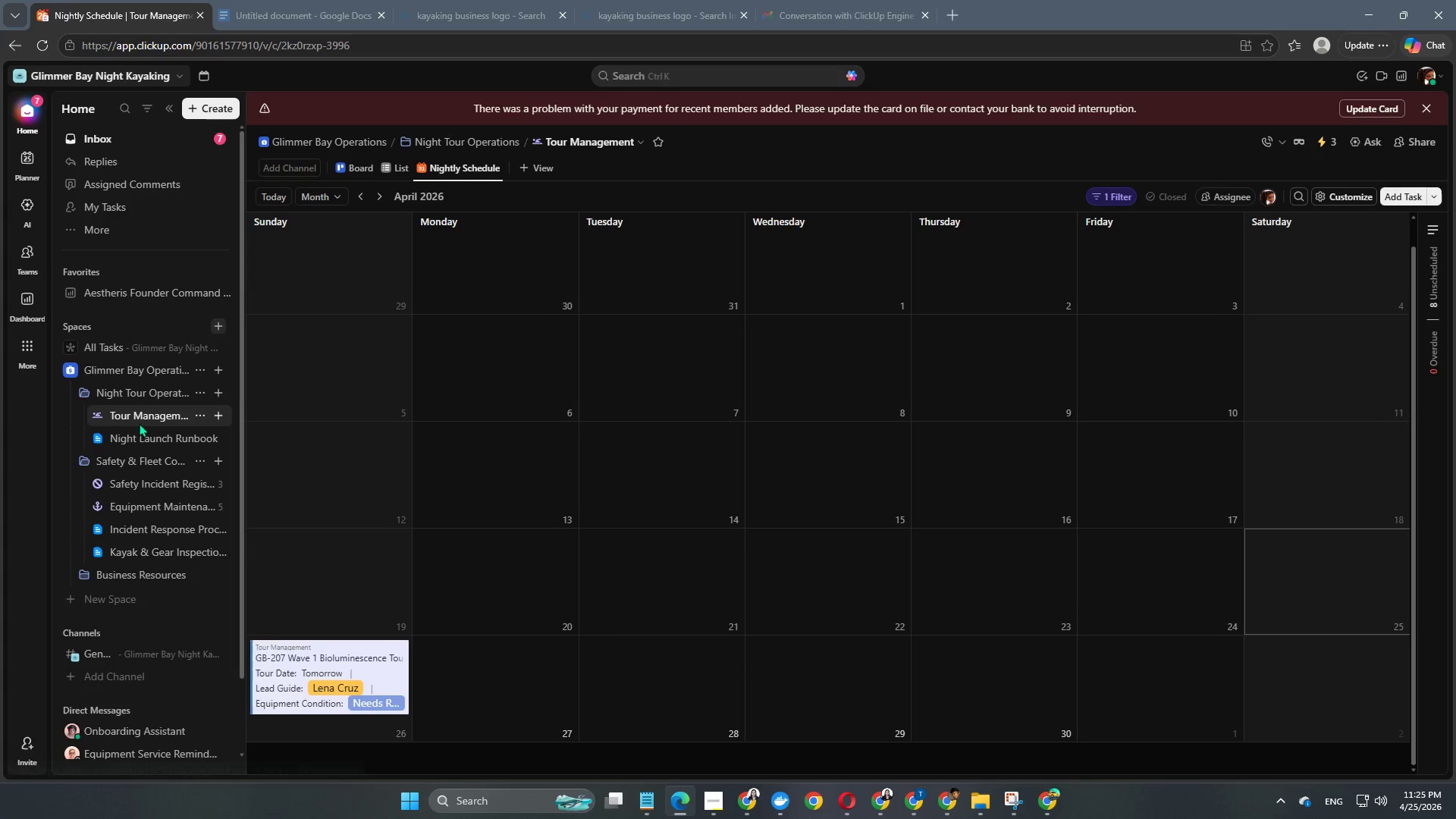 
left_click([139, 423])
 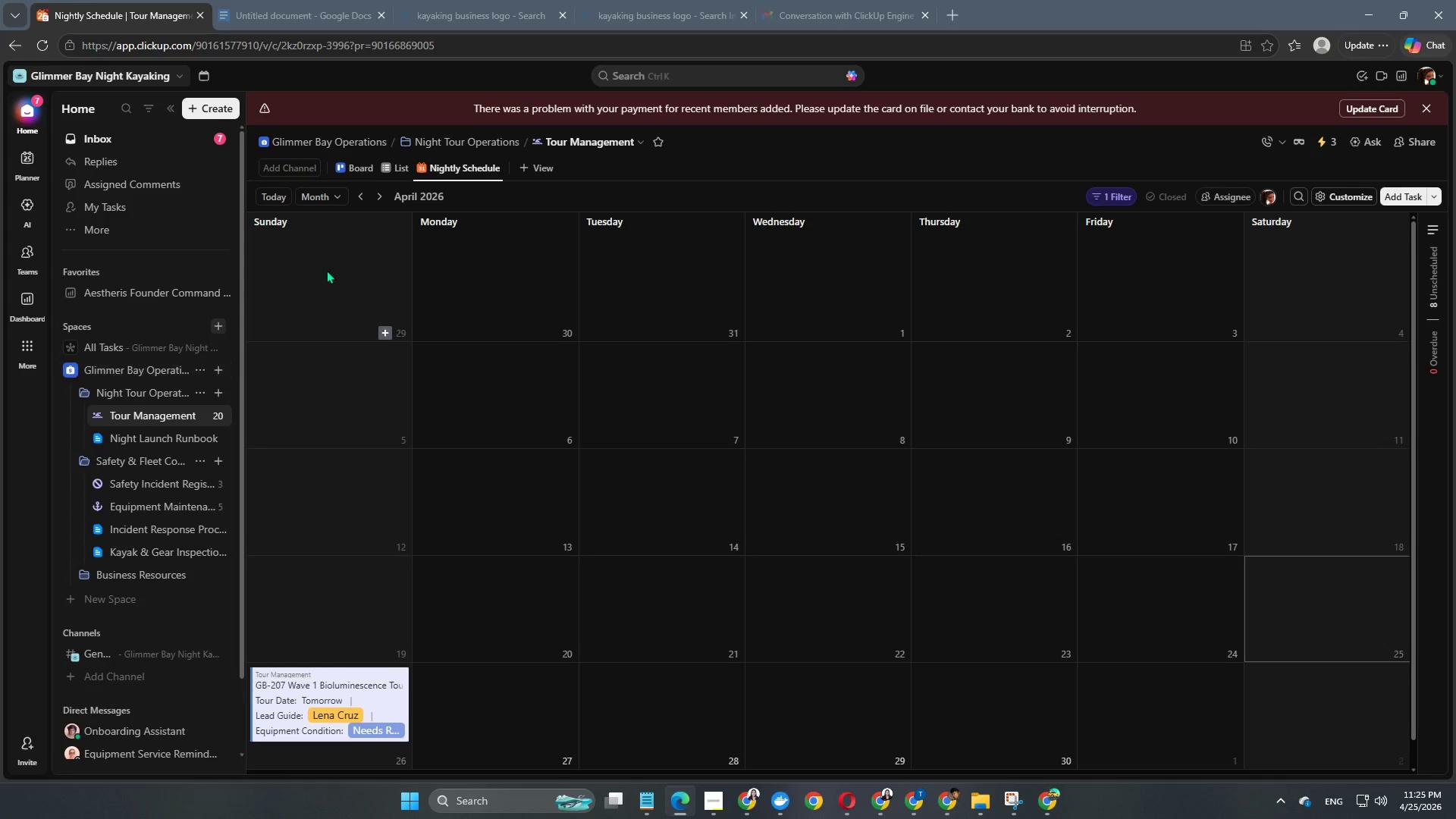 
left_click([402, 165])
 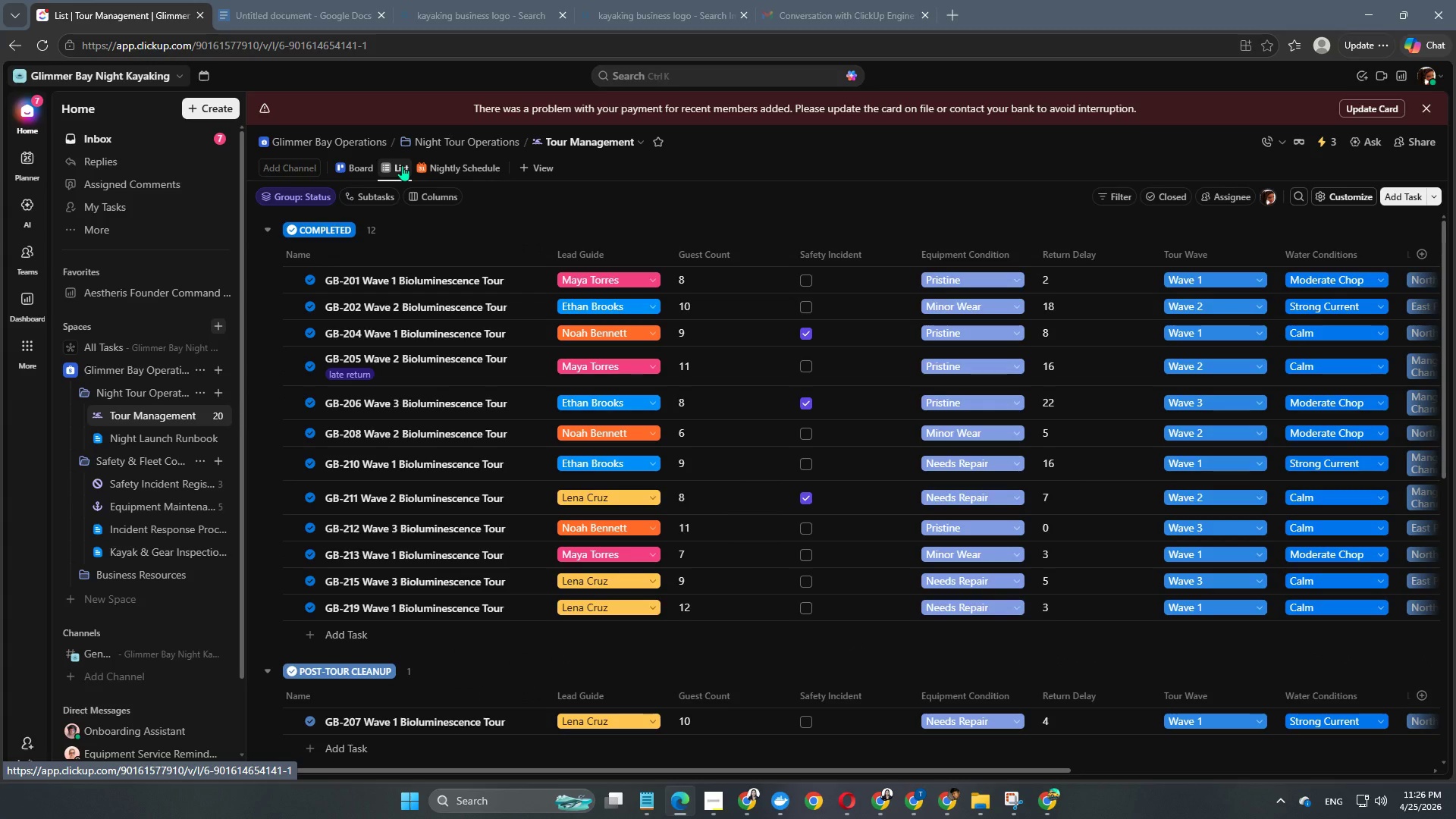 
wait(28.09)
 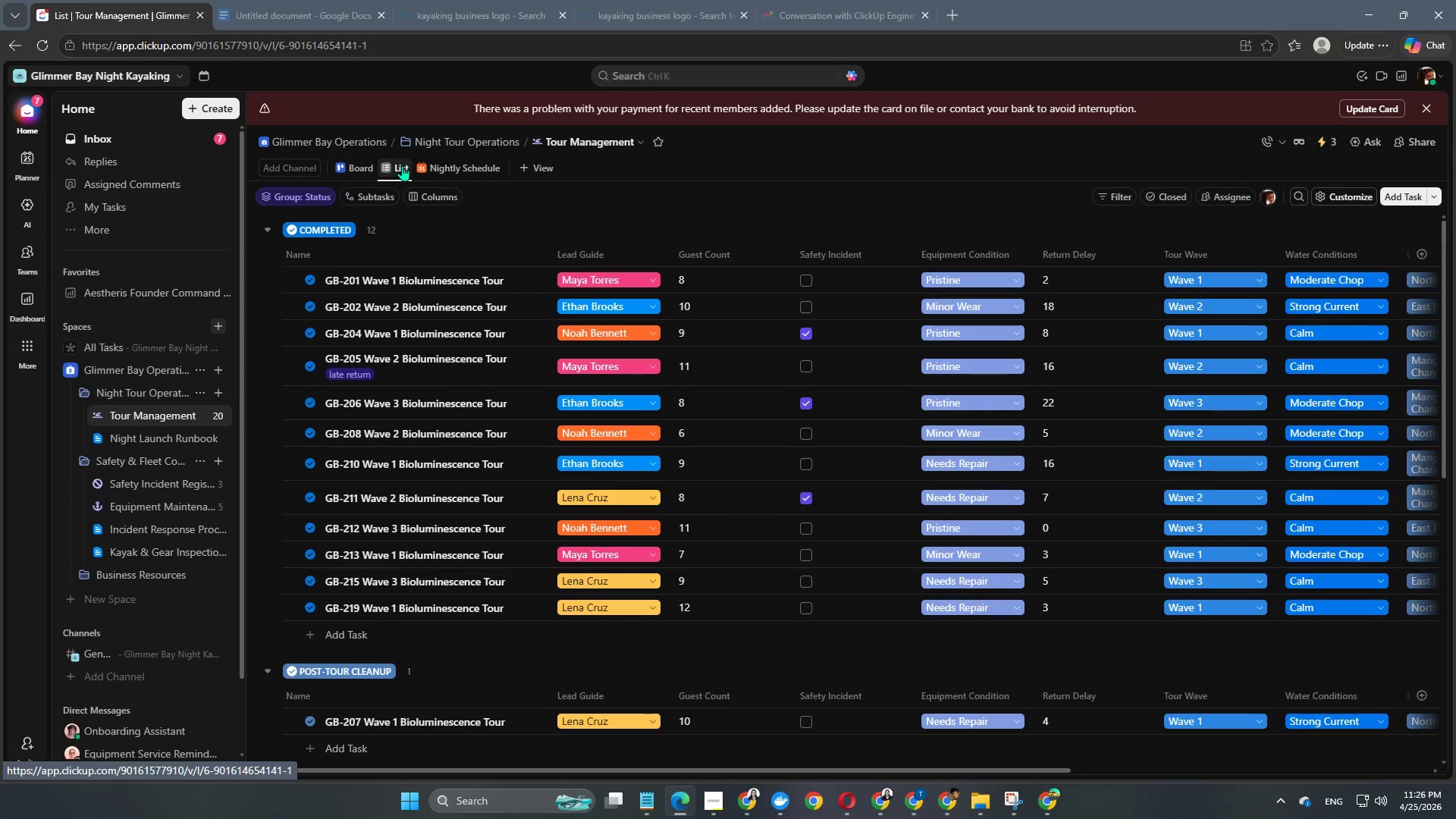 
left_click_drag(start_coordinate=[629, 770], to_coordinate=[1090, 750])
 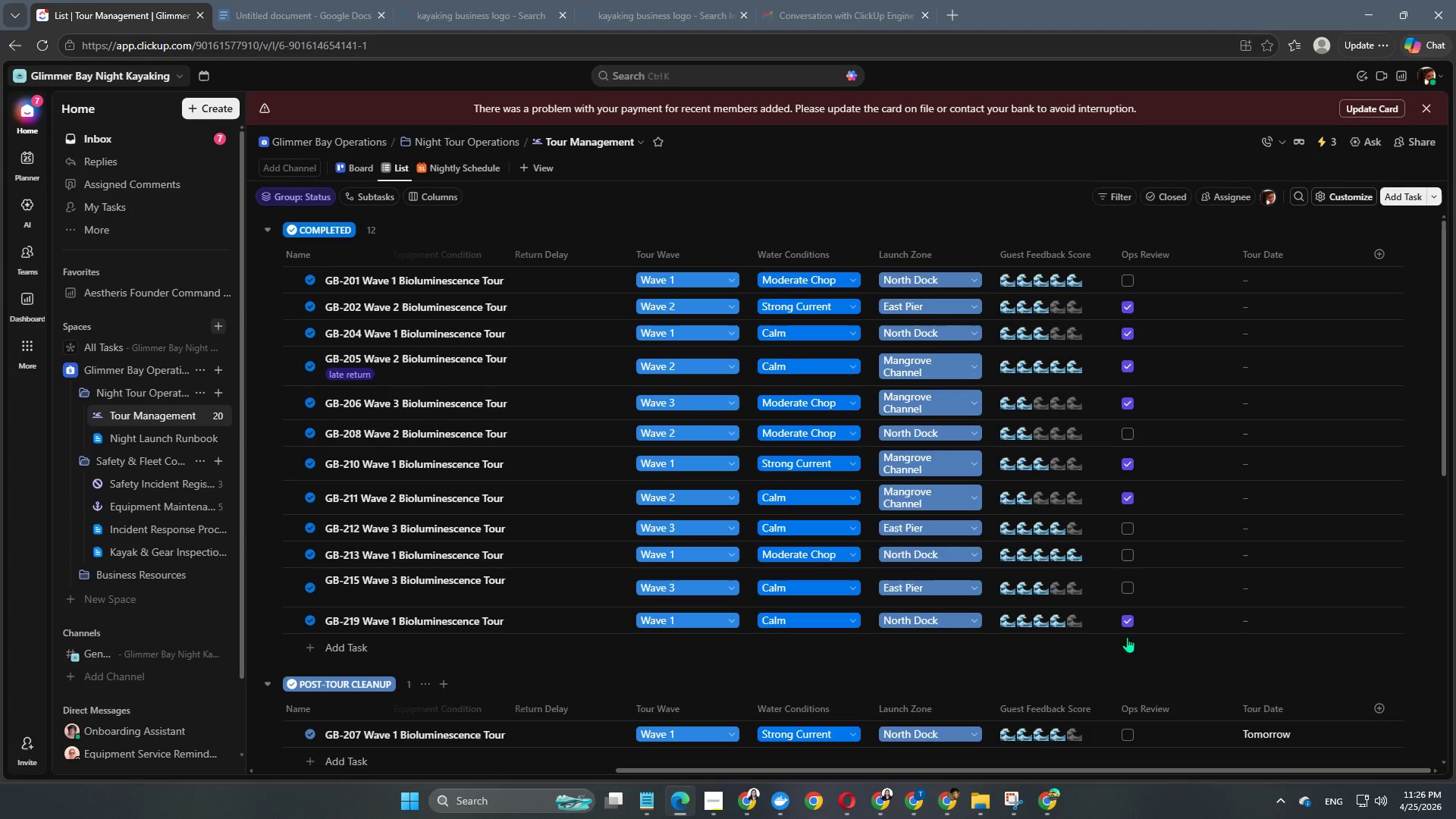 
scroll: coordinate [1115, 639], scroll_direction: down, amount: 6.0
 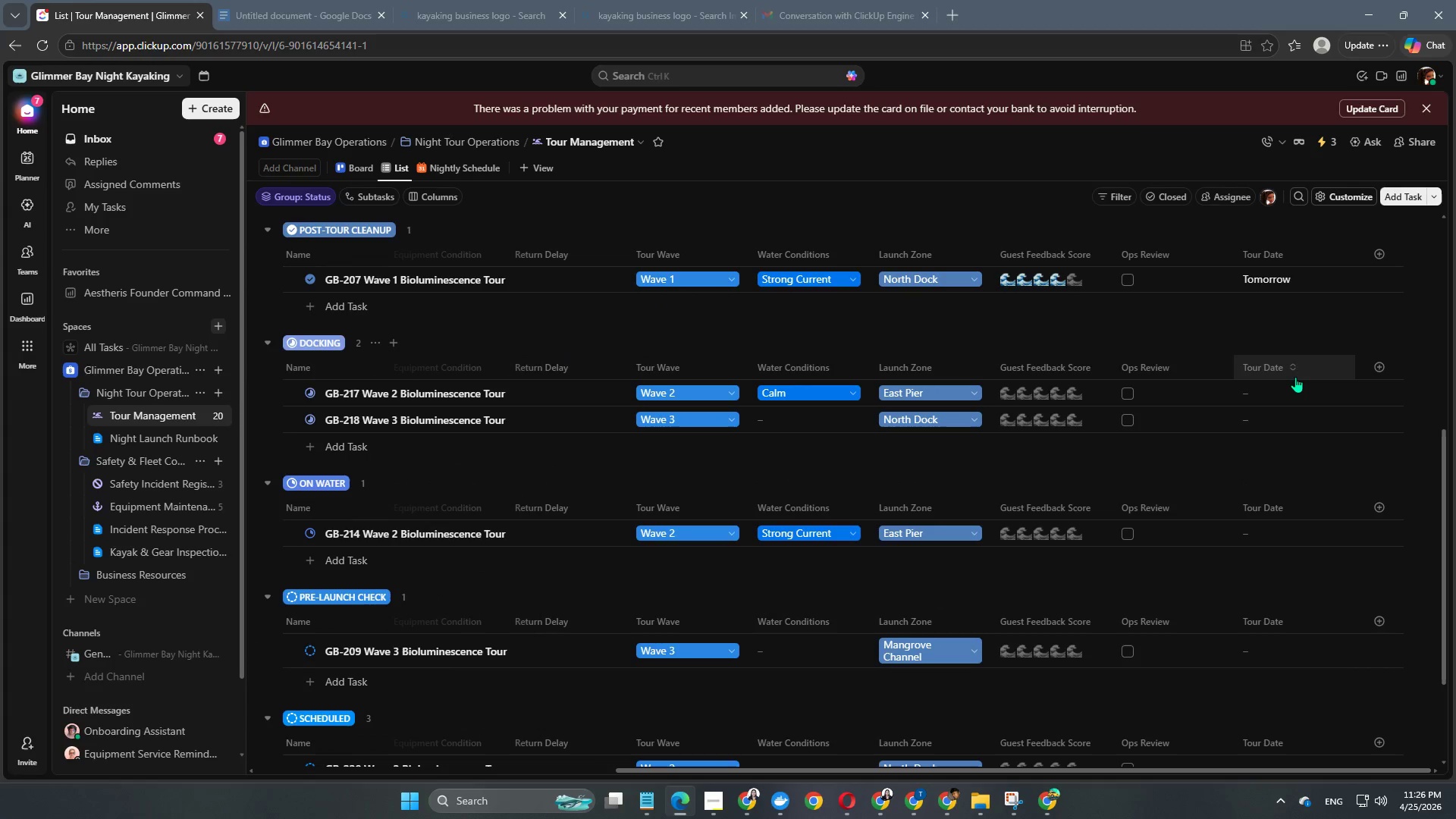 
left_click([1285, 384])
 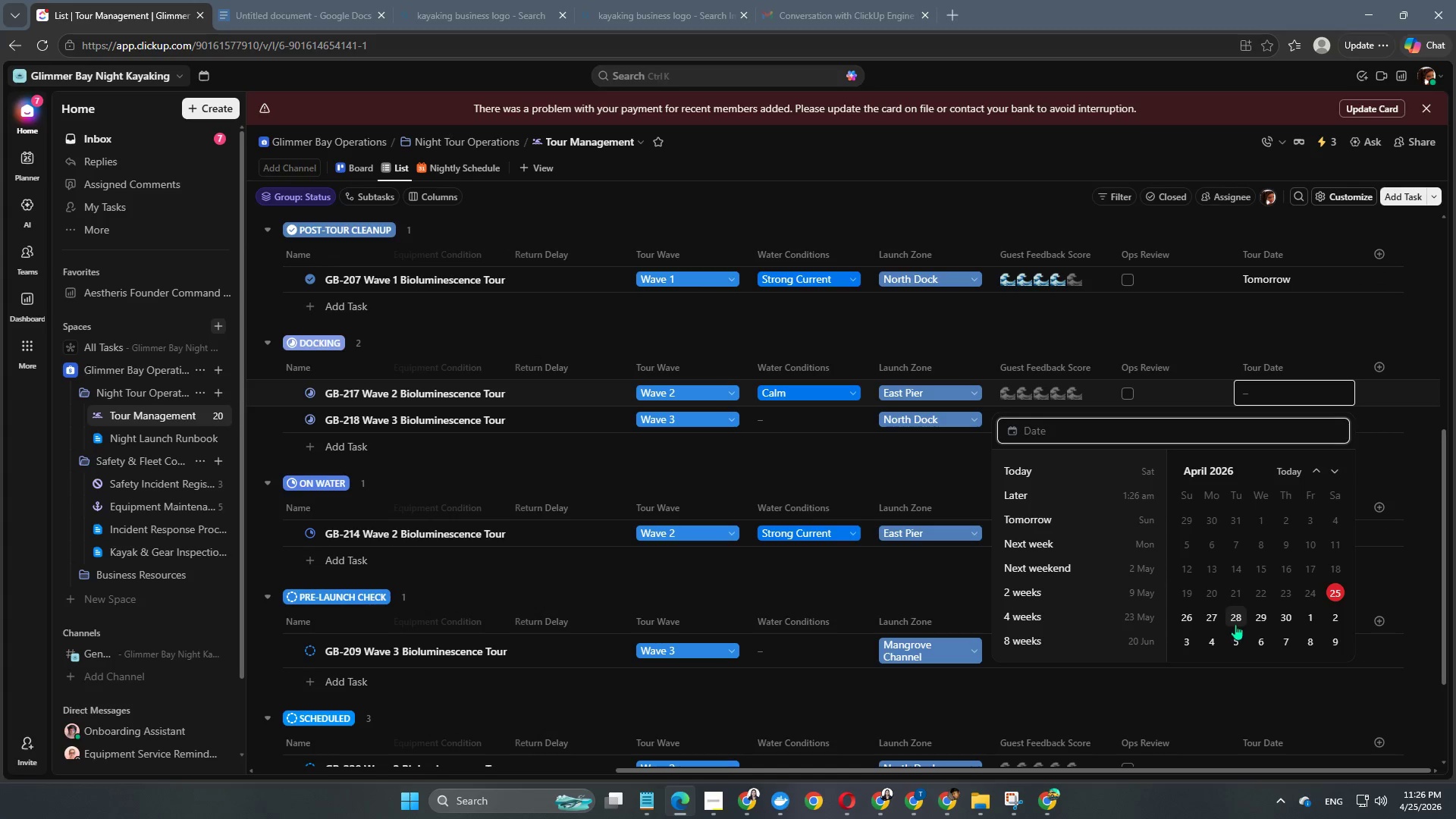 
left_click([1213, 616])
 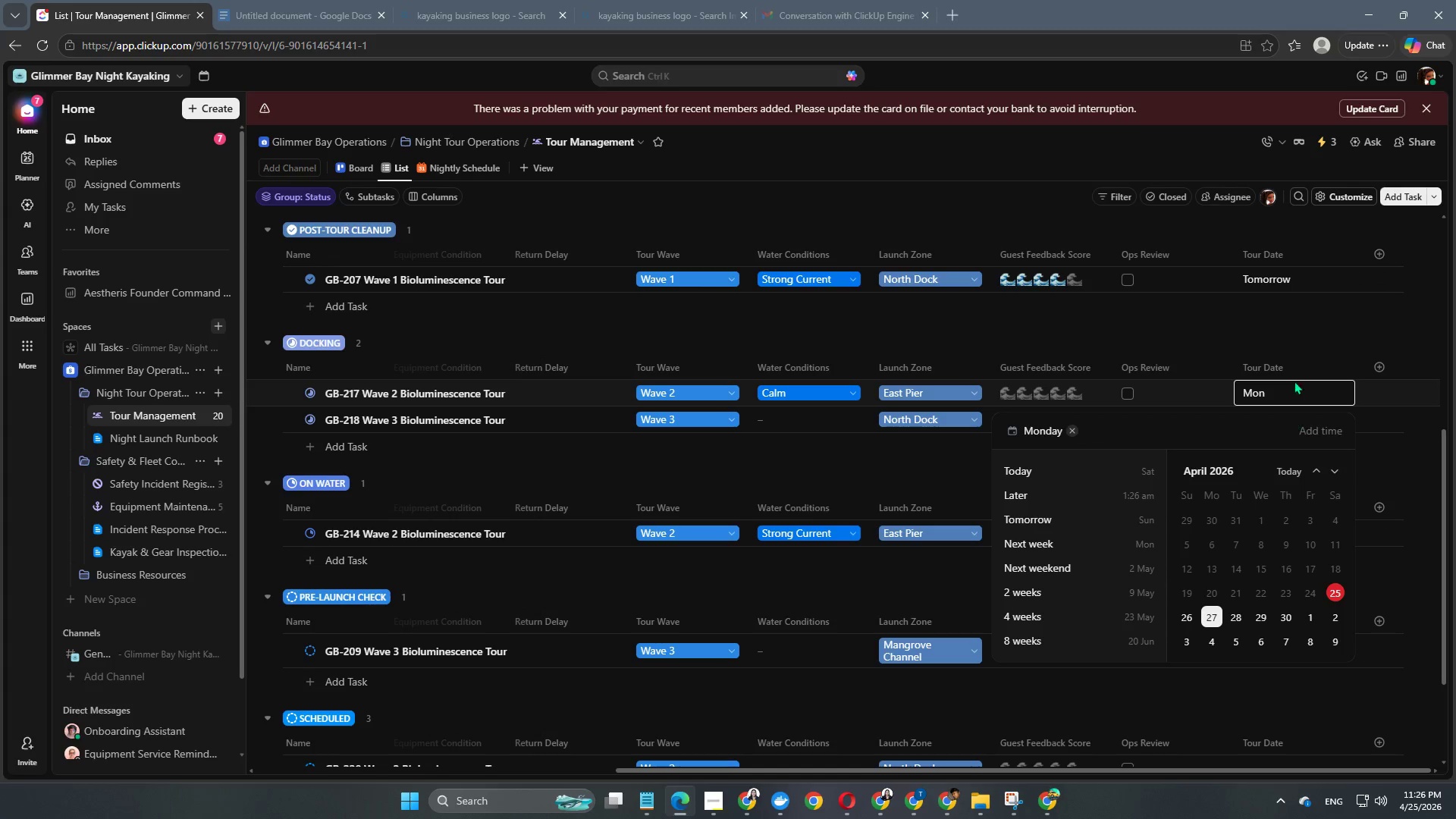 
left_click([1286, 347])
 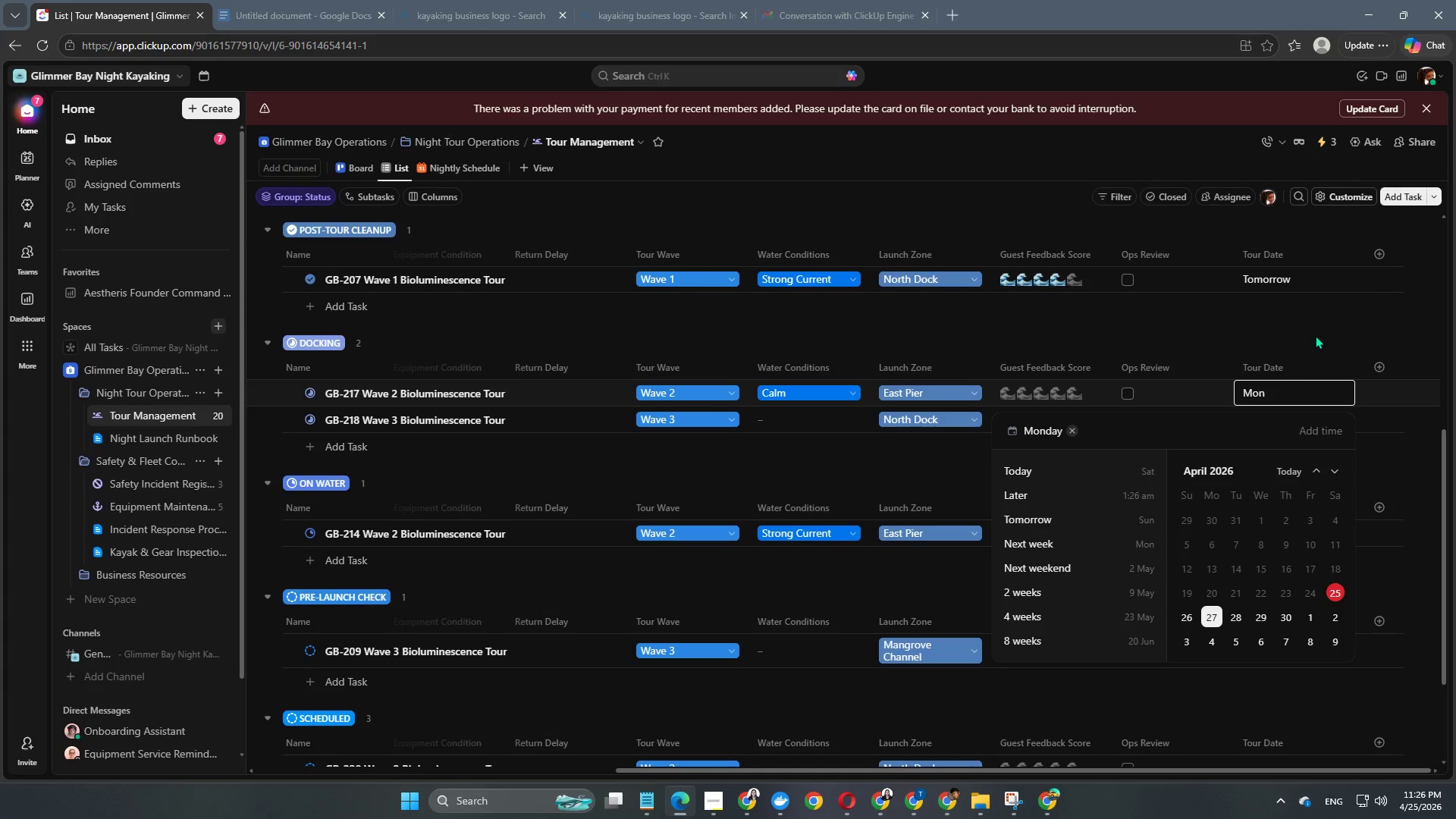 
left_click([1315, 335])
 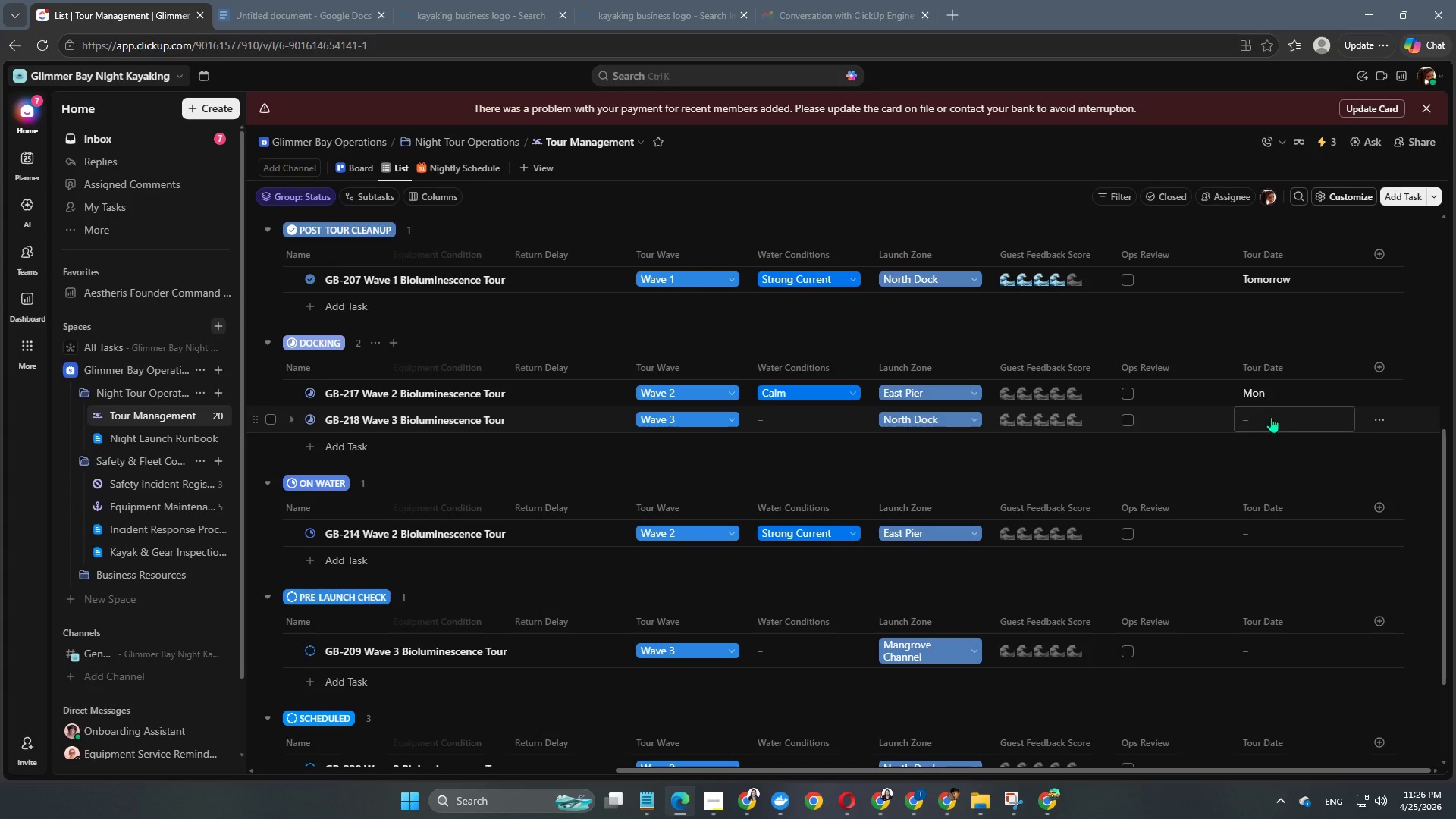 
left_click([1270, 418])
 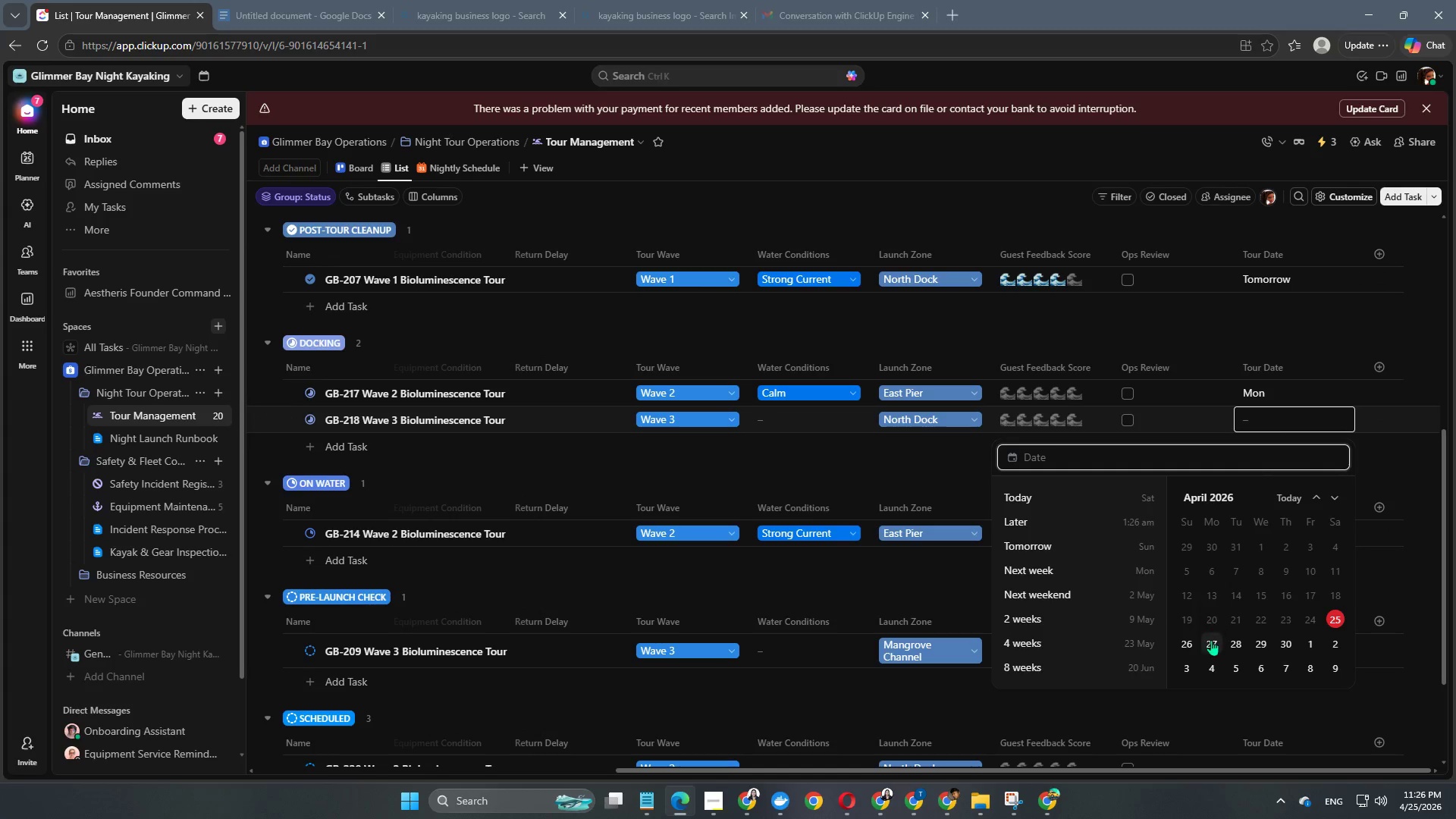 
left_click([1211, 643])
 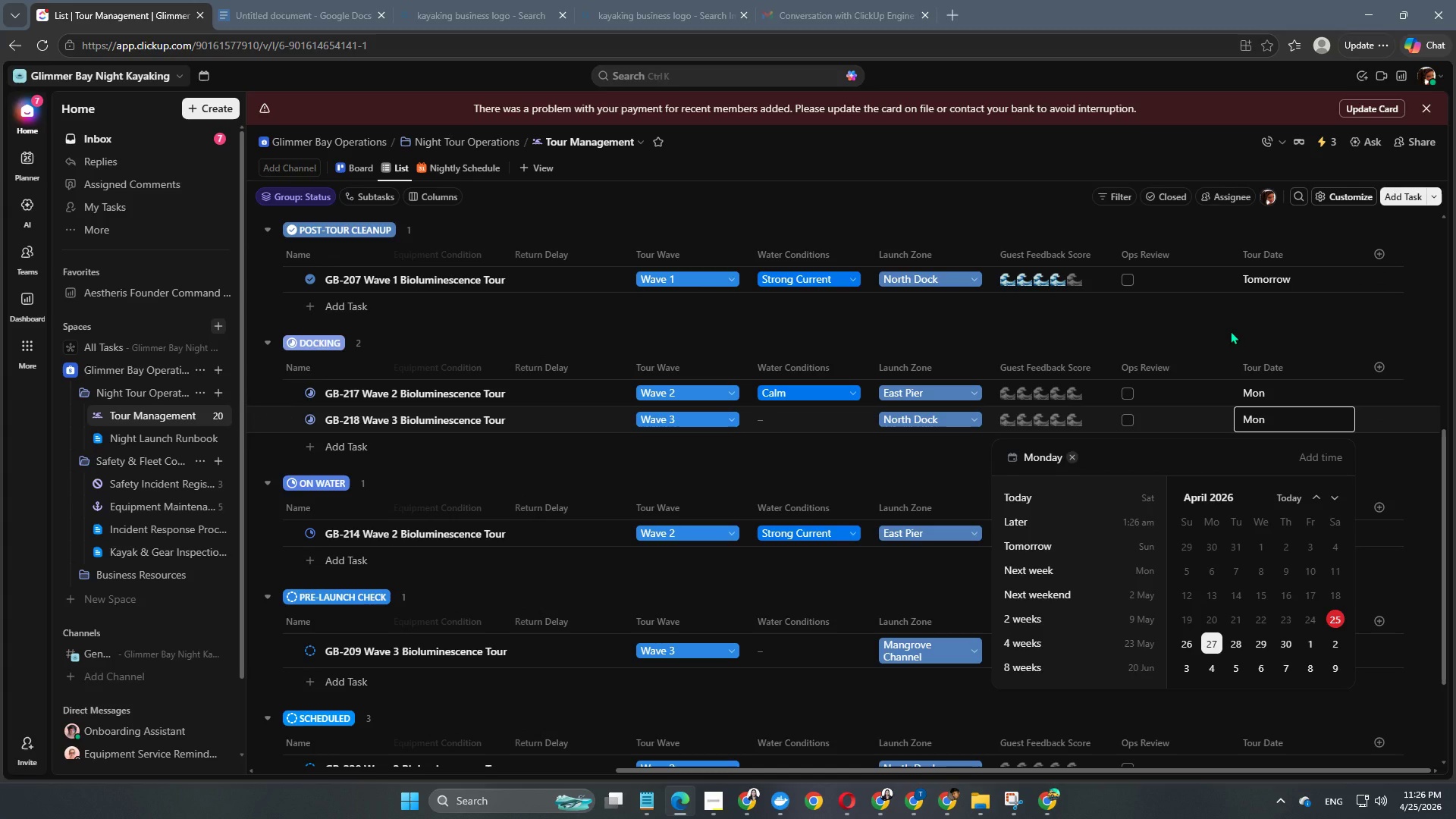 
double_click([1230, 331])
 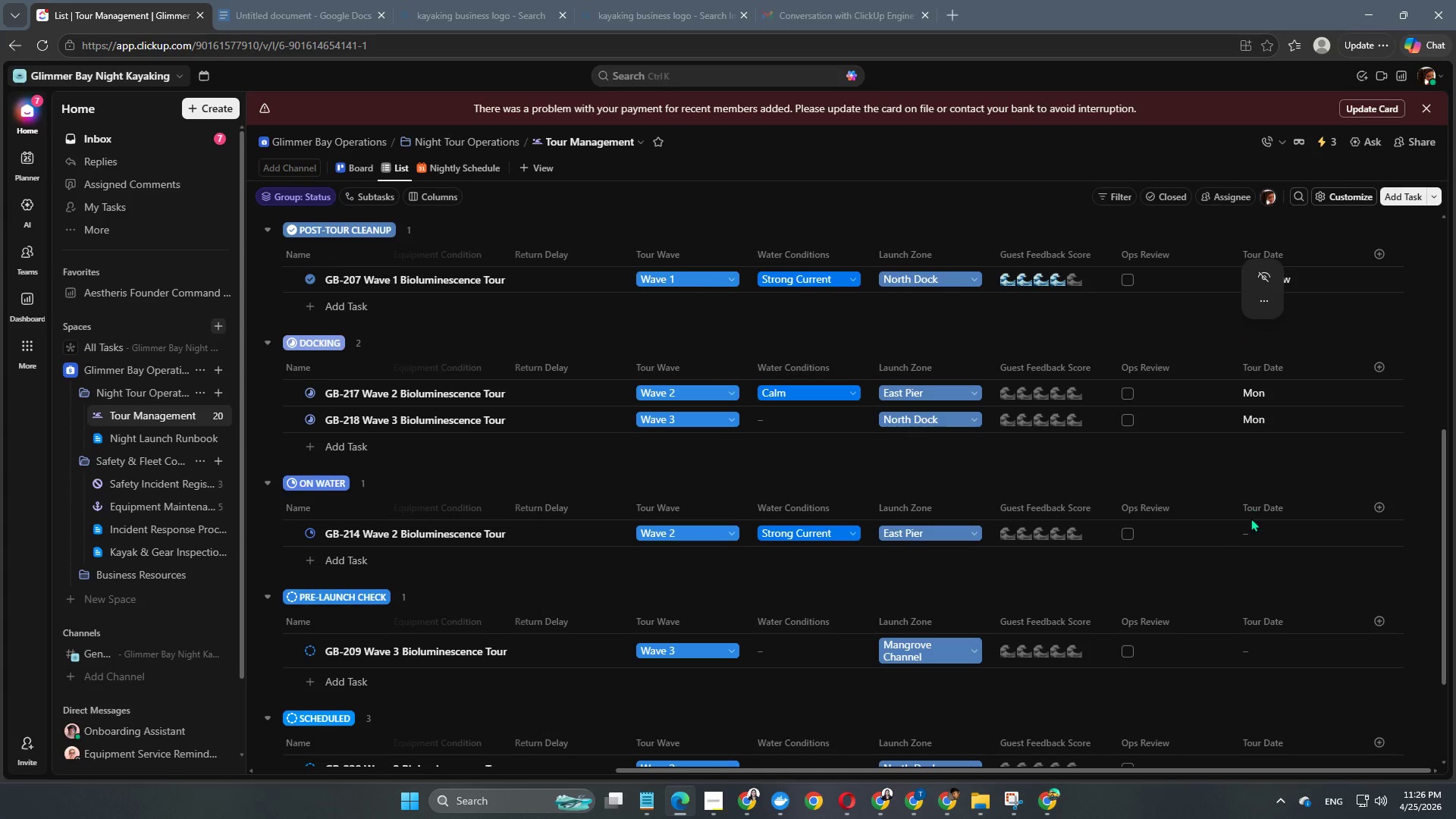 
left_click([1260, 526])
 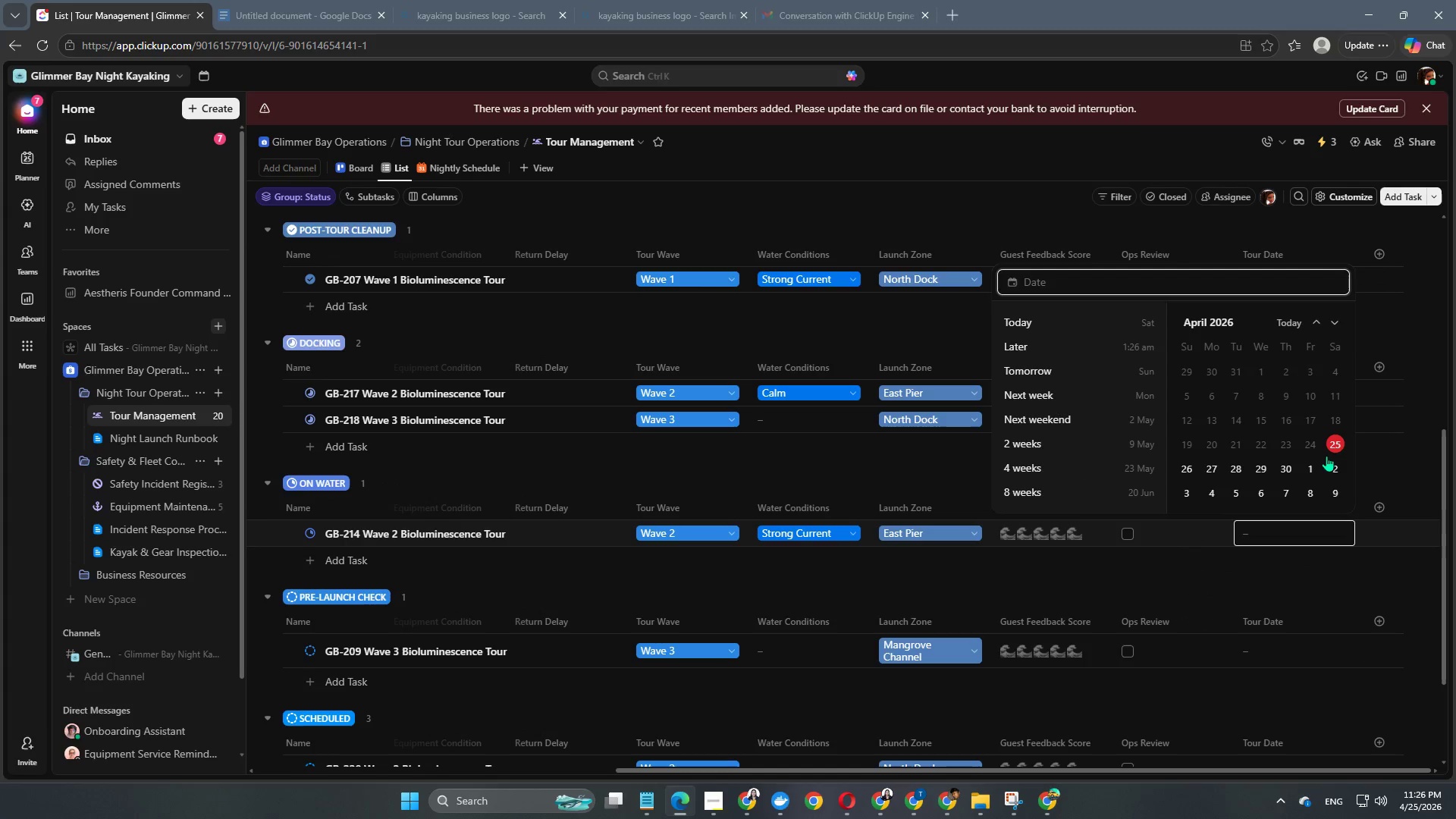 
left_click([1337, 443])
 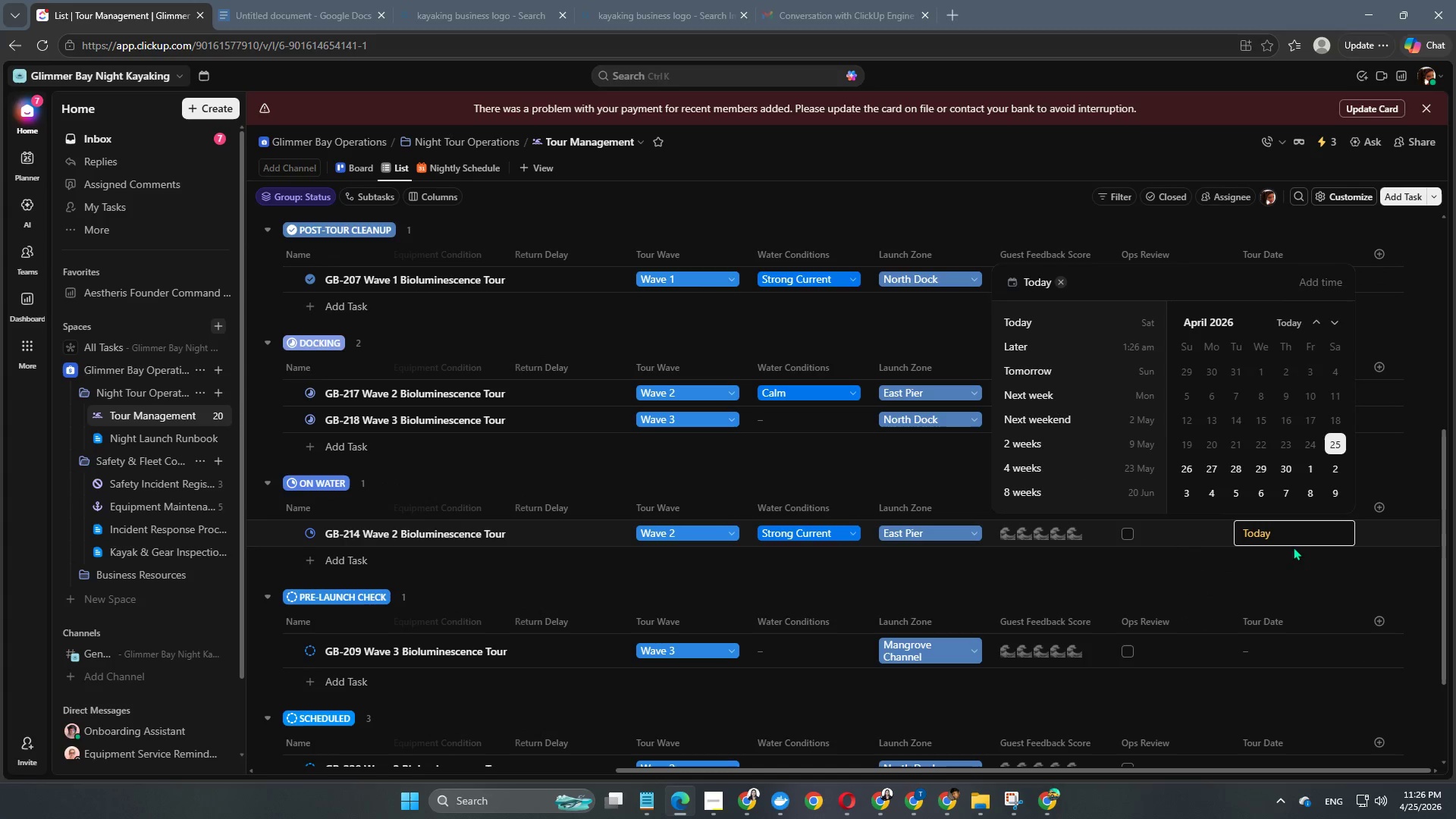 
left_click([1265, 594])
 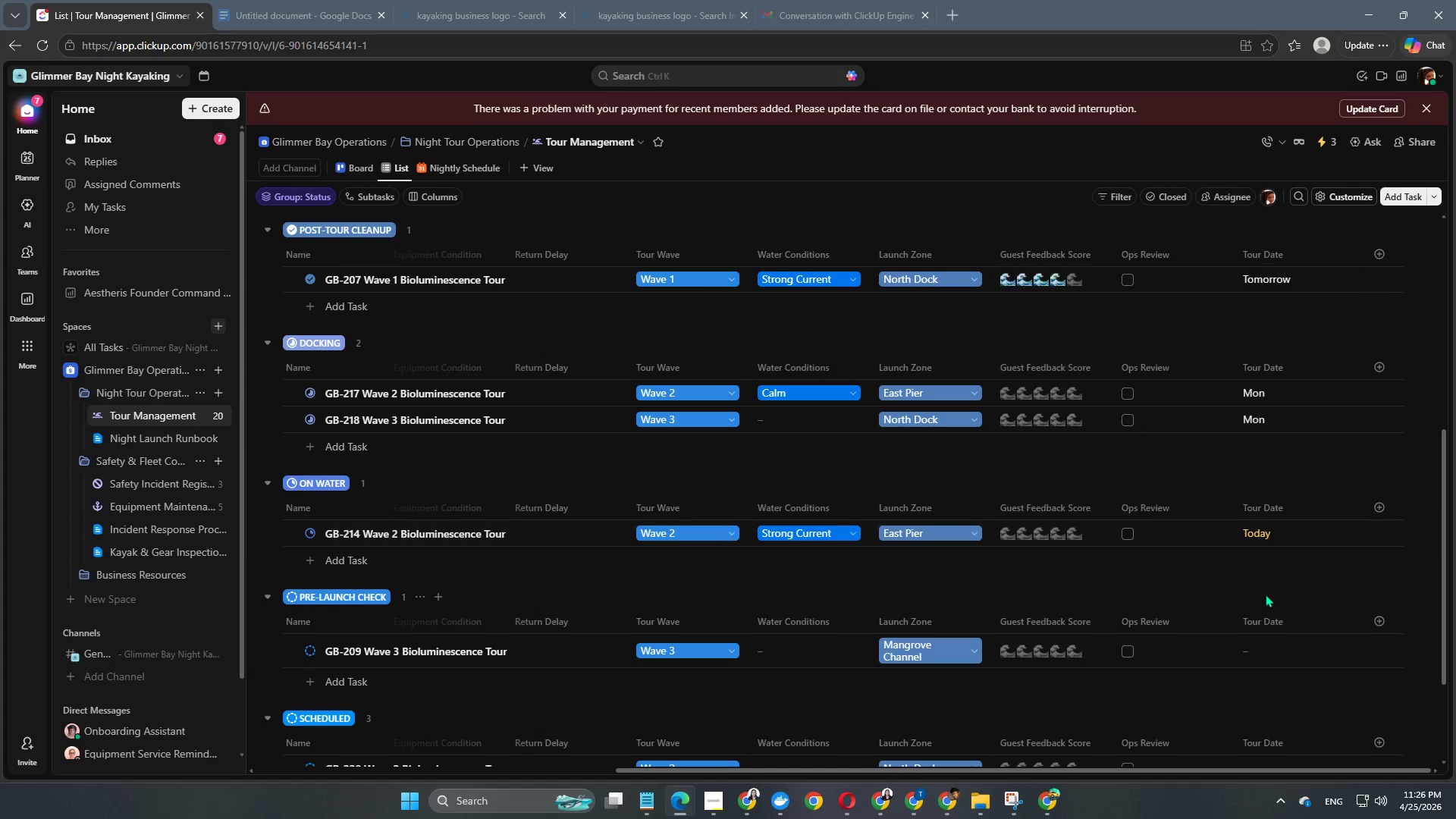 
left_click([1265, 594])
 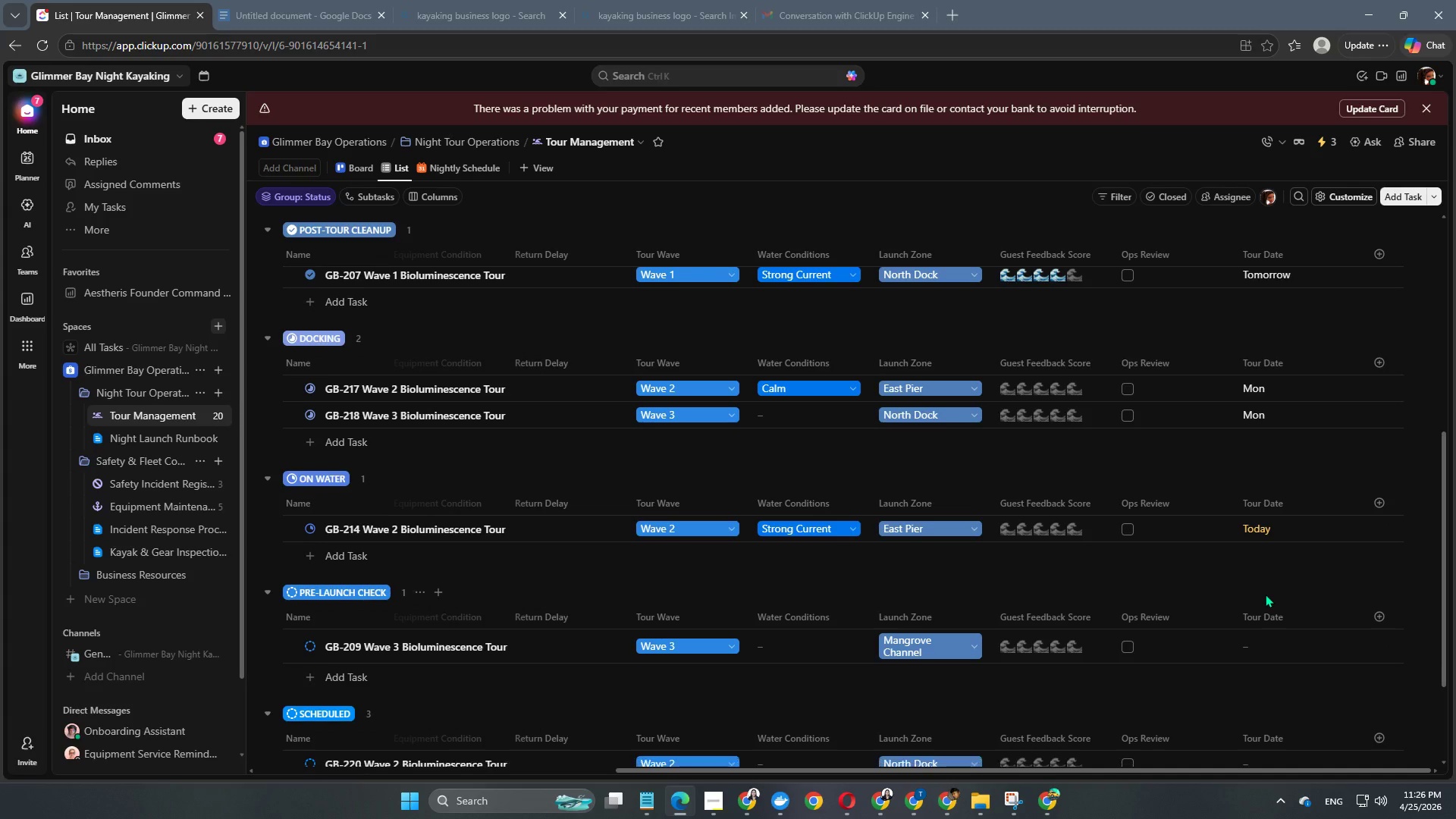 
scroll: coordinate [1265, 594], scroll_direction: down, amount: 3.0
 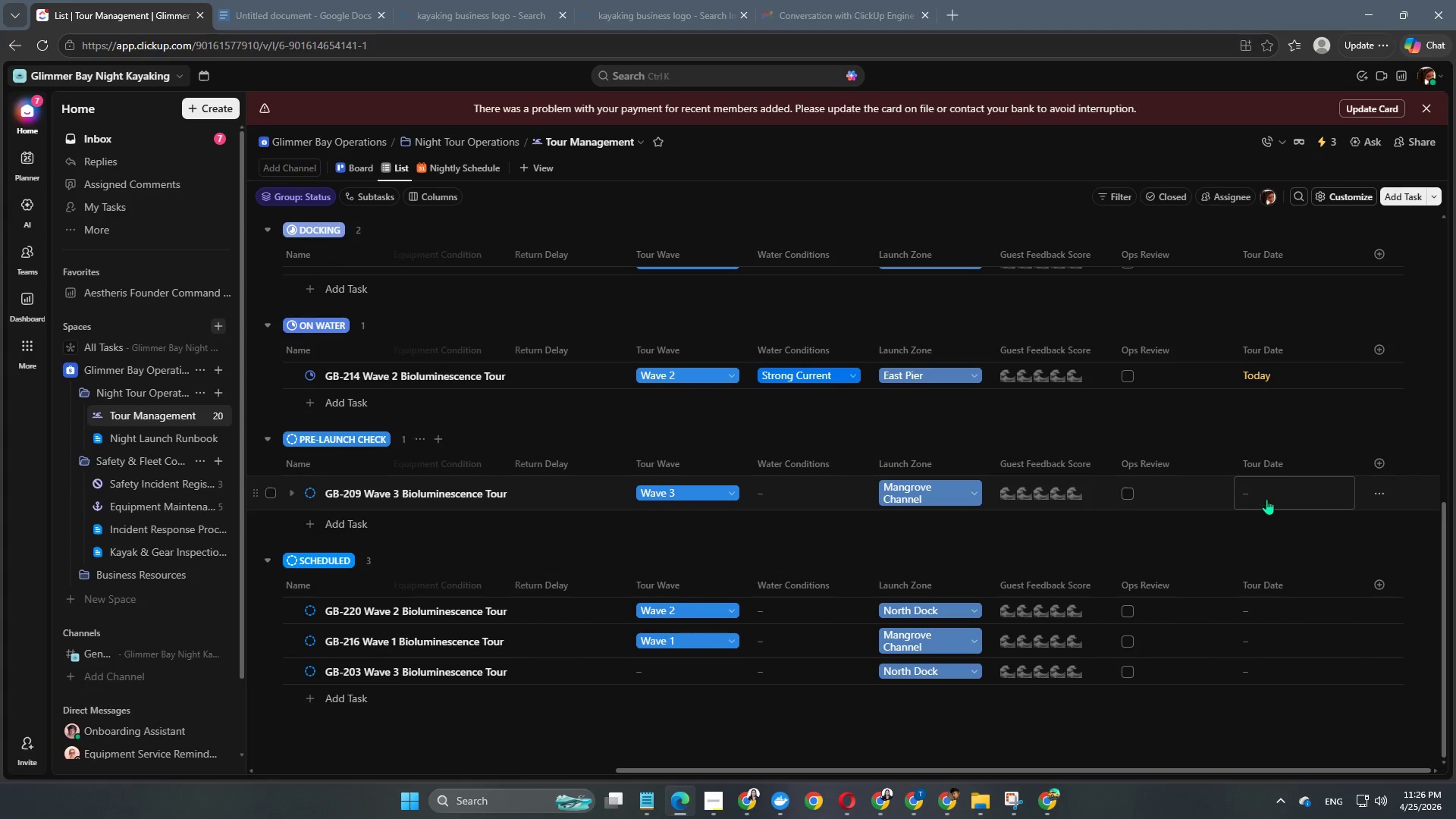 
left_click([1267, 498])
 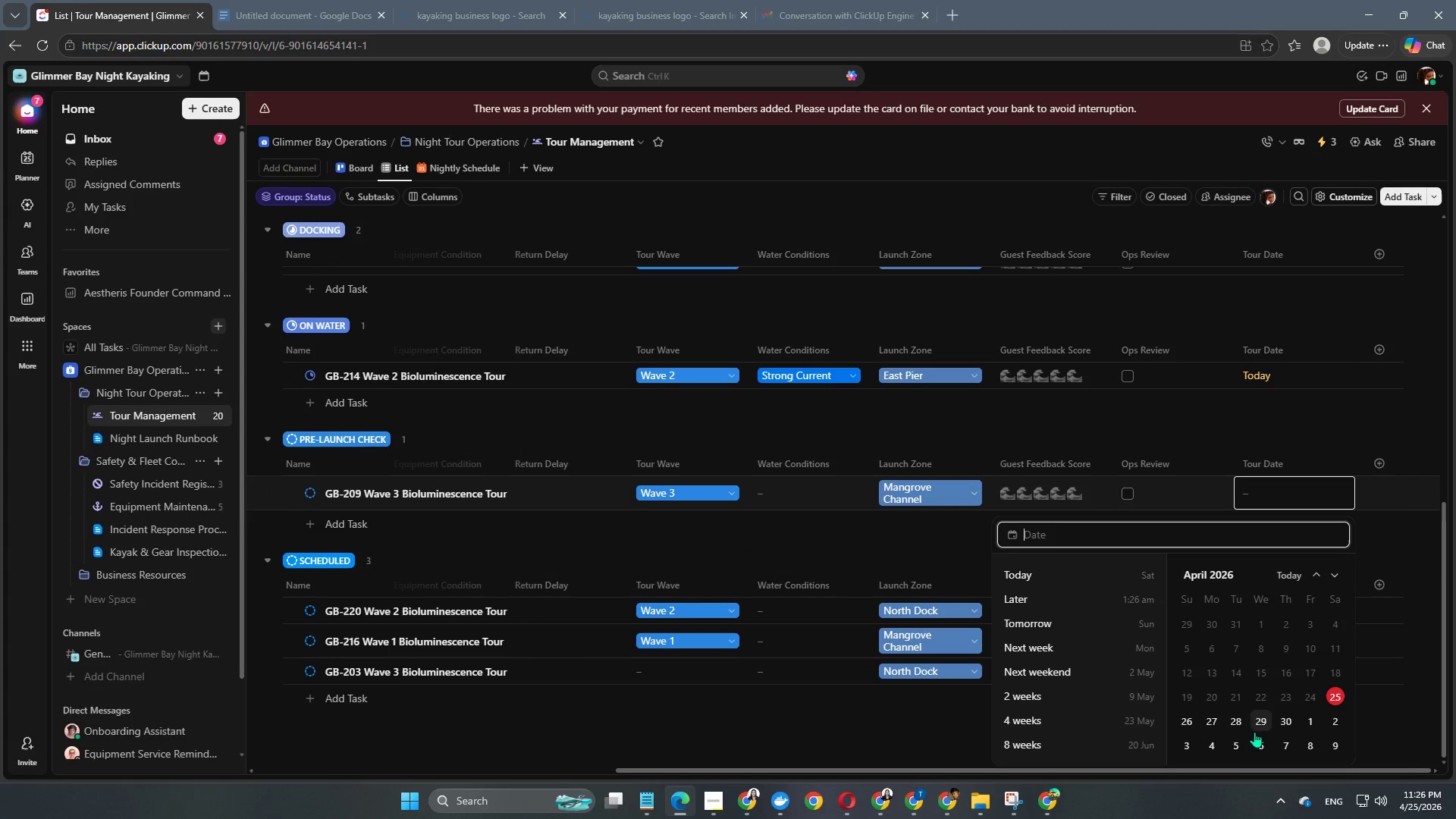 
left_click([1255, 723])
 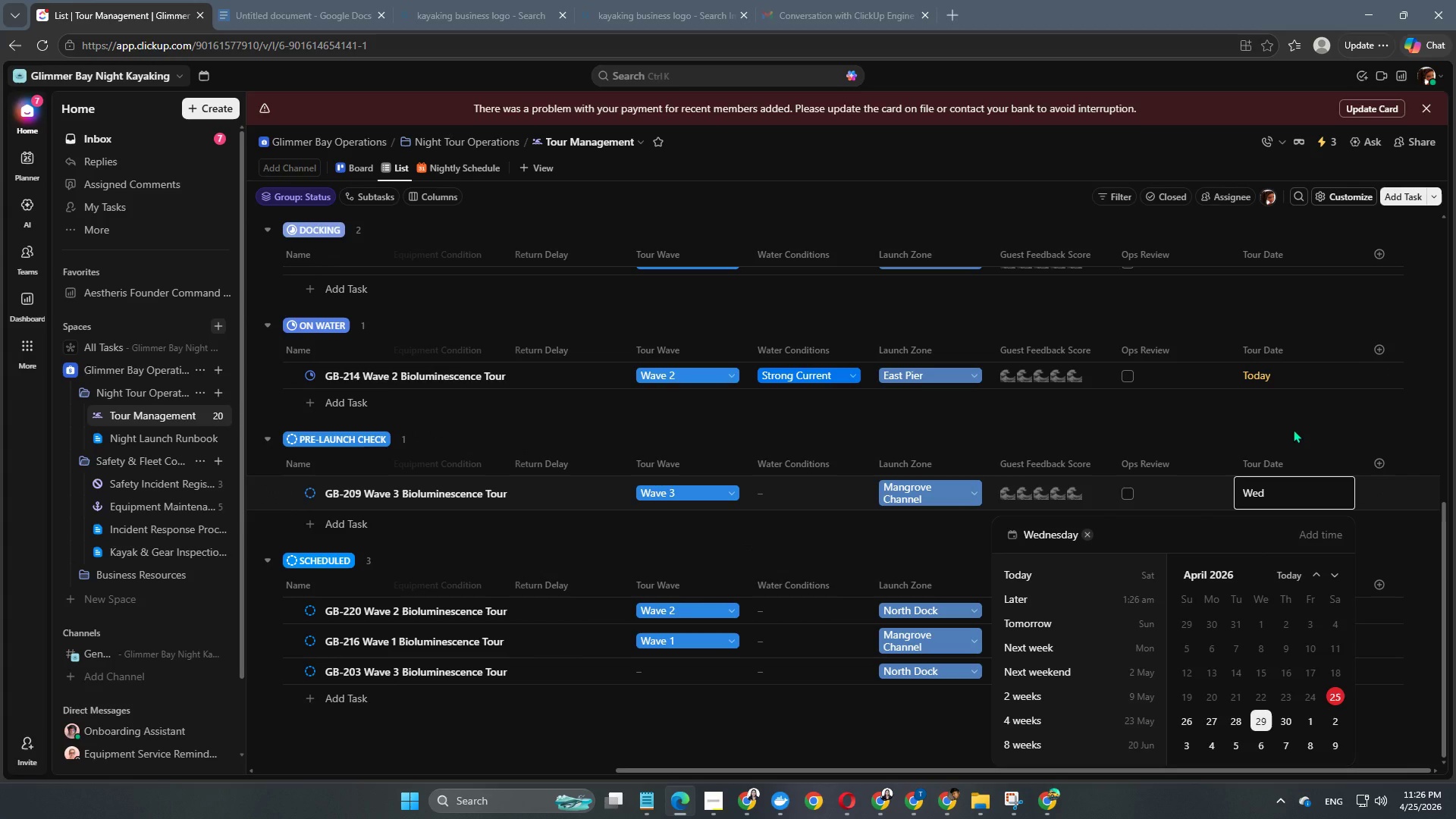 
double_click([1293, 429])
 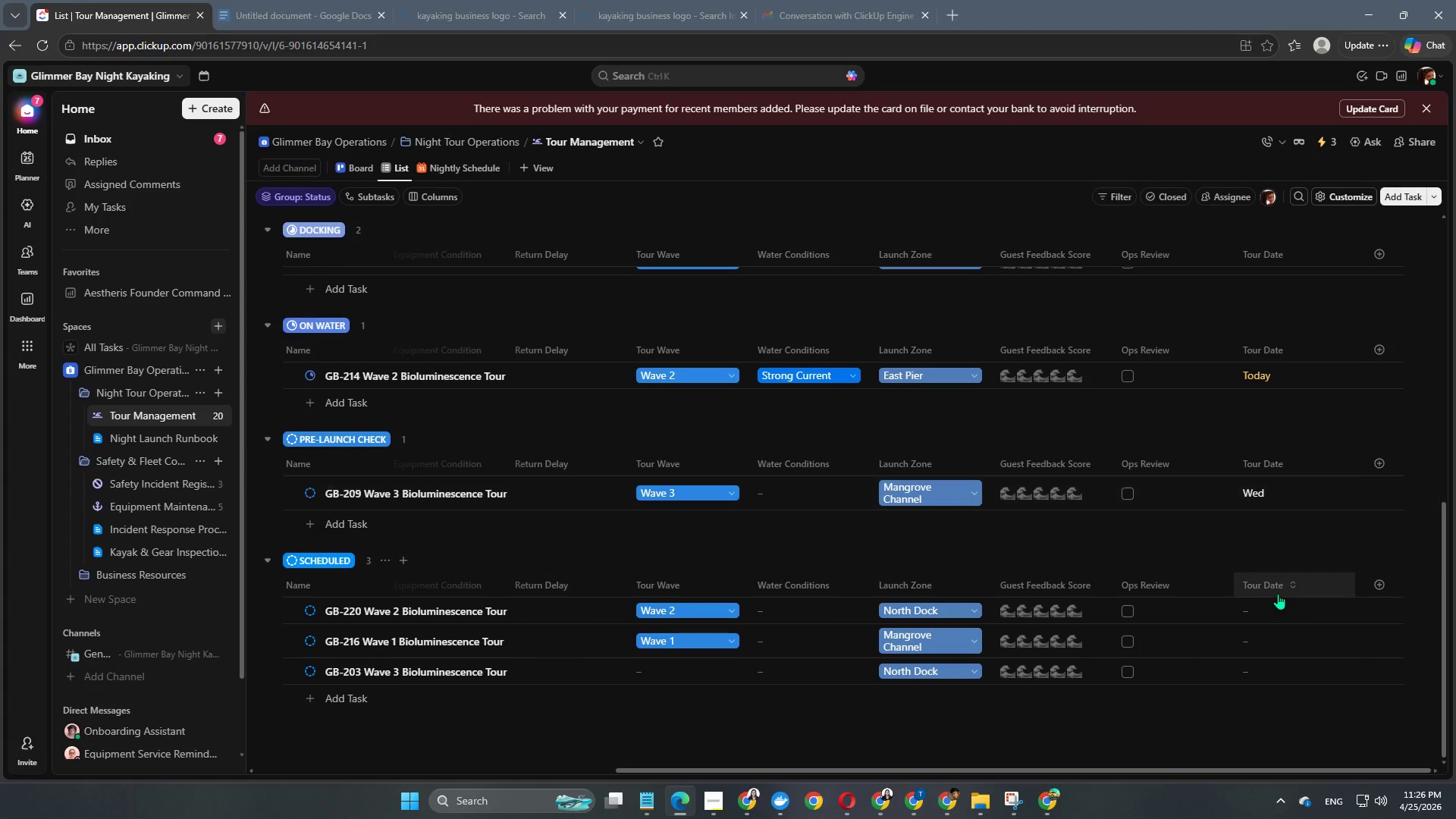 
scroll: coordinate [1278, 594], scroll_direction: down, amount: 2.0
 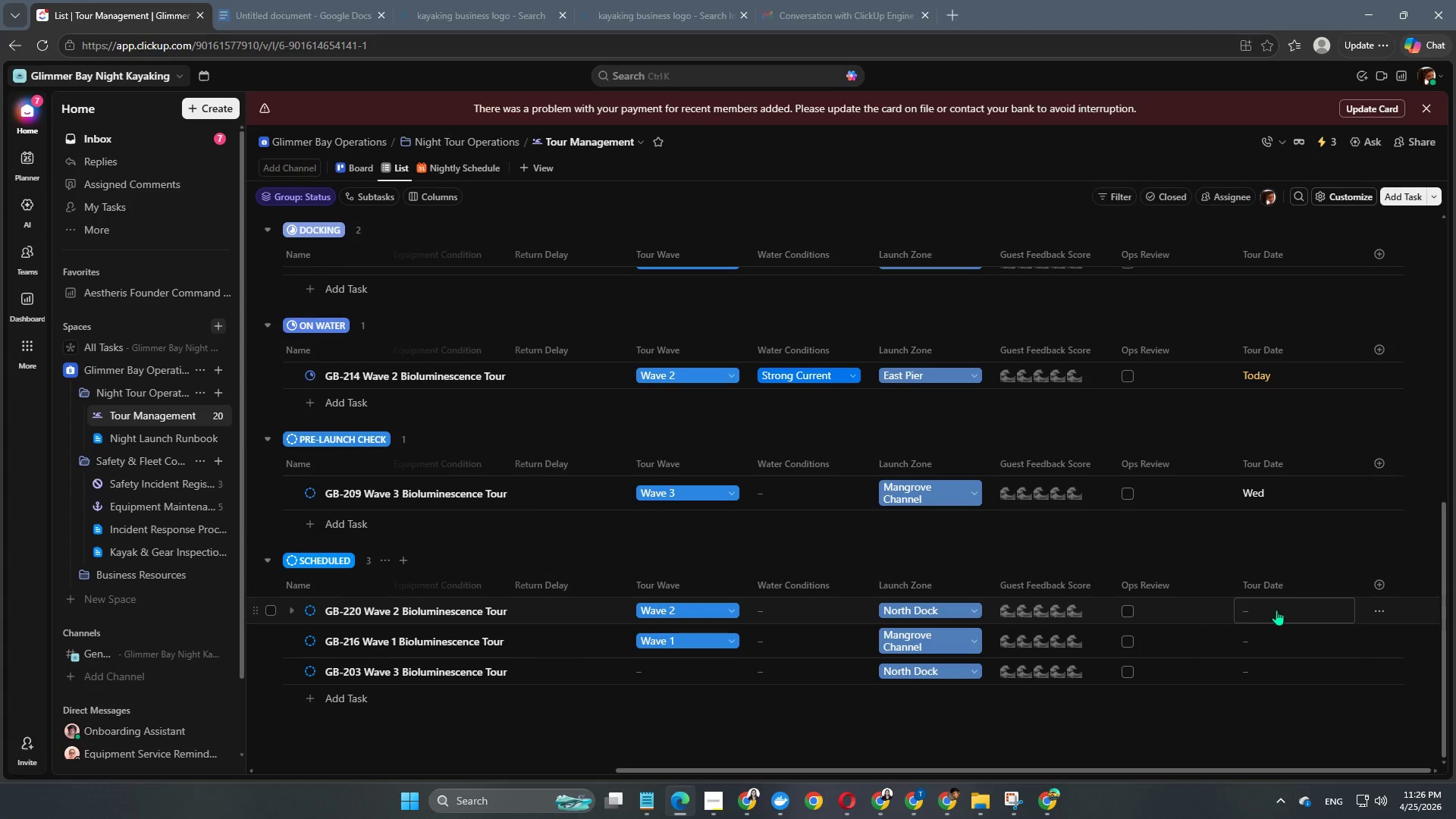 
left_click([1276, 609])
 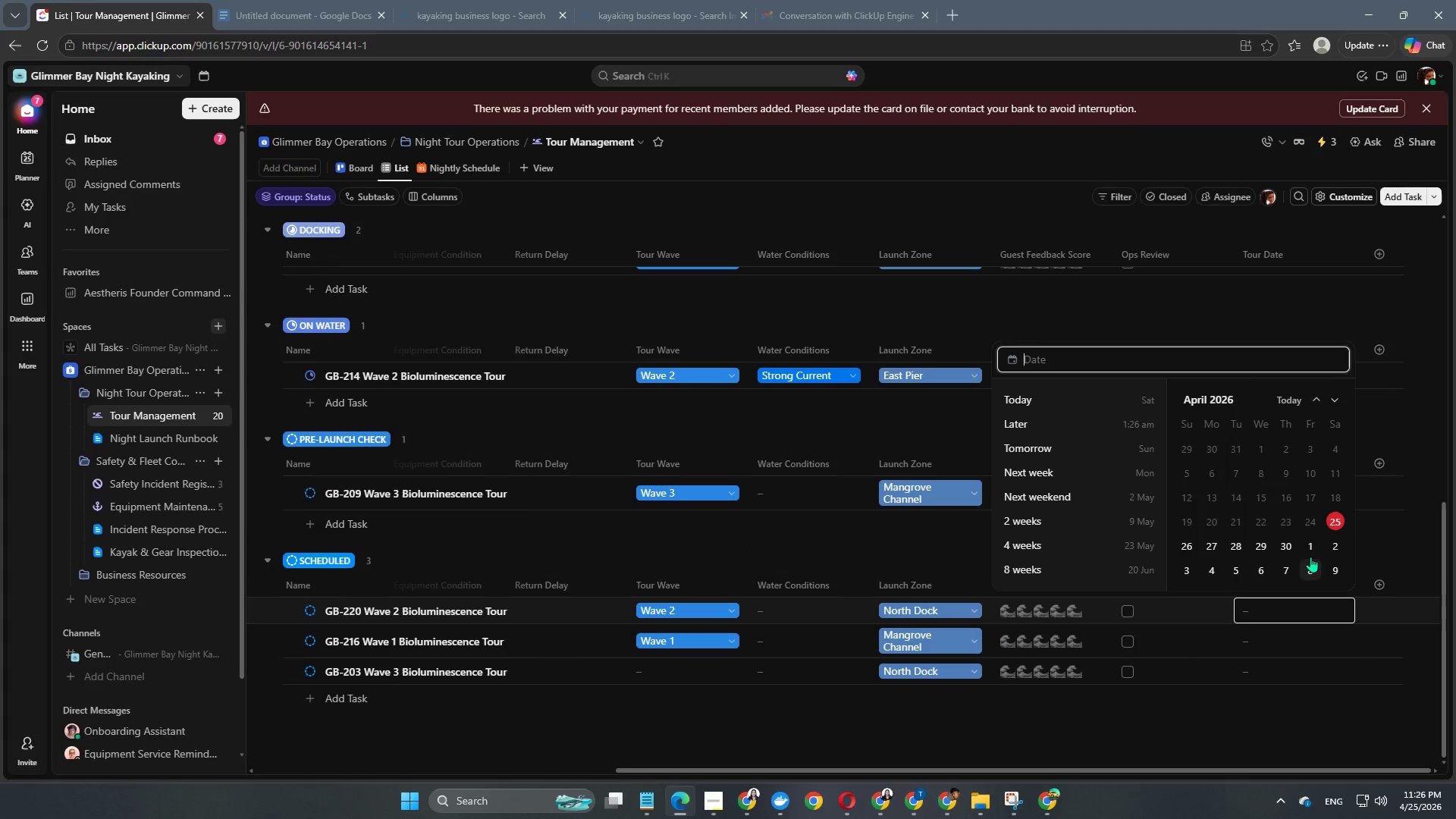 
left_click([1293, 548])
 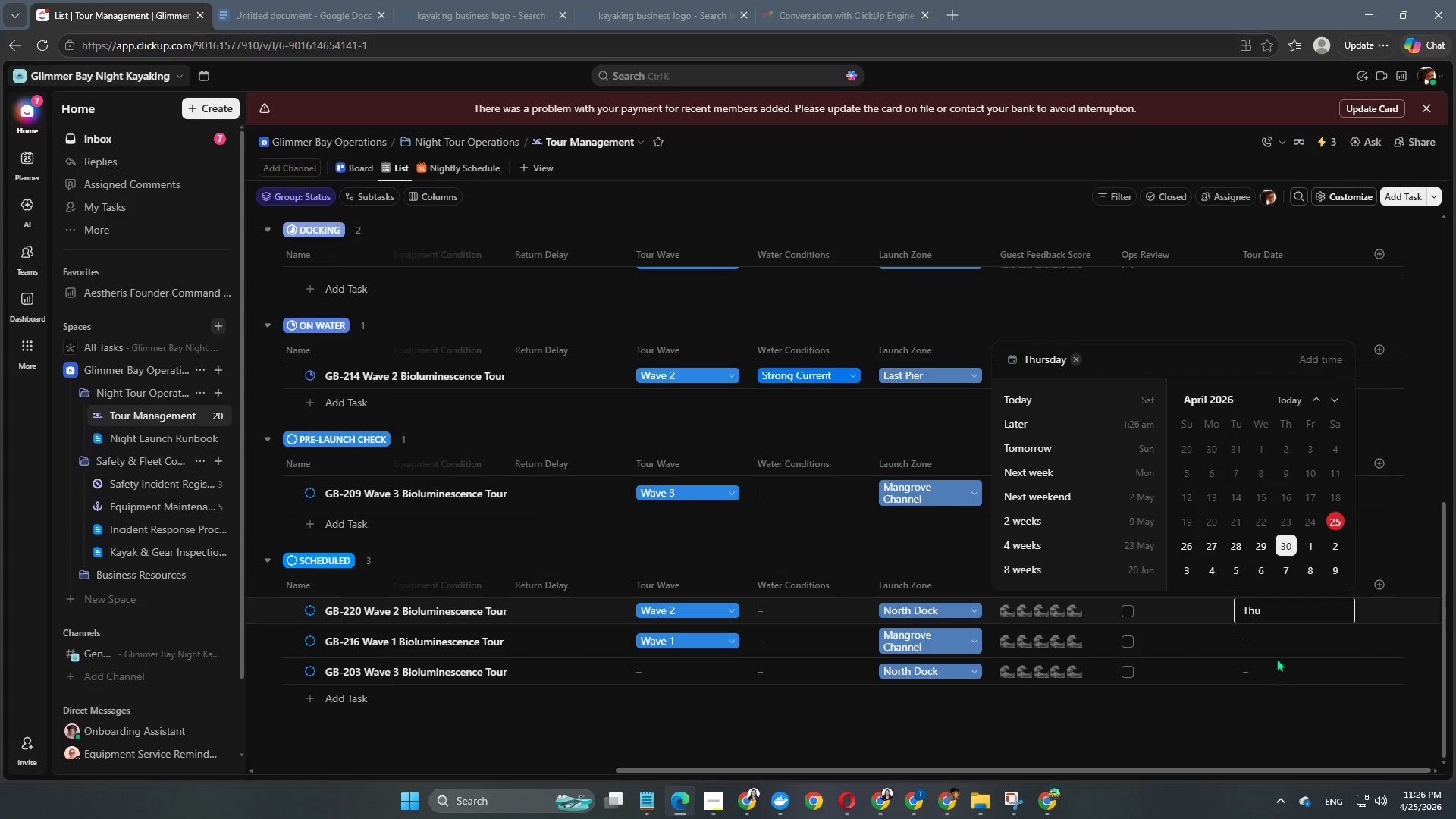 
double_click([1277, 640])
 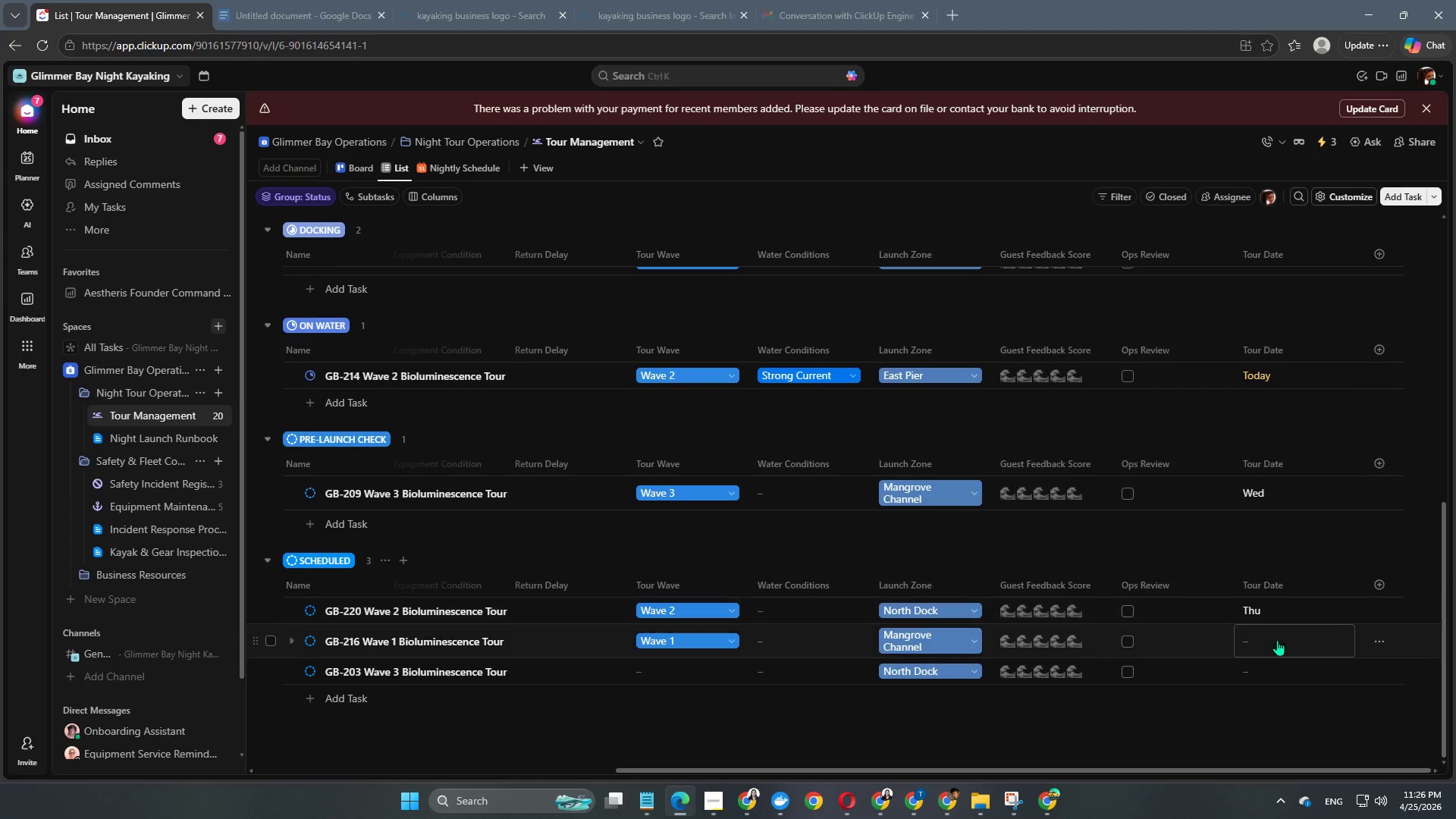 
triple_click([1277, 640])
 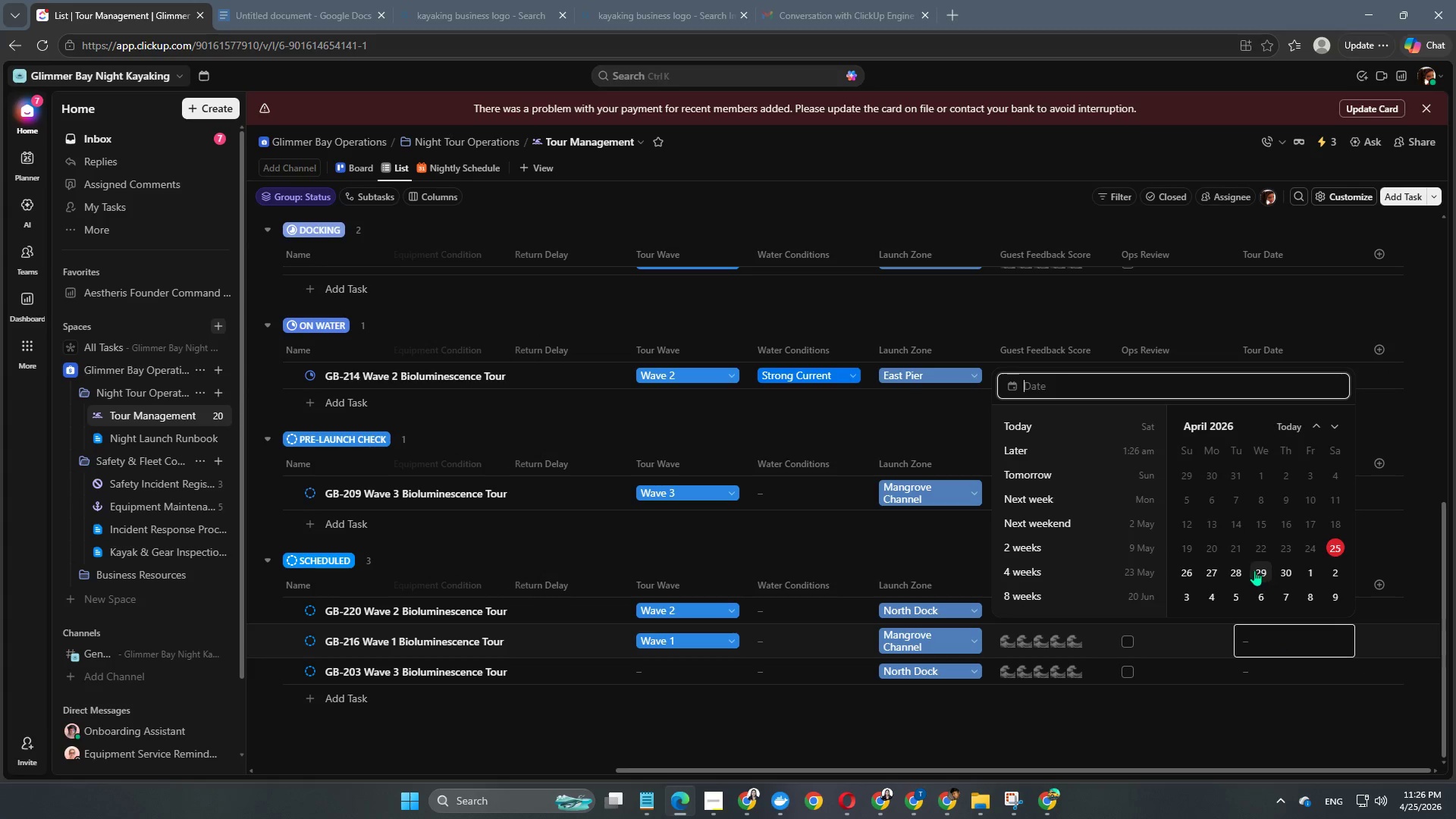 
left_click([1243, 577])
 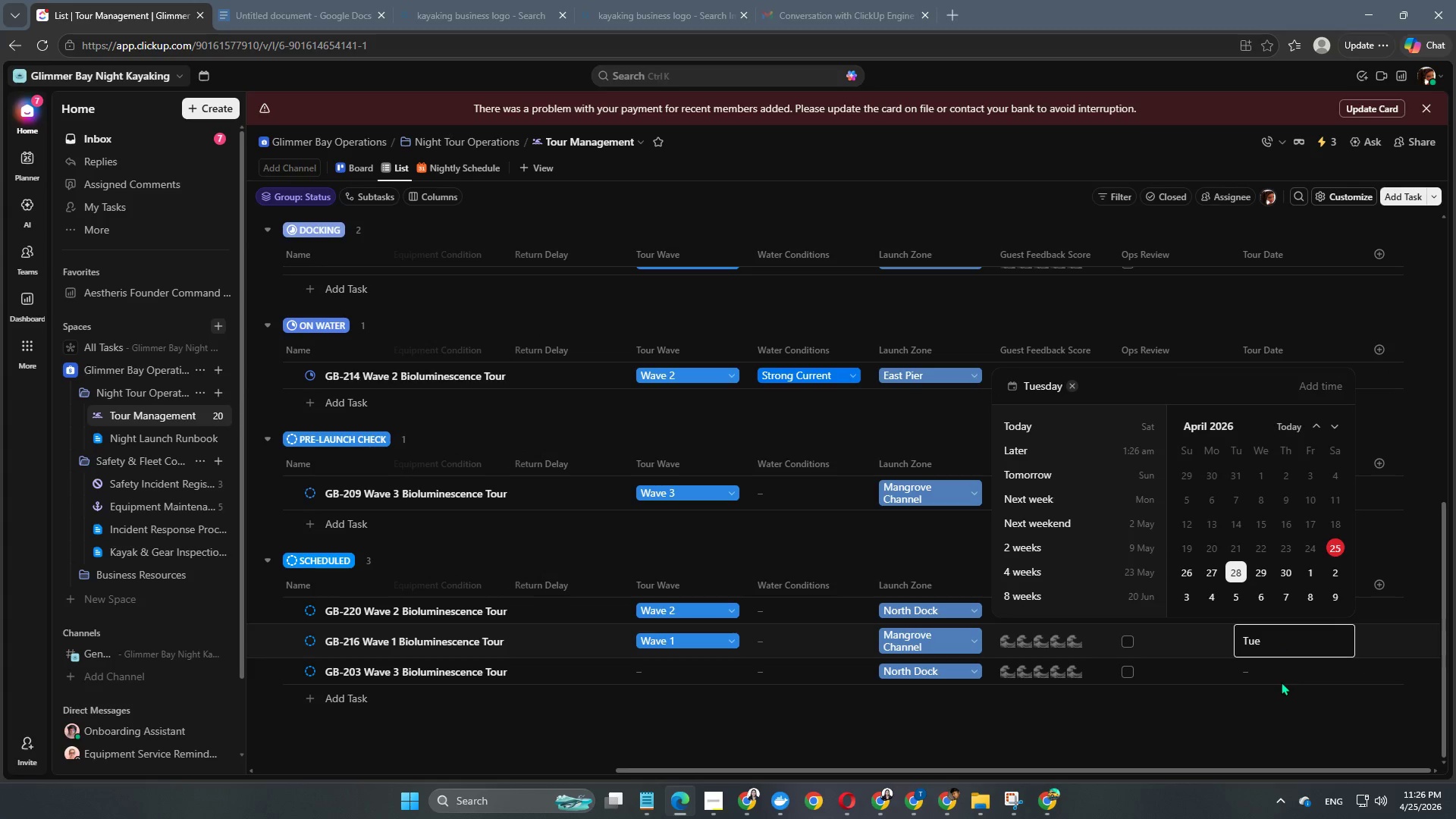 
double_click([1281, 679])
 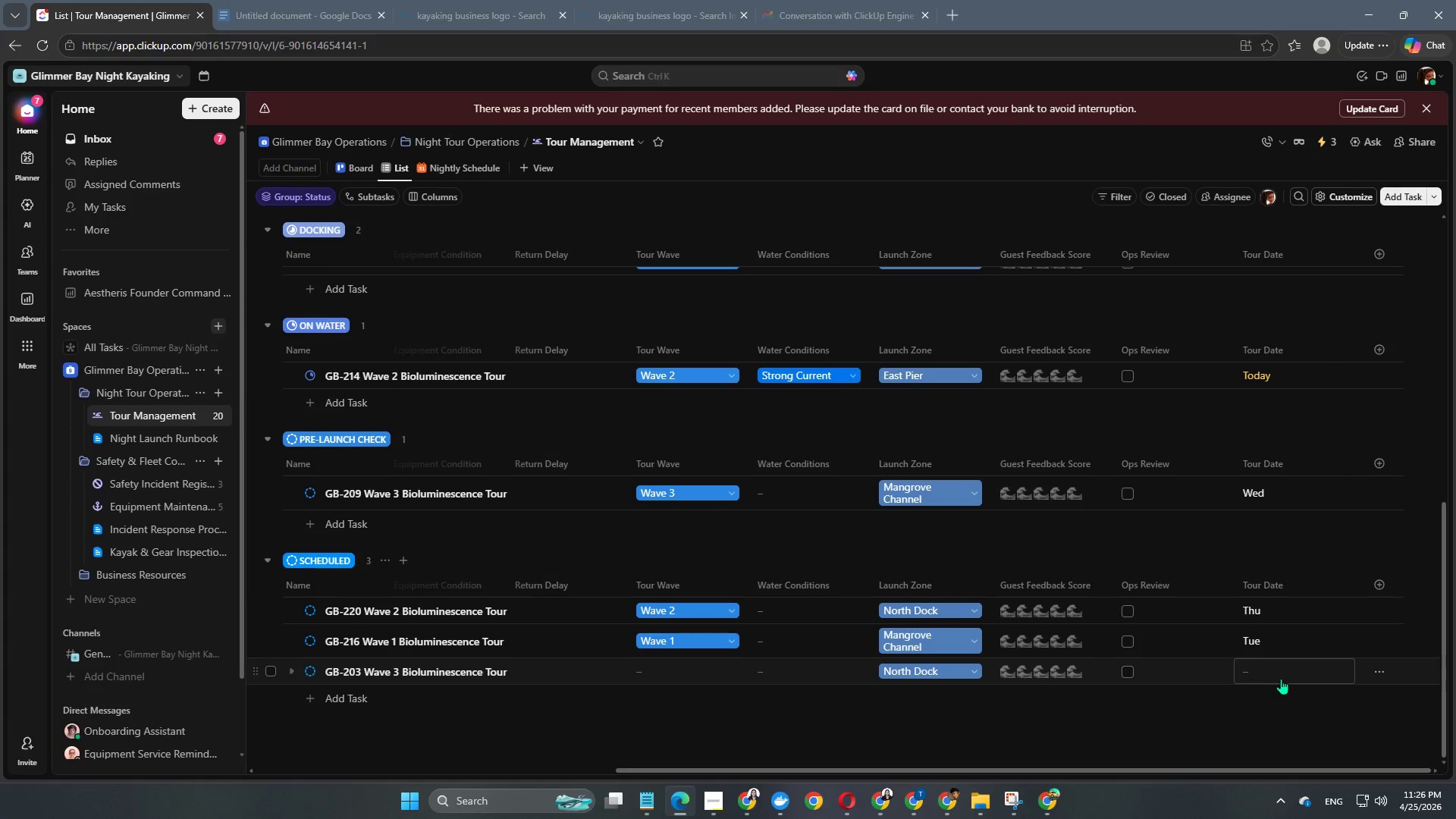 
triple_click([1281, 679])
 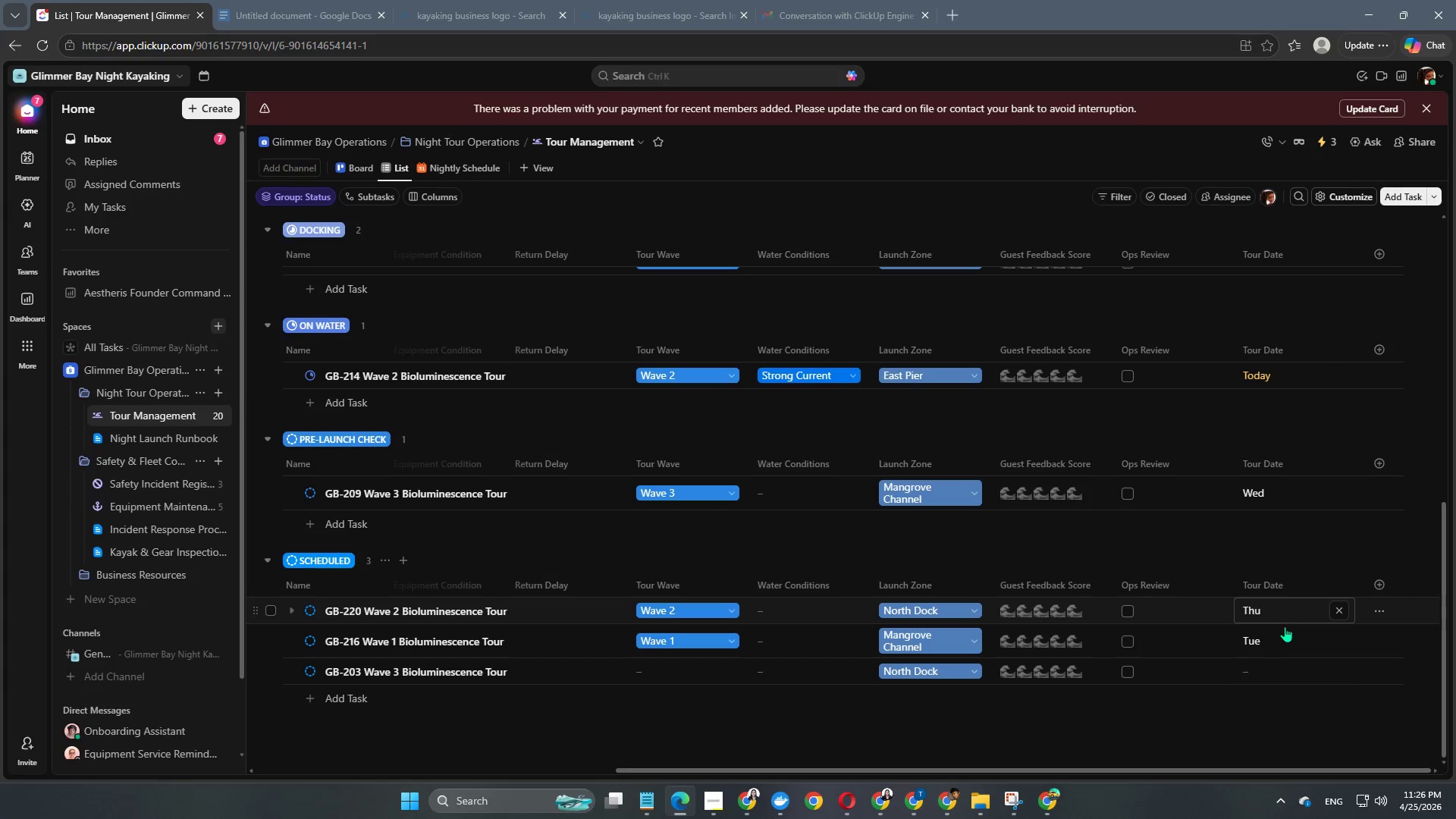 
left_click([1269, 675])
 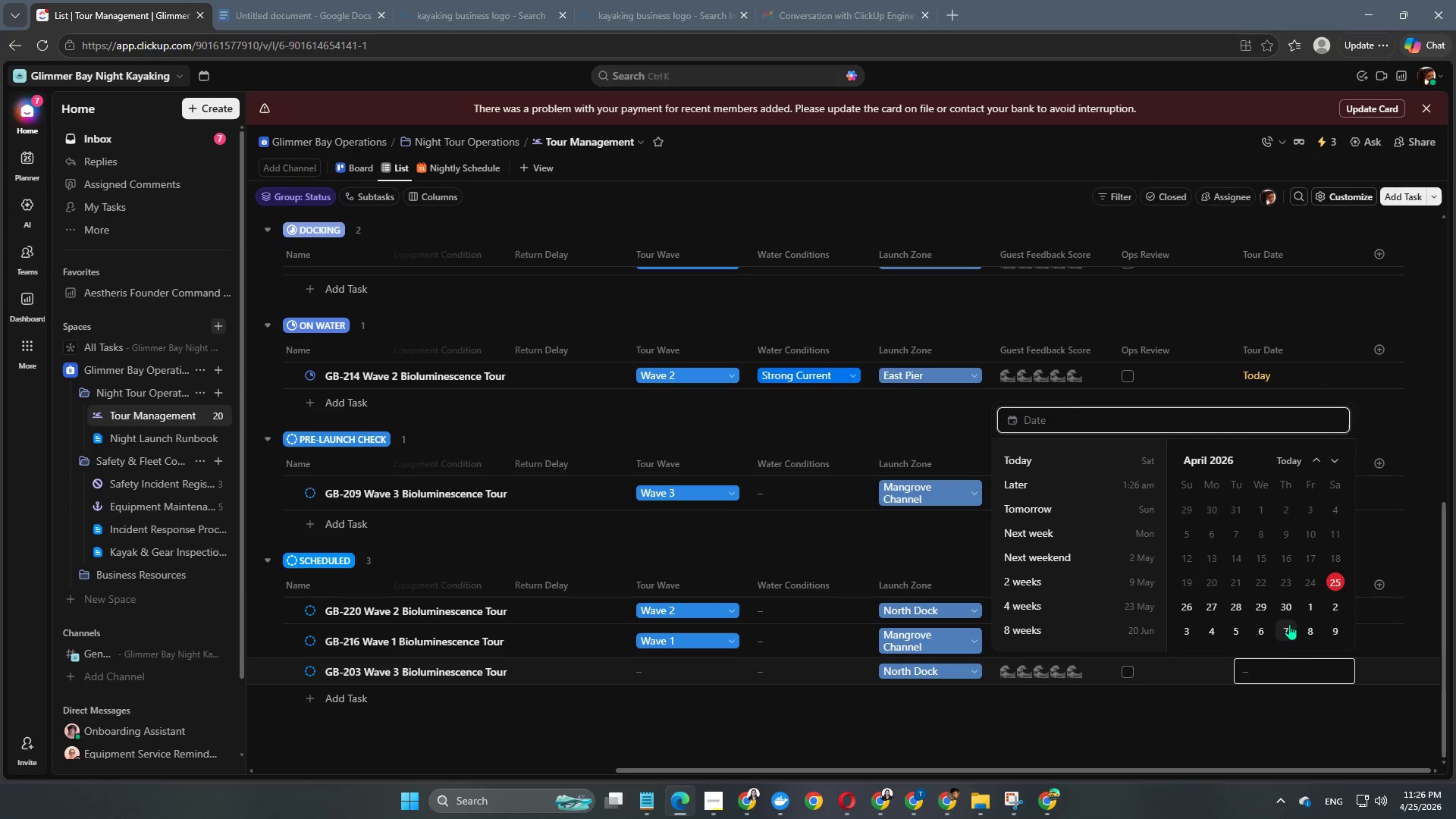 
left_click([1285, 606])
 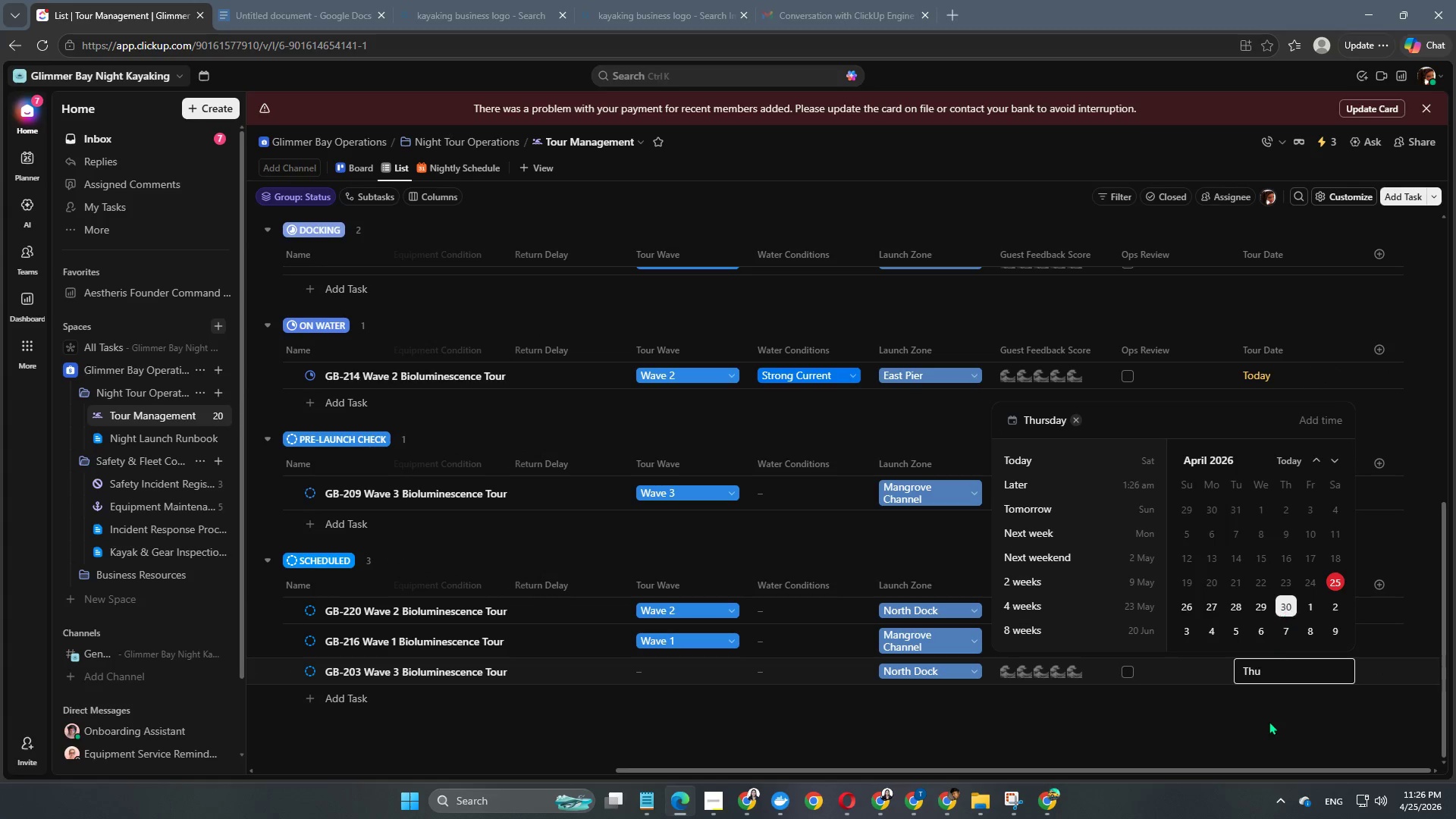 
left_click([1269, 721])
 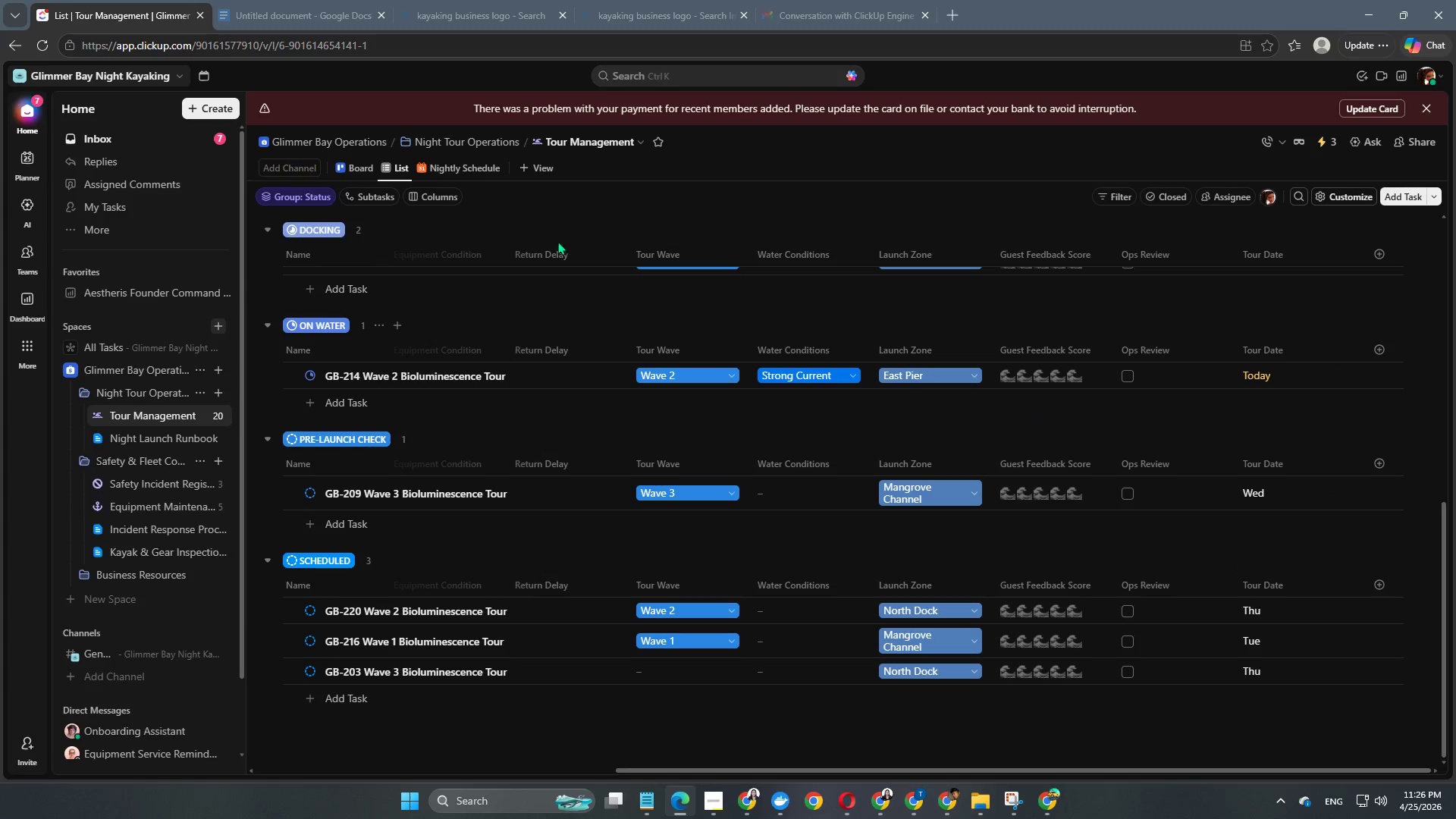 
left_click([463, 168])
 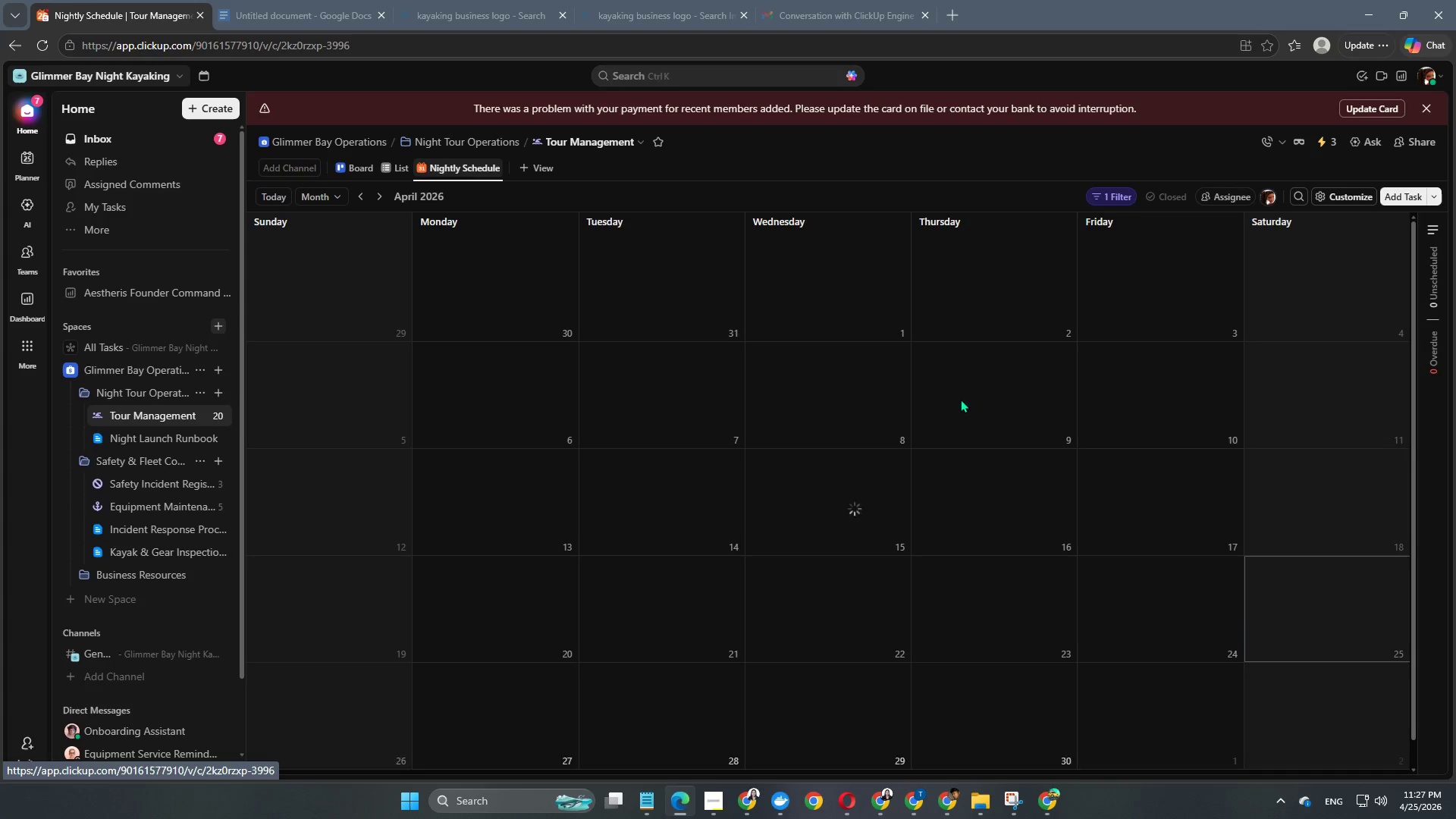 
scroll: coordinate [996, 372], scroll_direction: up, amount: 4.0
 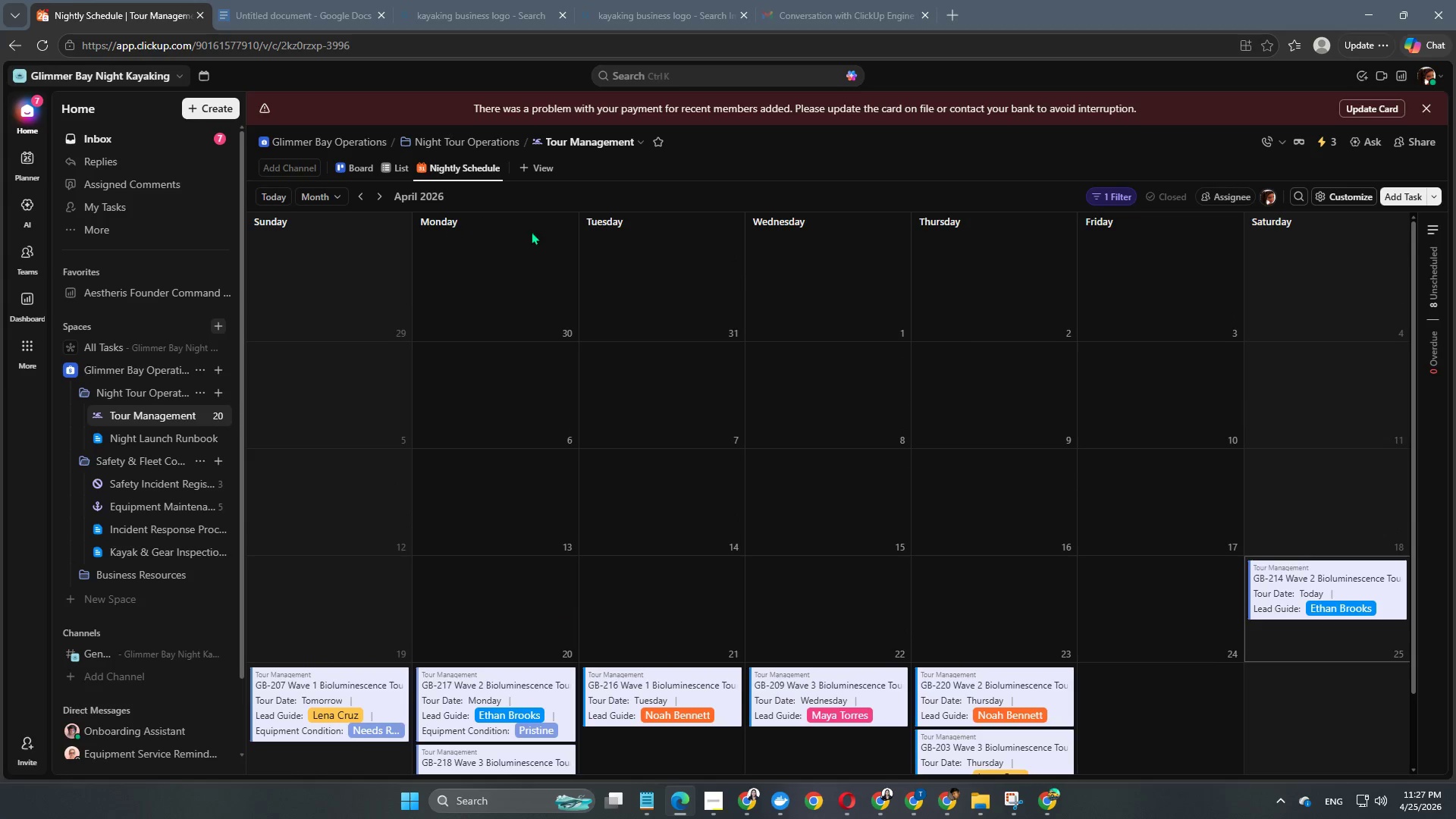 
left_click([715, 808])
 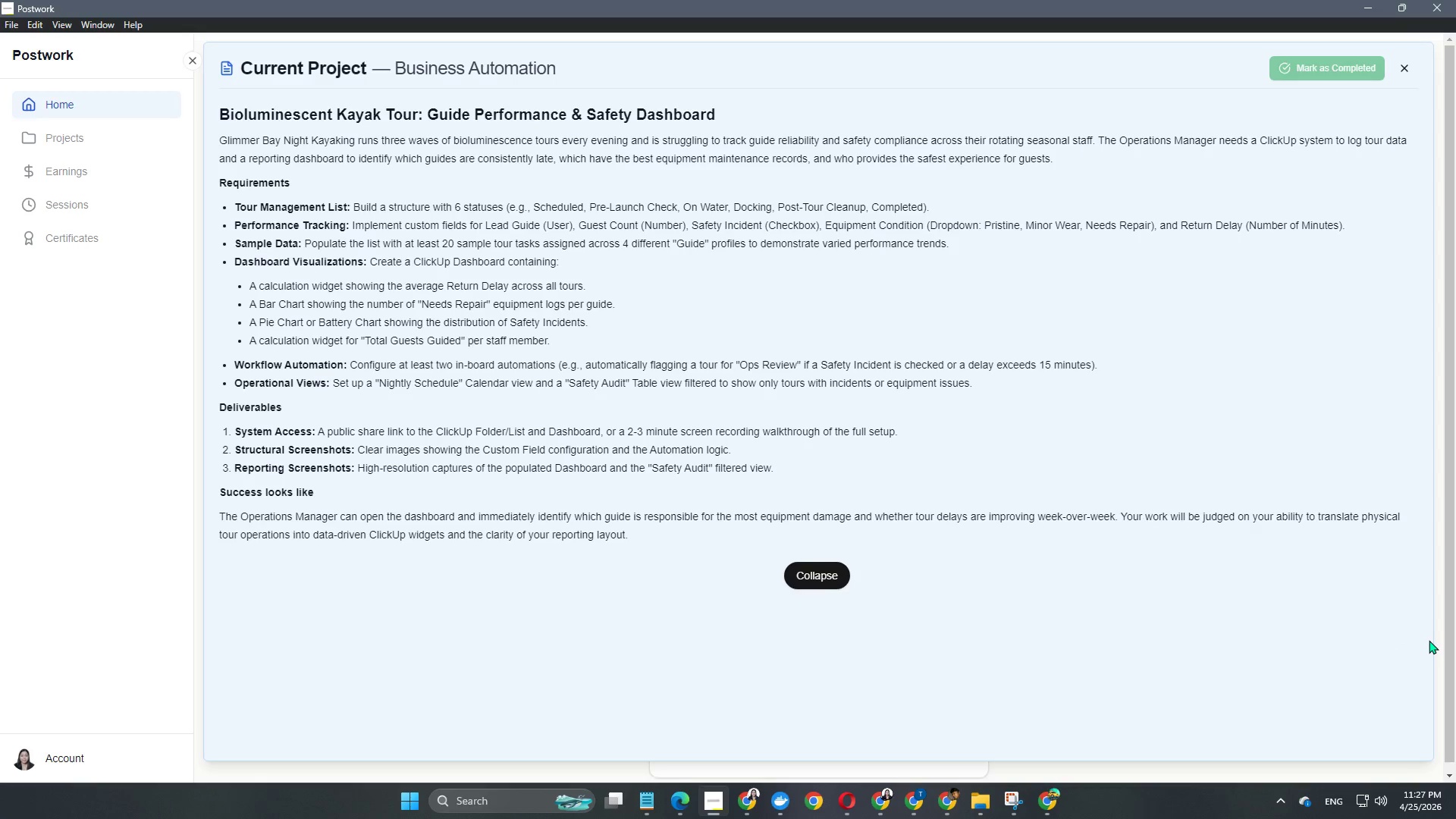 
wait(17.03)
 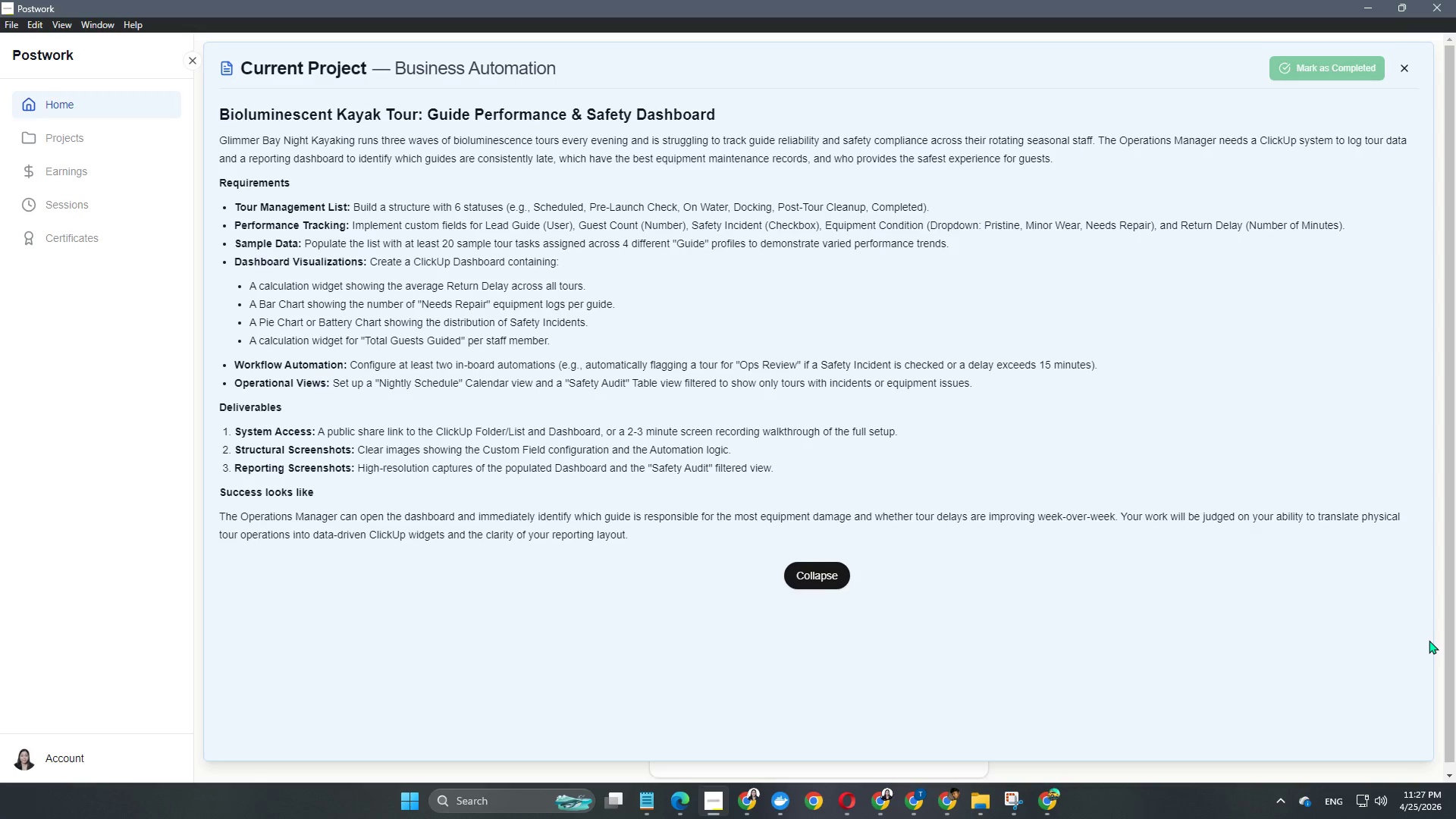 
left_click([679, 815])
 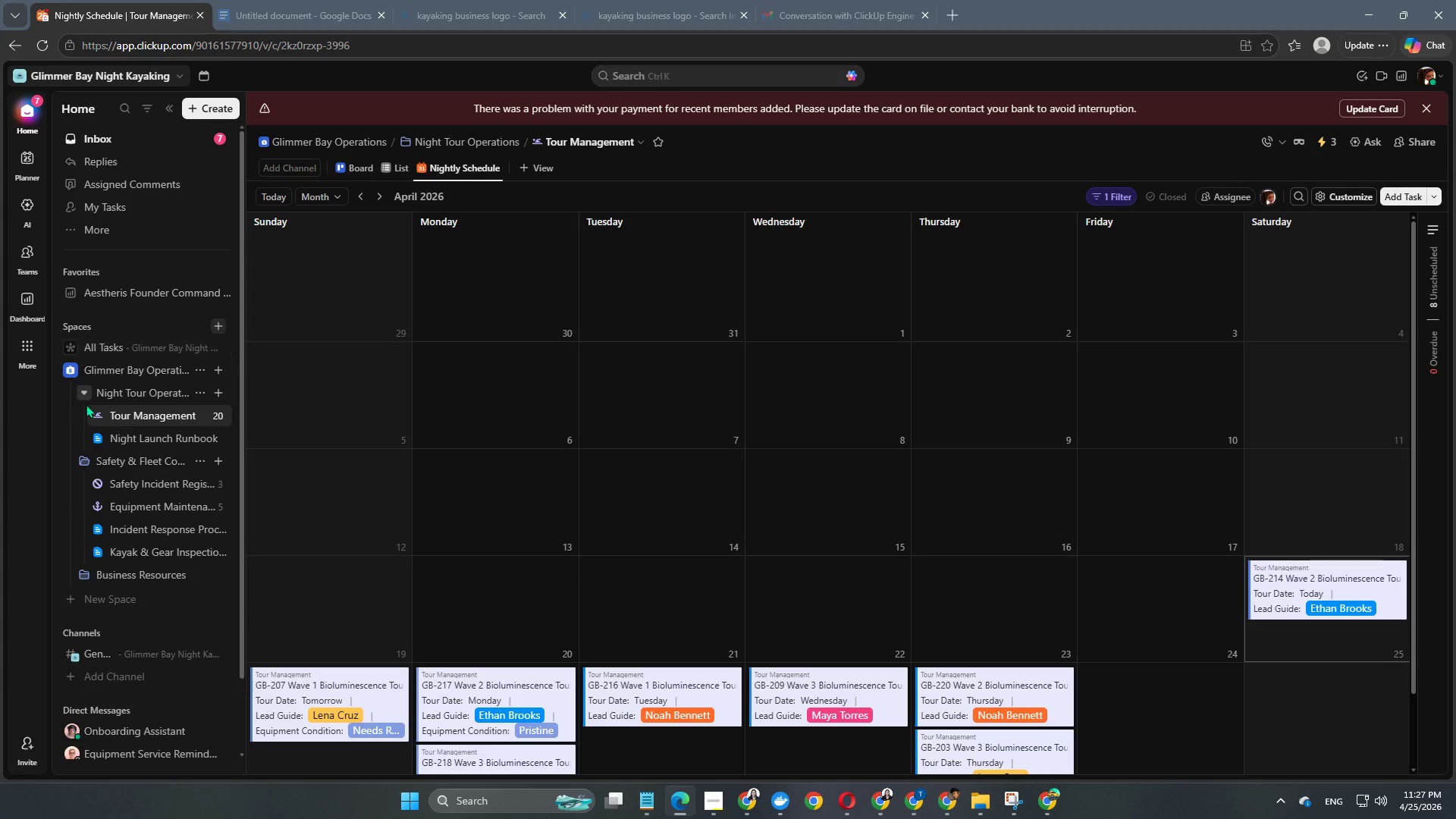 
left_click([132, 417])
 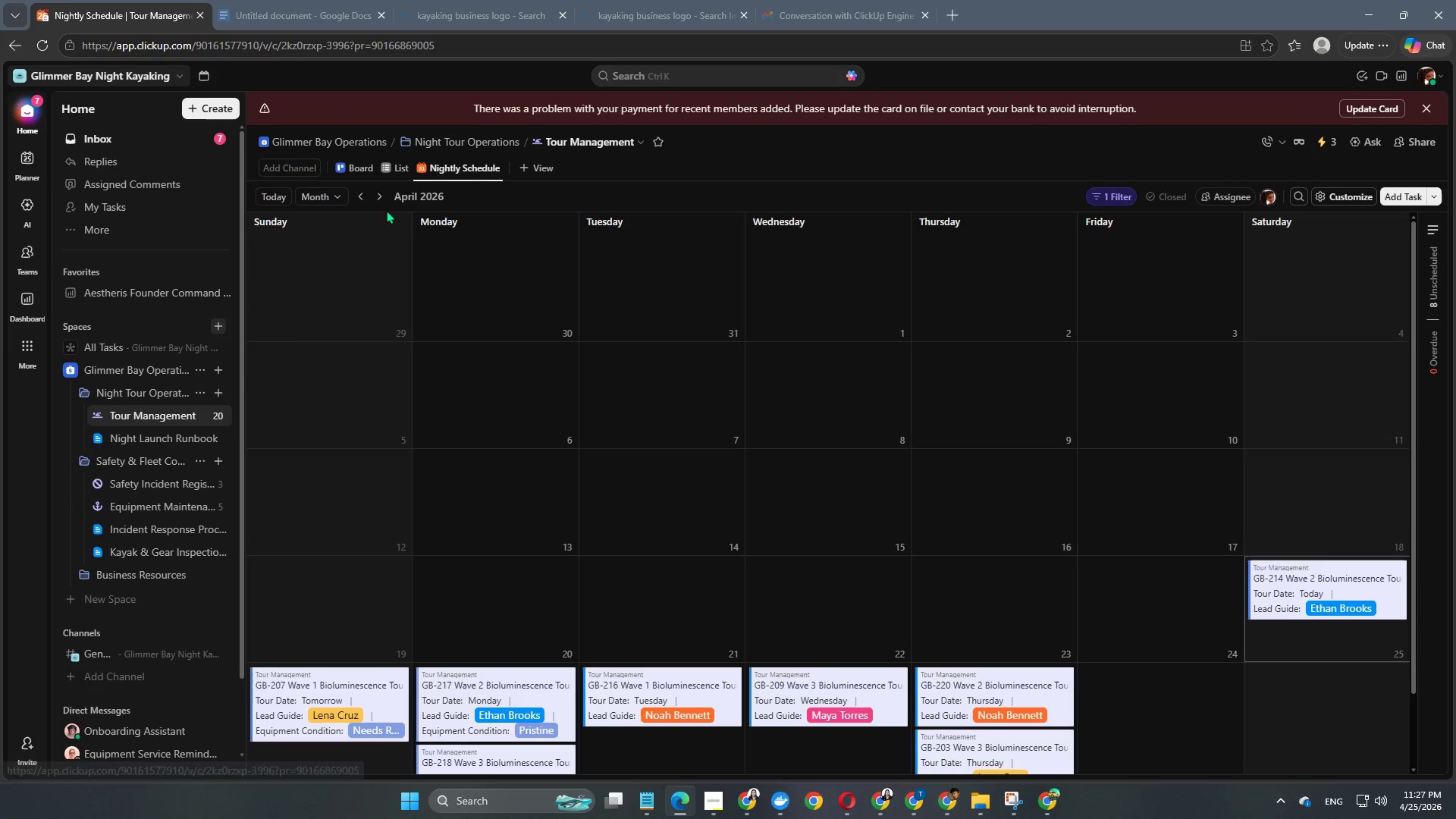 
left_click([391, 169])
 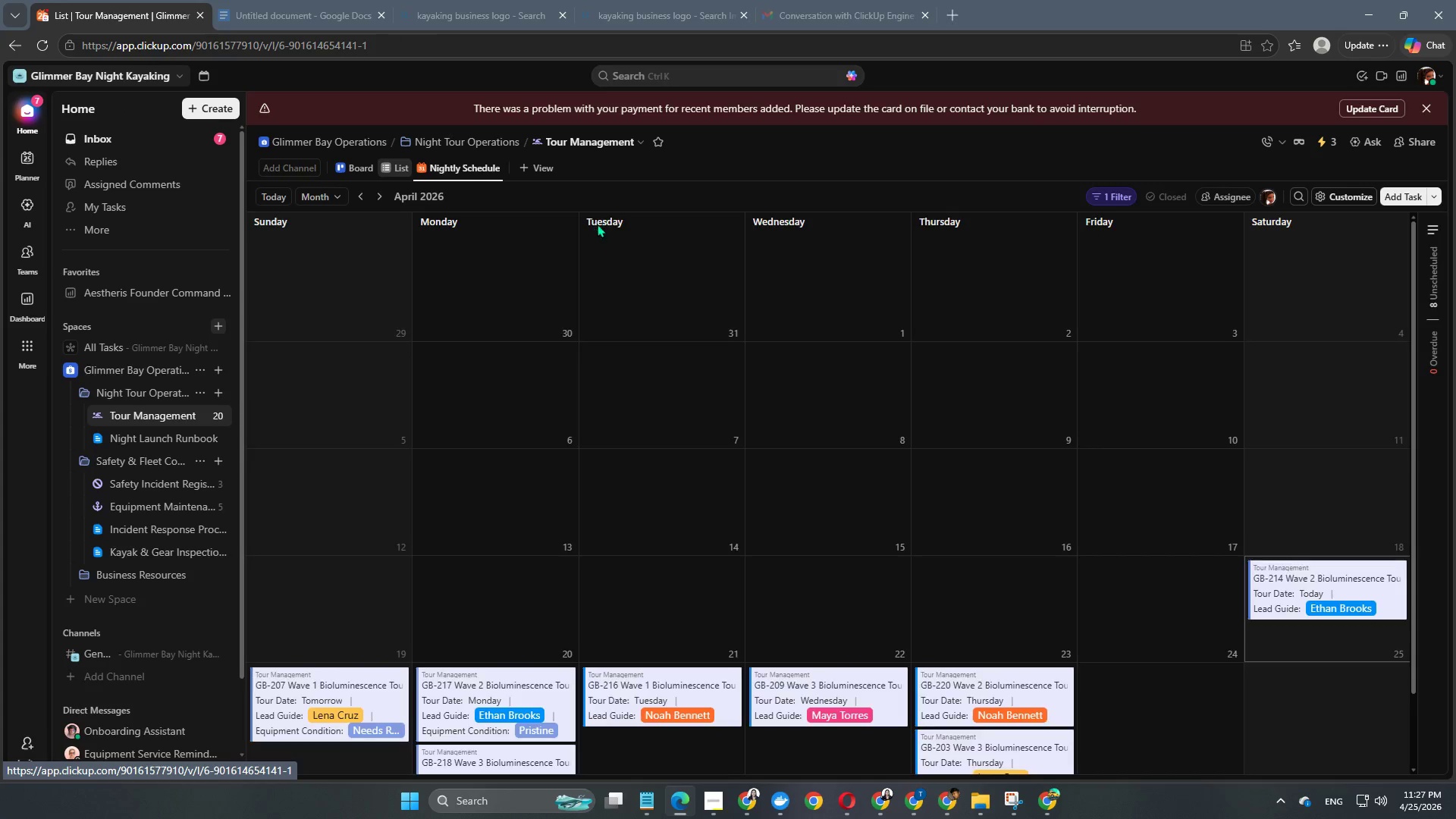 
mouse_move([615, 249])
 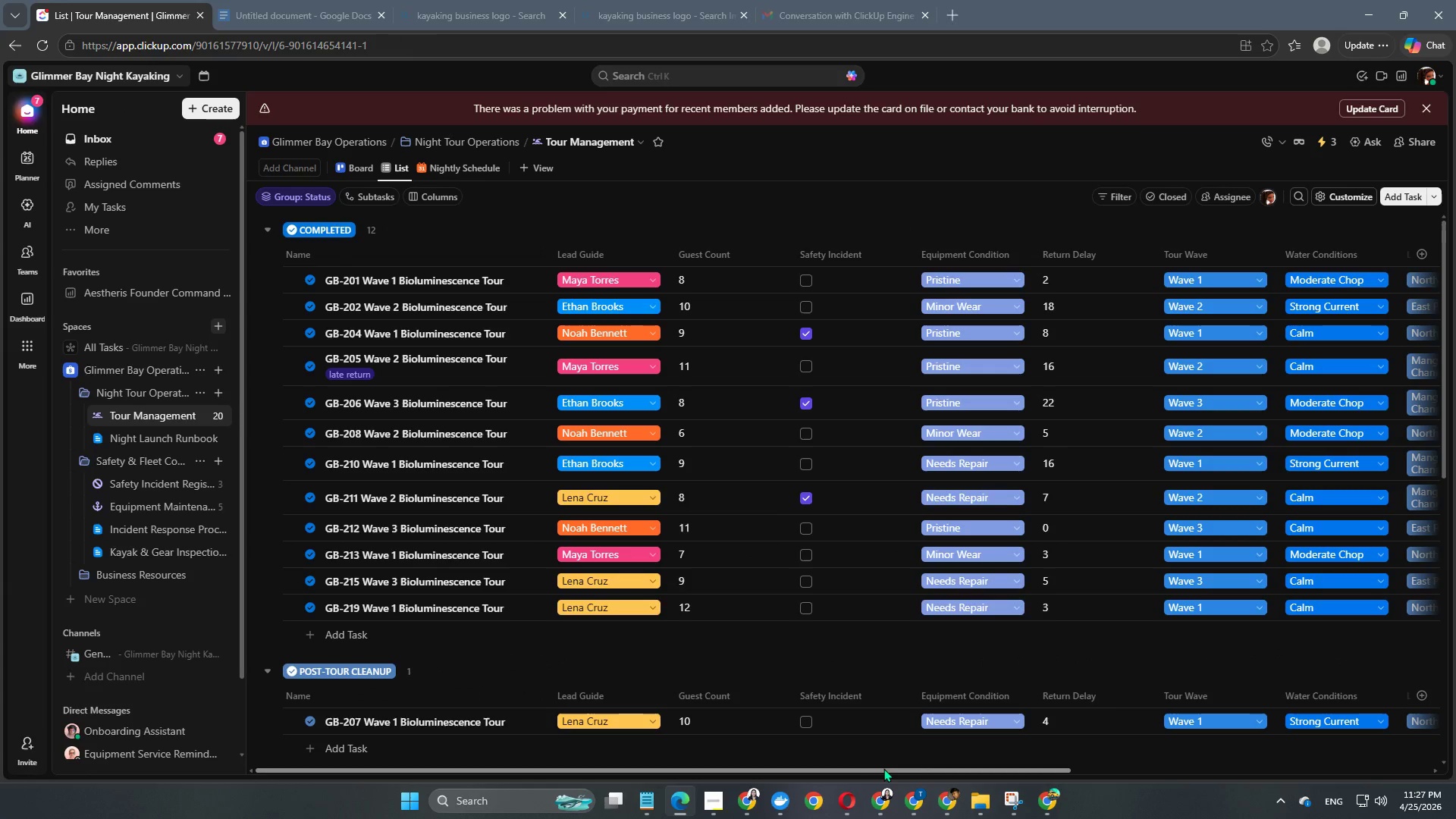 
left_click_drag(start_coordinate=[885, 767], to_coordinate=[1358, 767])
 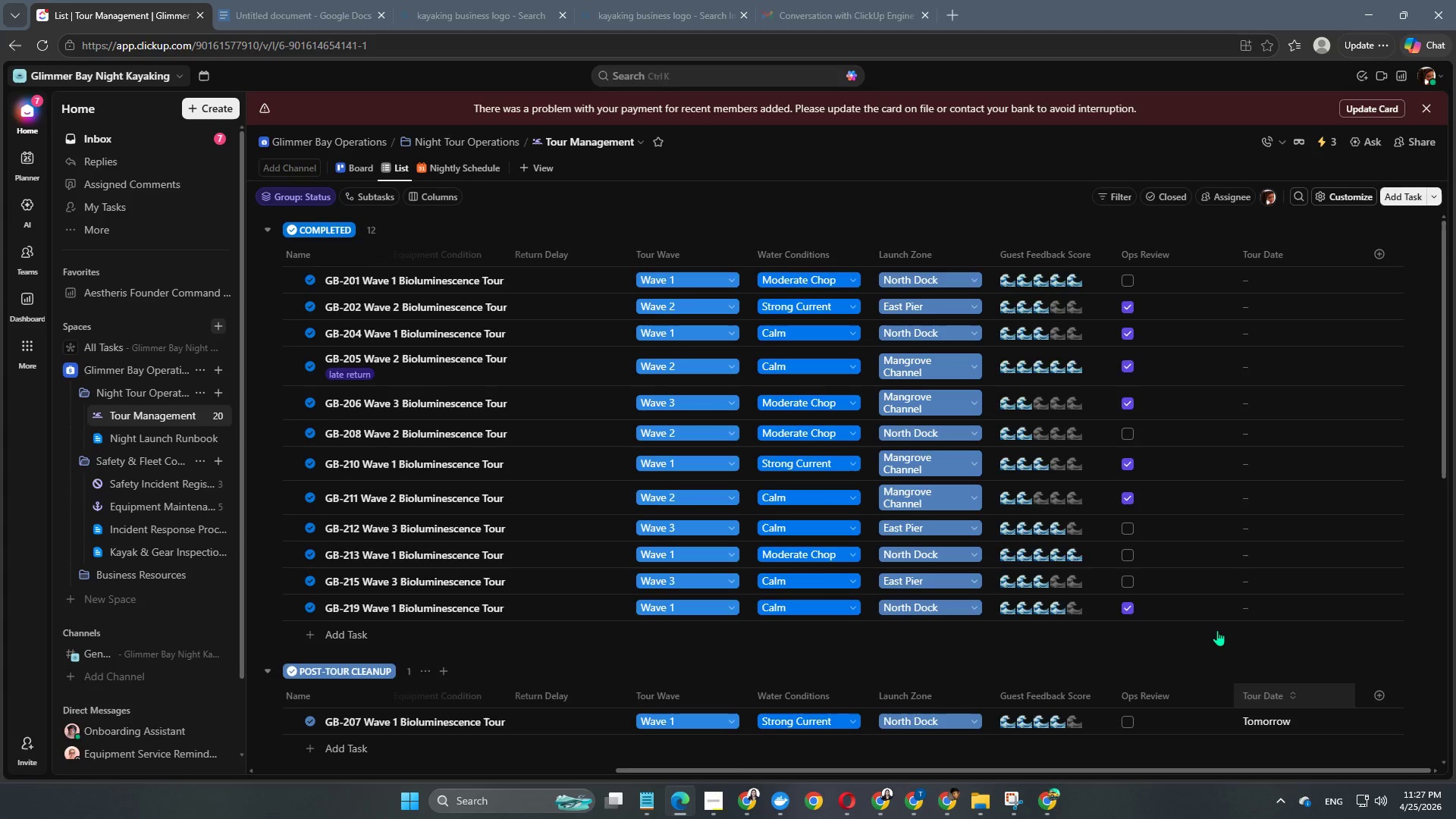 
scroll: coordinate [1222, 627], scroll_direction: down, amount: 3.0
 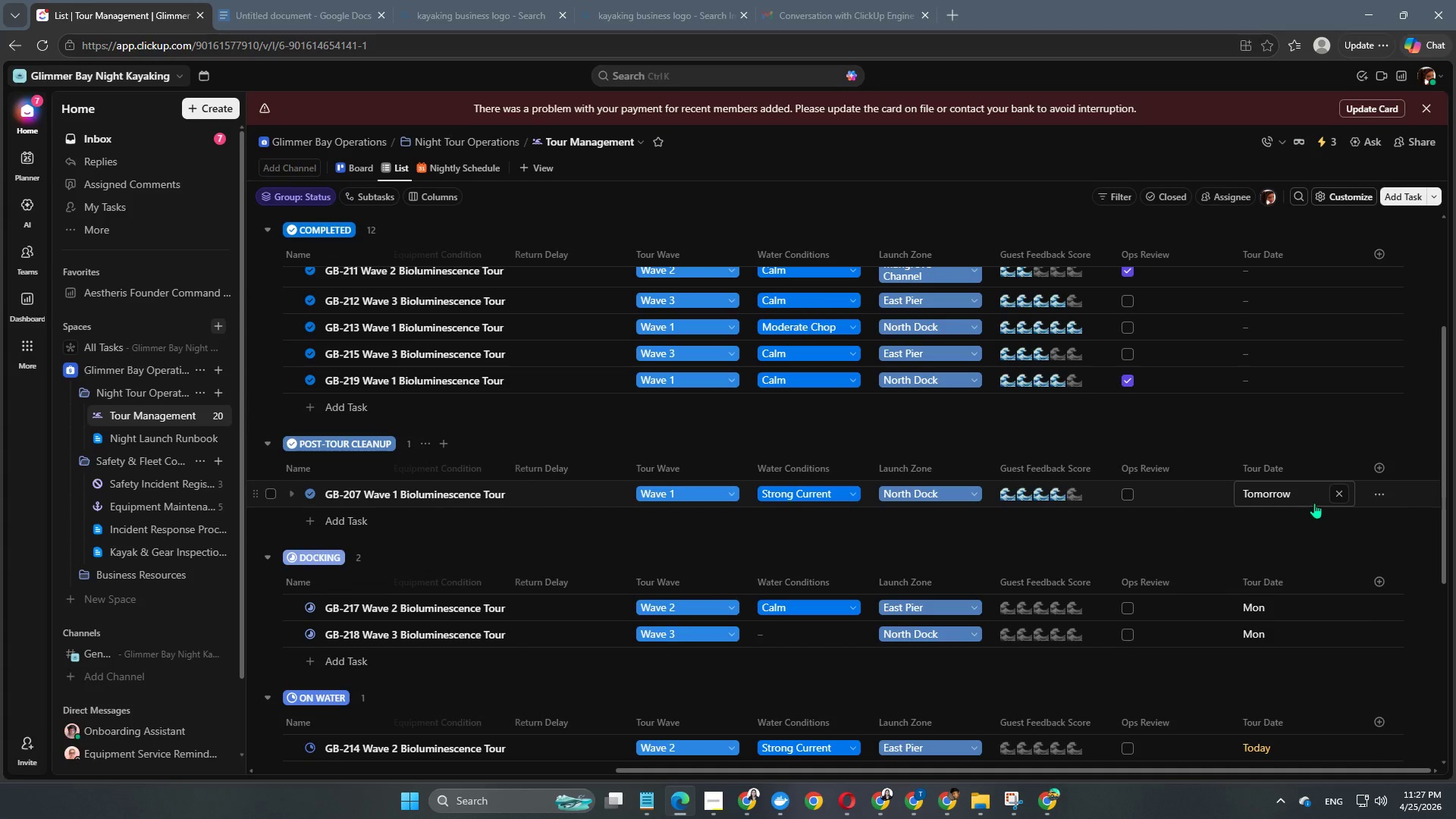 
double_click([1315, 502])
 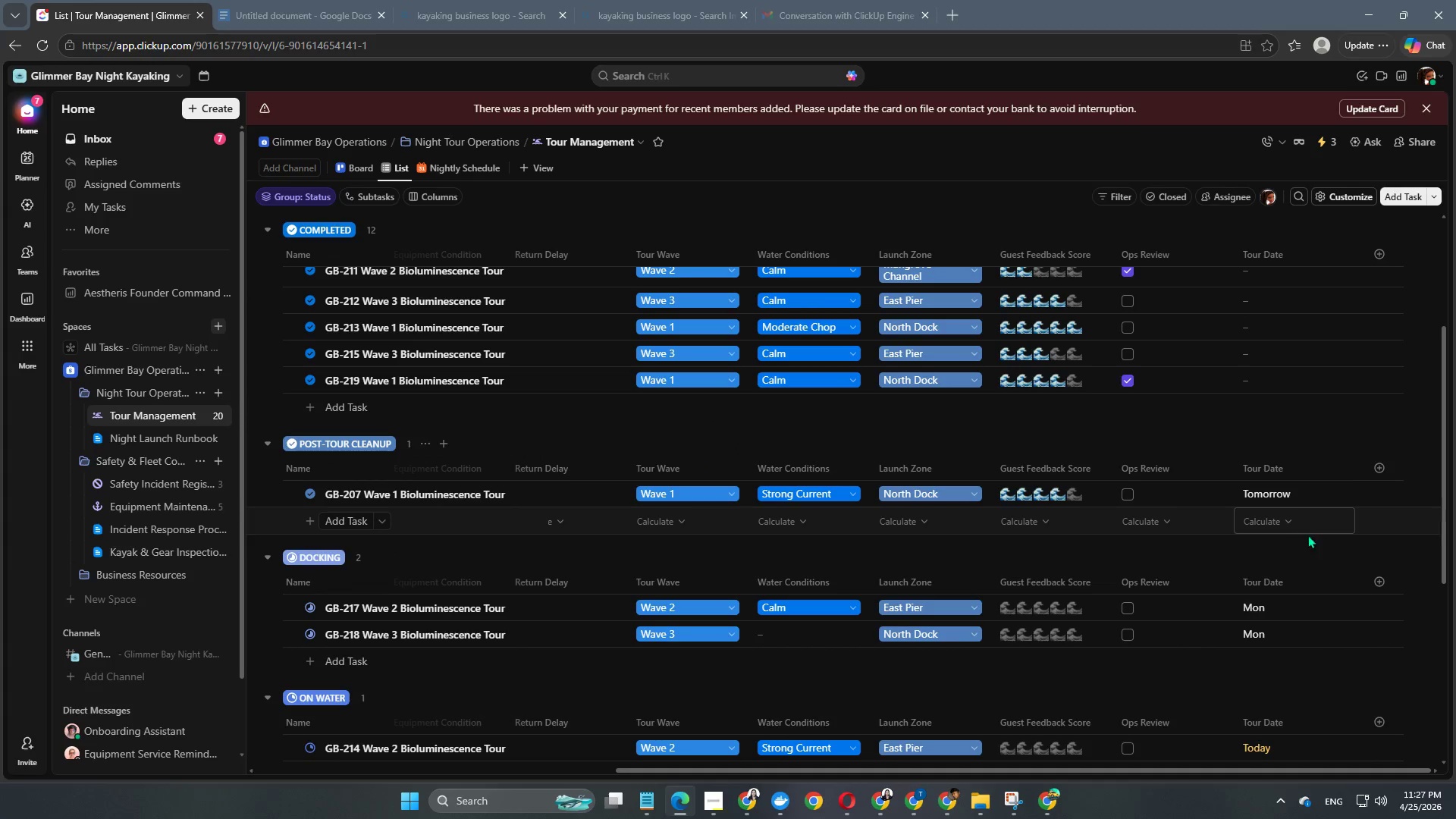 
left_click([1310, 494])
 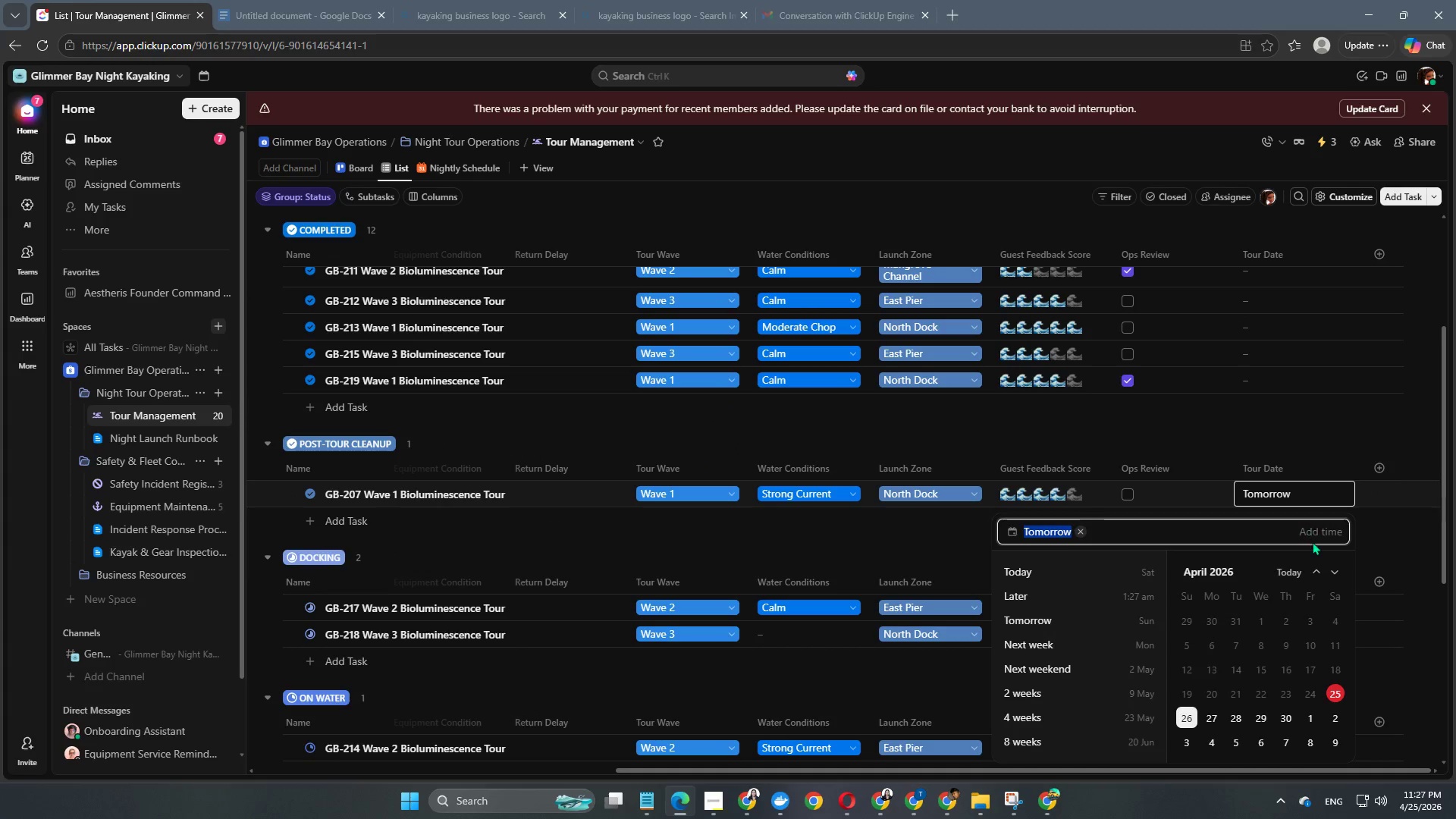 
left_click([1323, 529])
 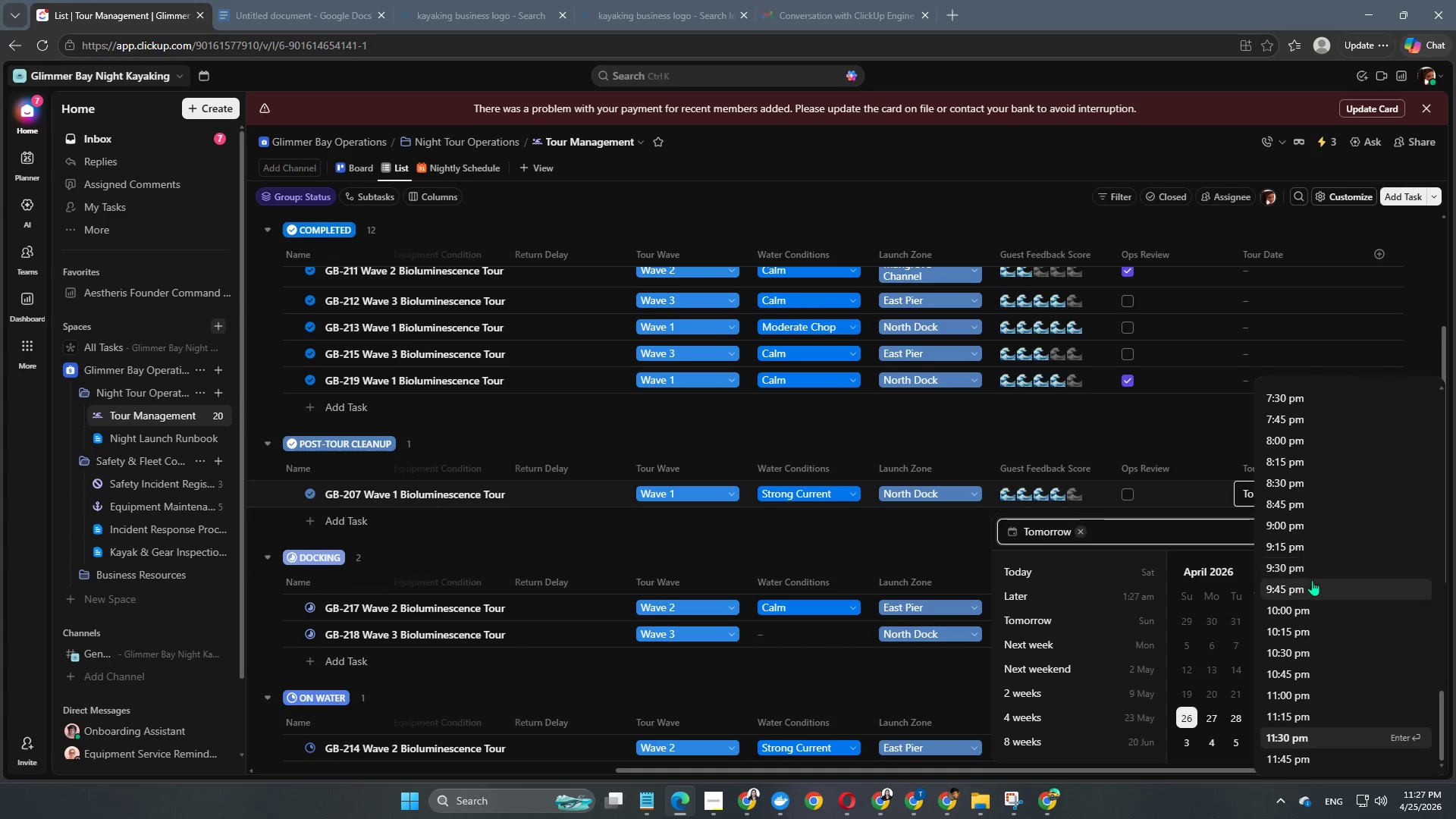 
left_click([1312, 580])
 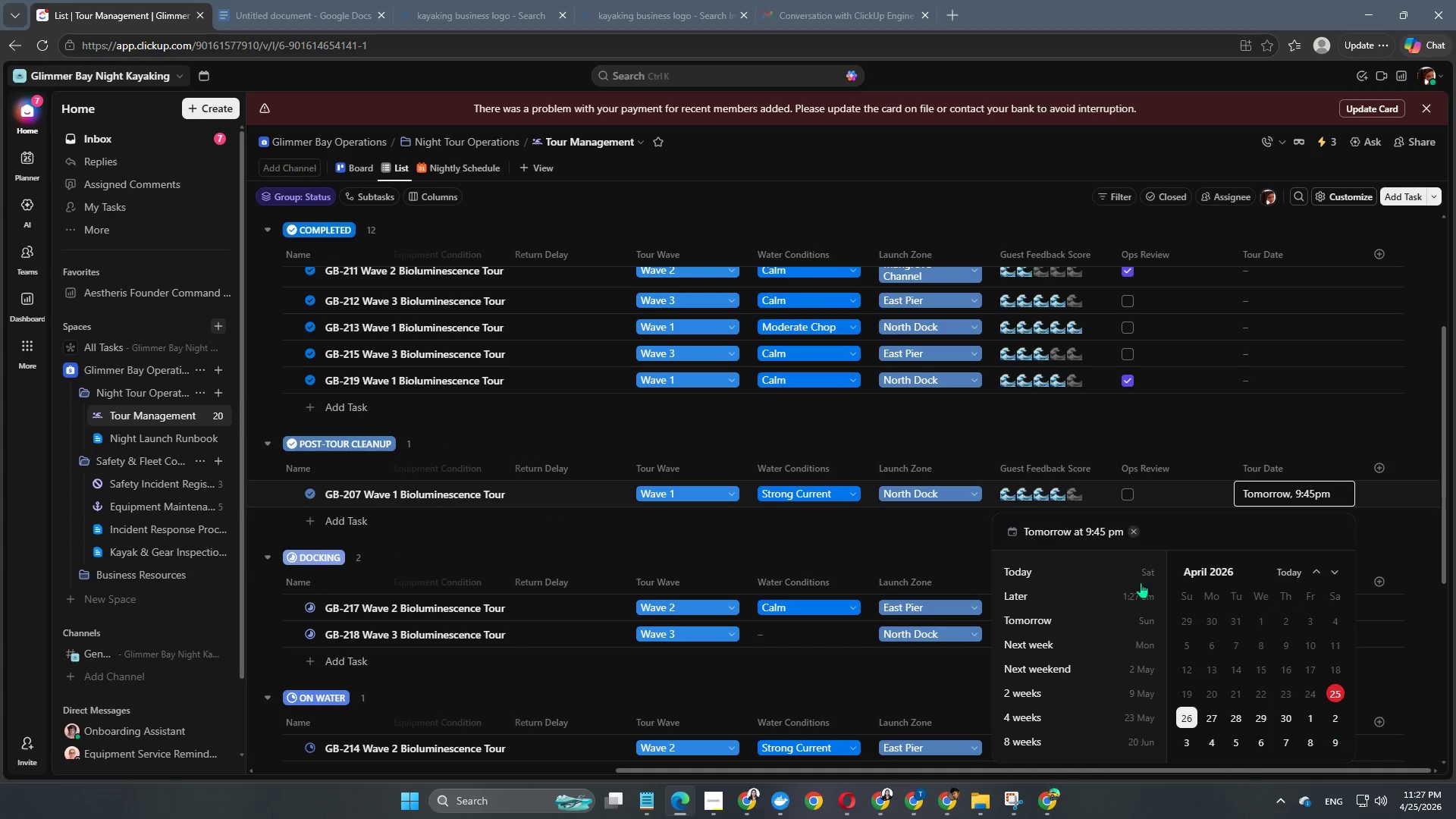 
left_click([894, 560])
 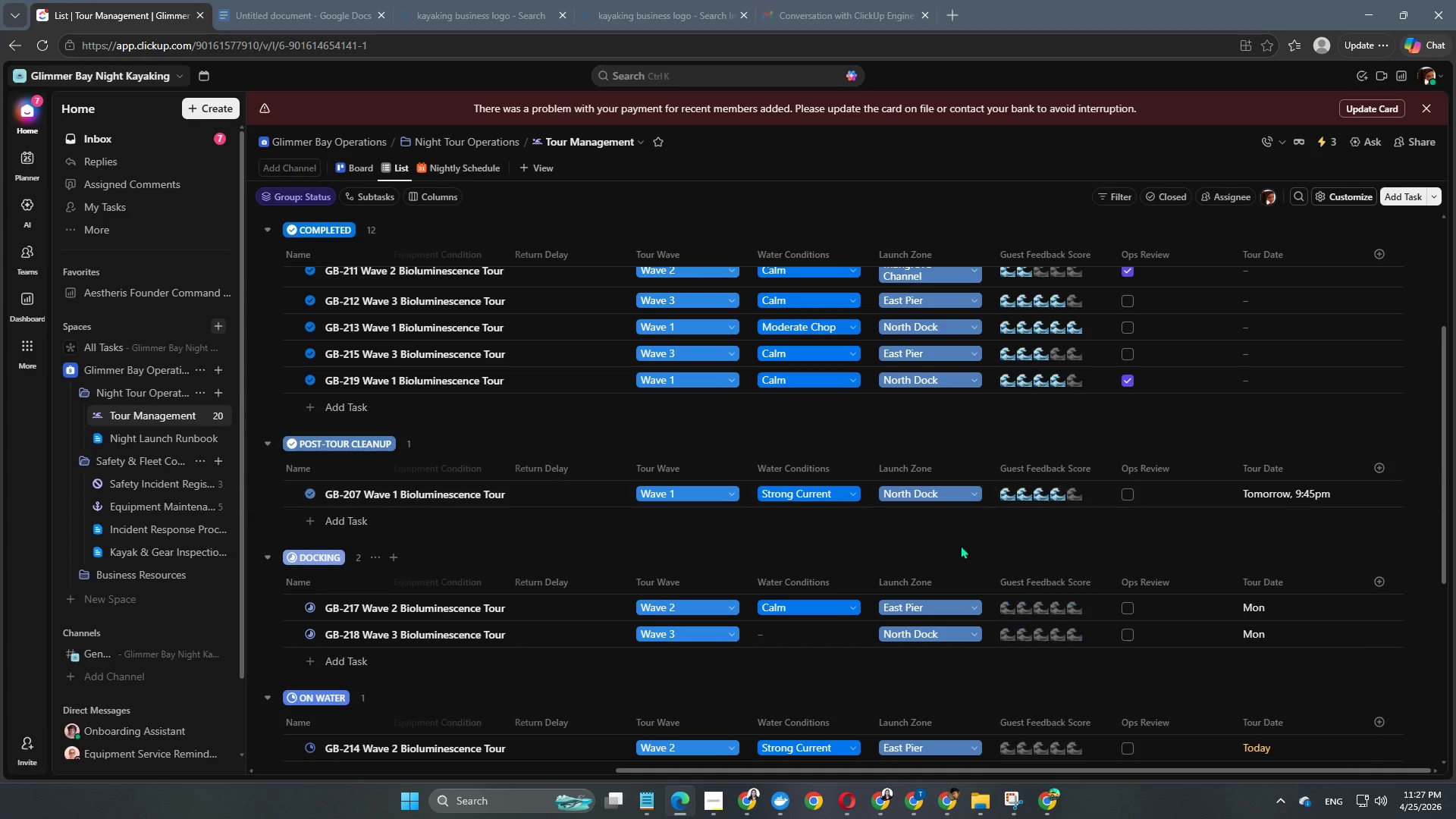 
left_click([959, 546])
 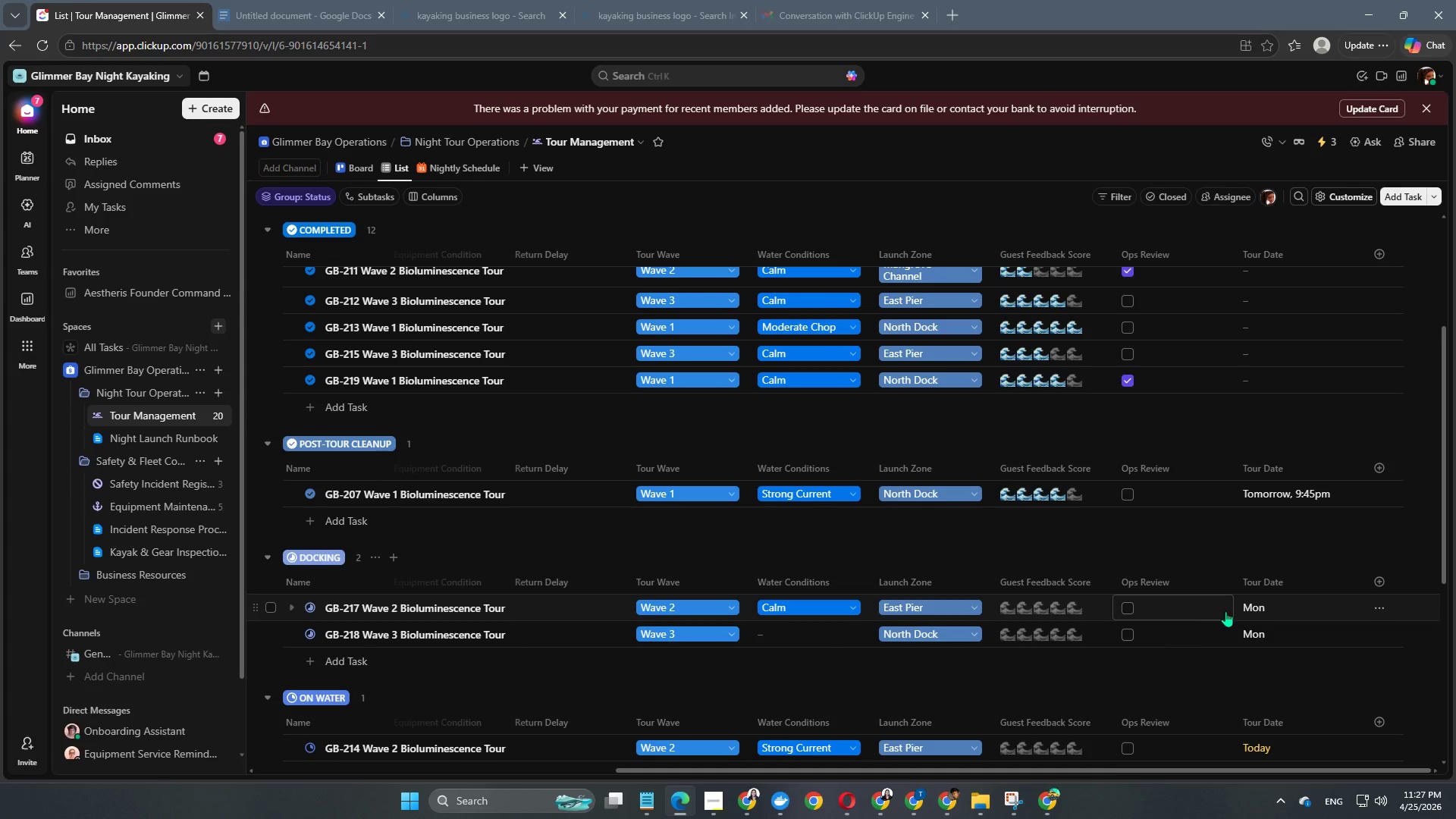 
scroll: coordinate [1225, 611], scroll_direction: down, amount: 3.0
 